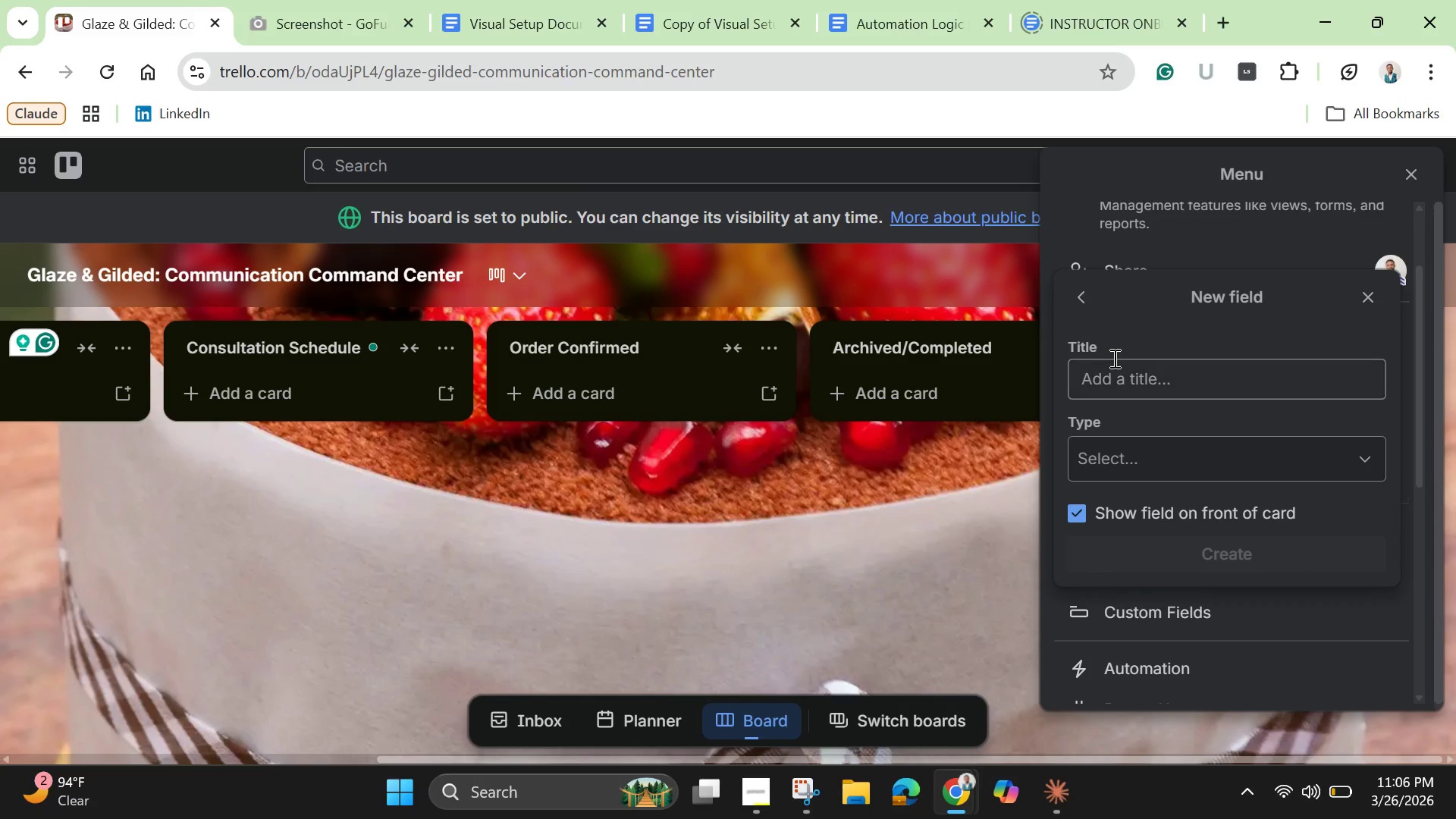 
left_click([1116, 373])
 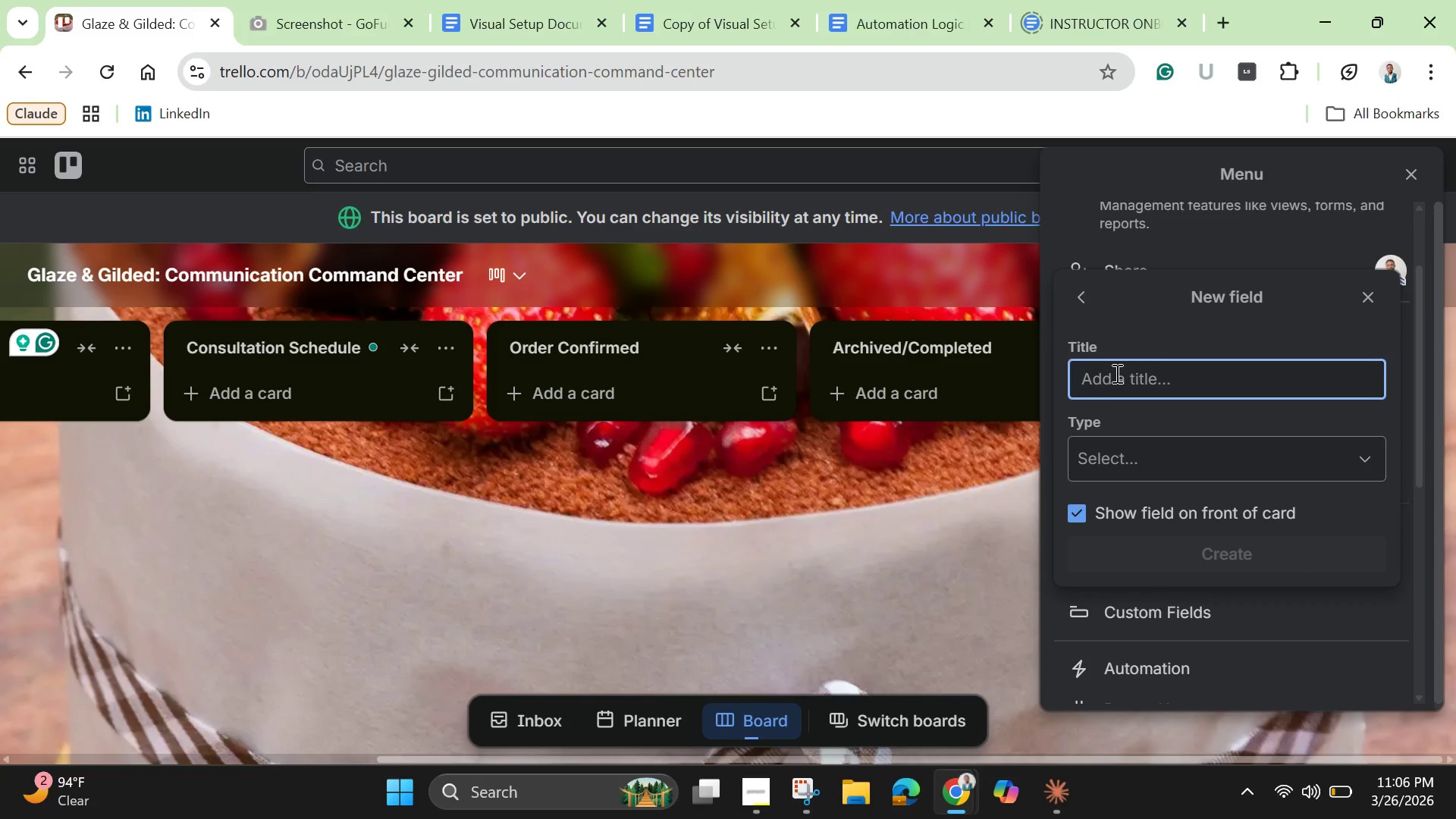 
wait(9.19)
 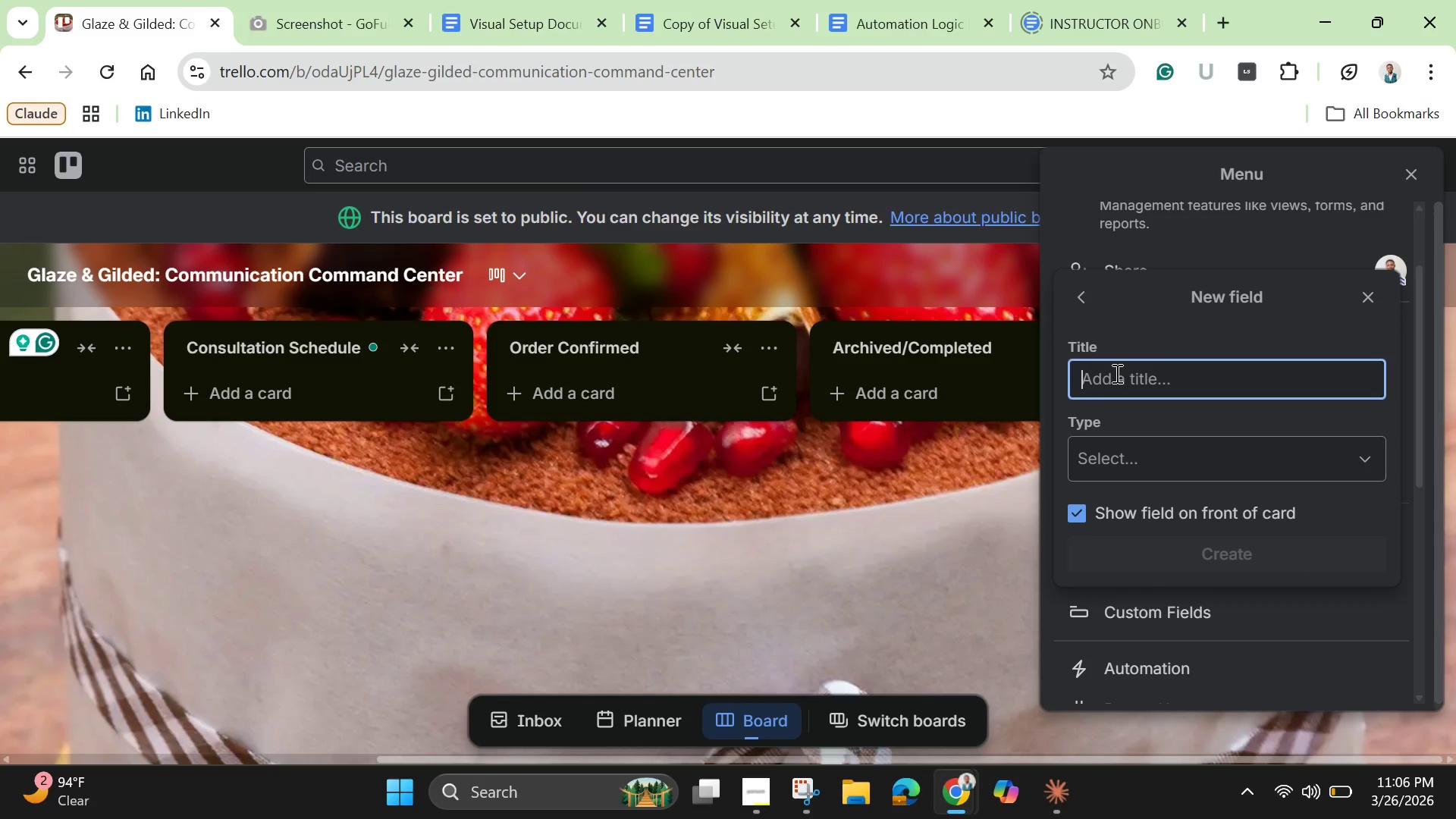 
type(Phone Number)
 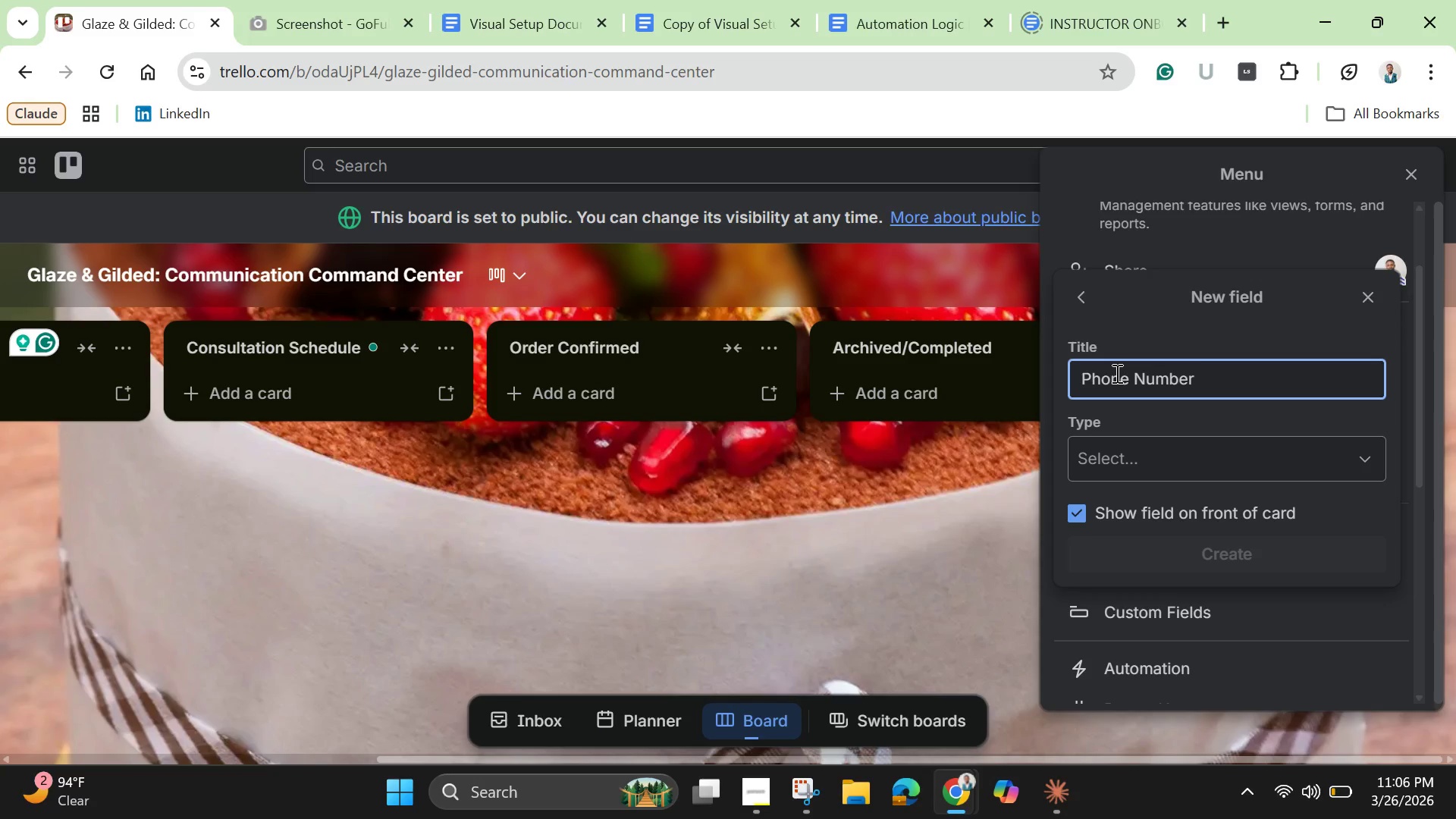 
left_click([1131, 459])
 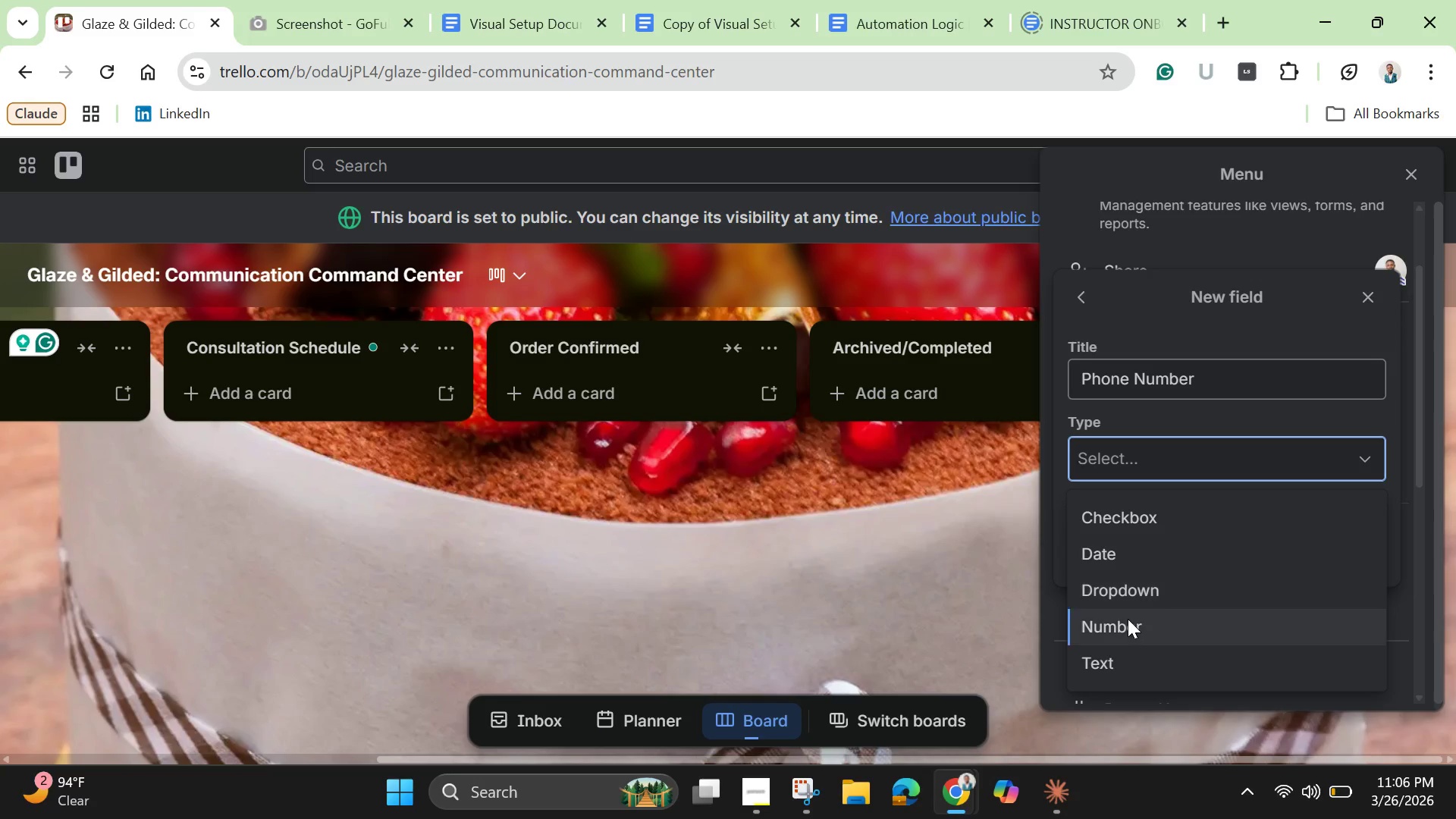 
left_click([1128, 619])
 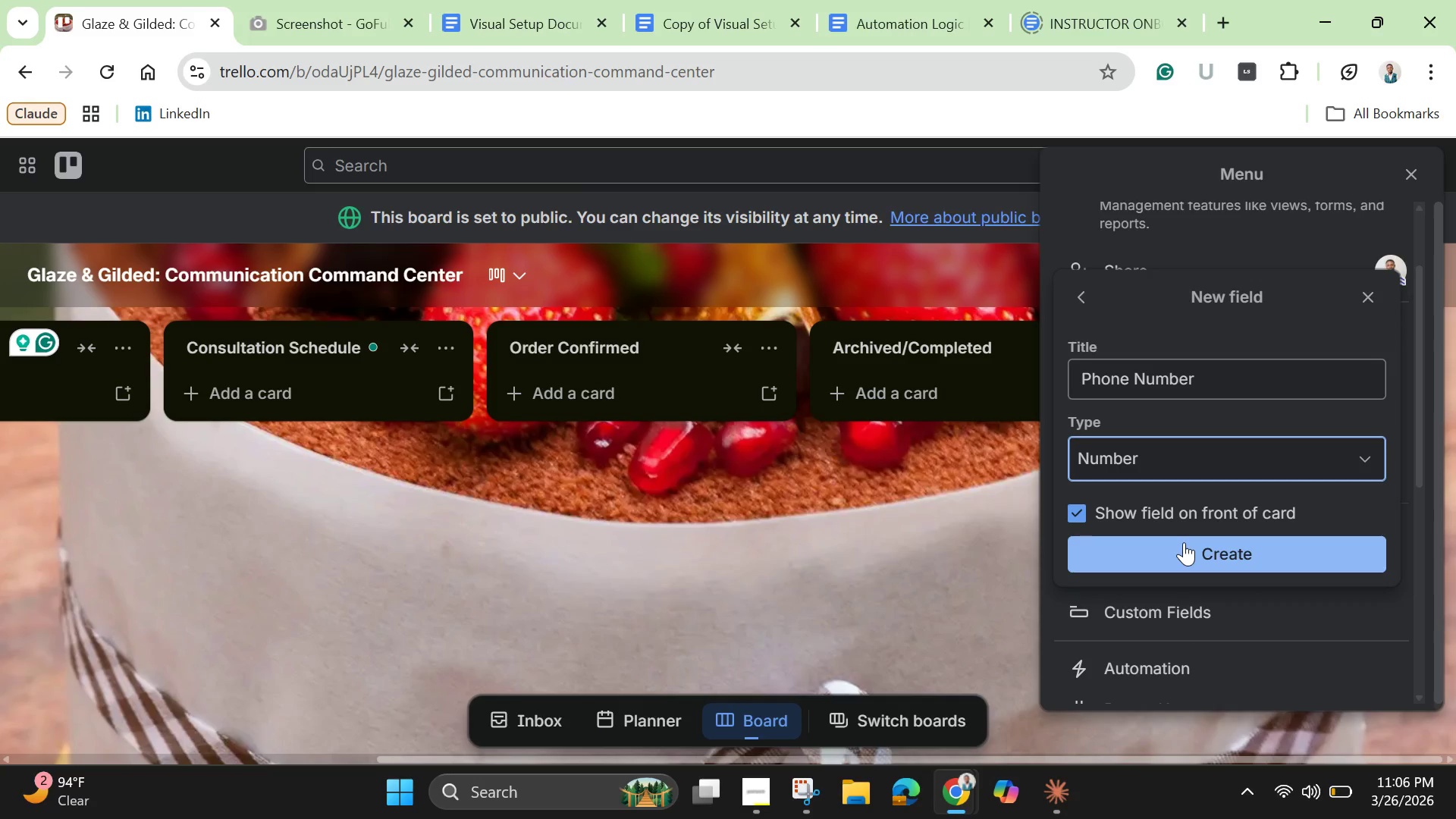 
left_click([1184, 542])
 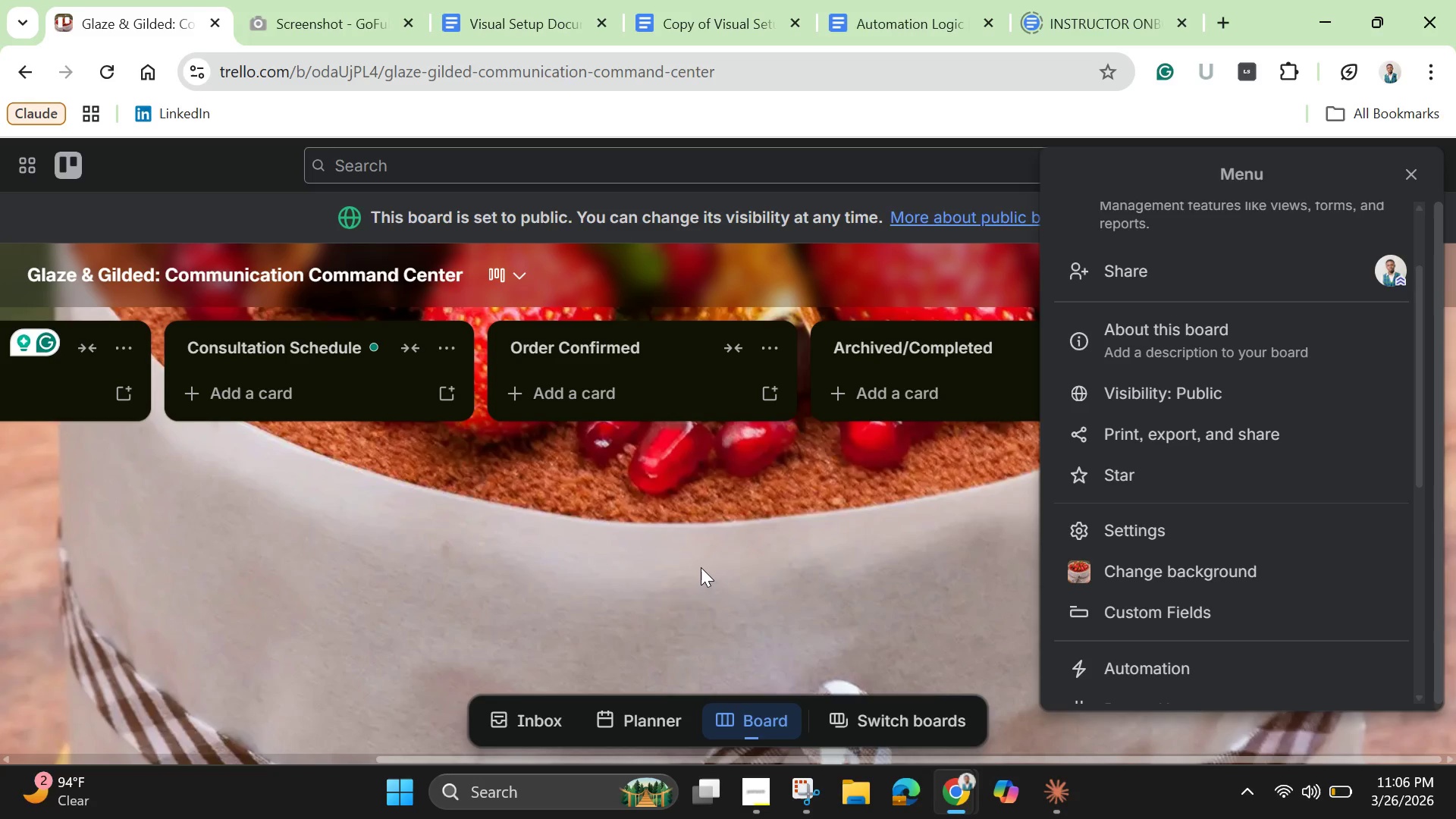 
wait(15.06)
 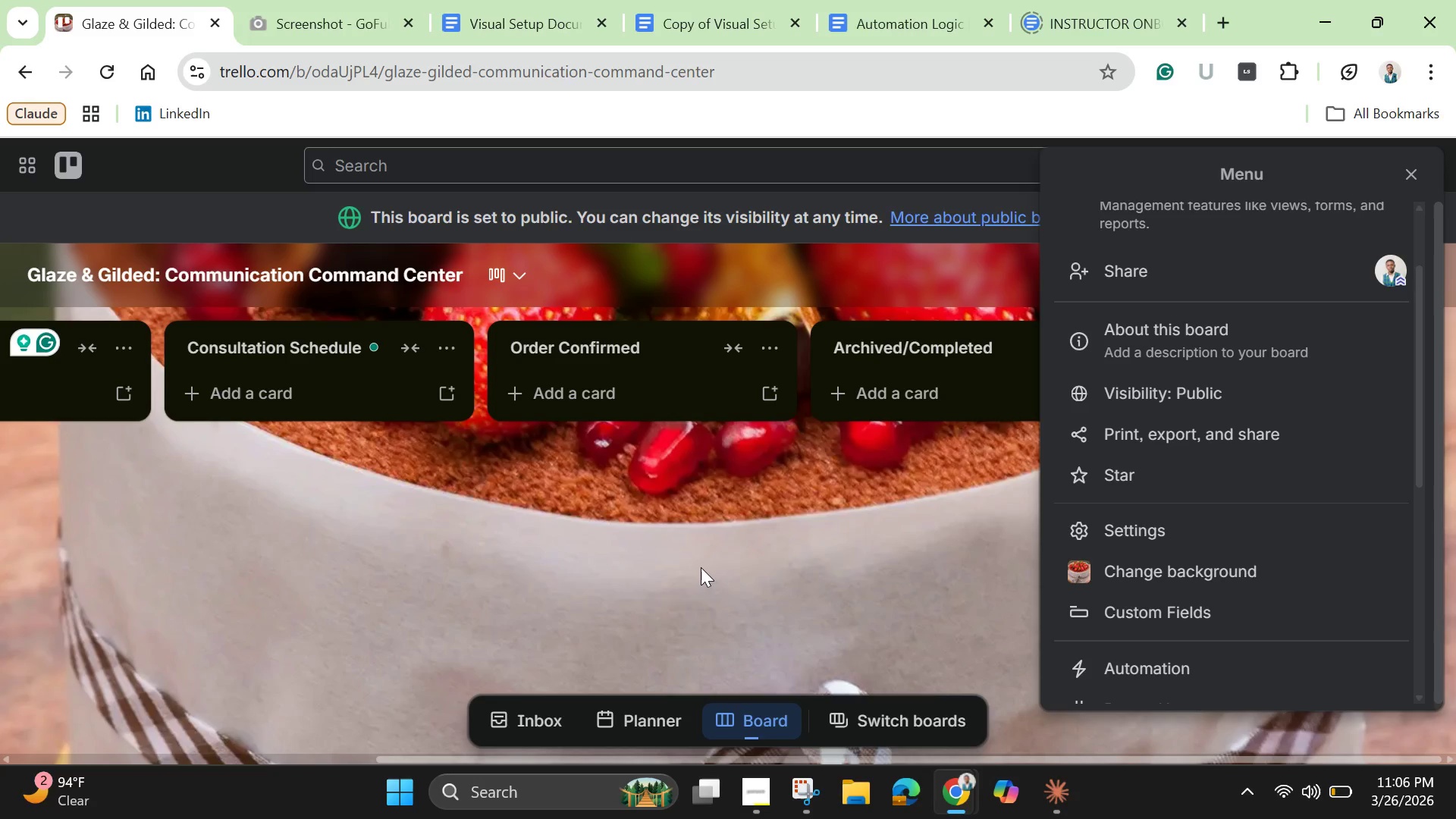 
scroll: coordinate [1238, 581], scroll_direction: down, amount: 2.0
 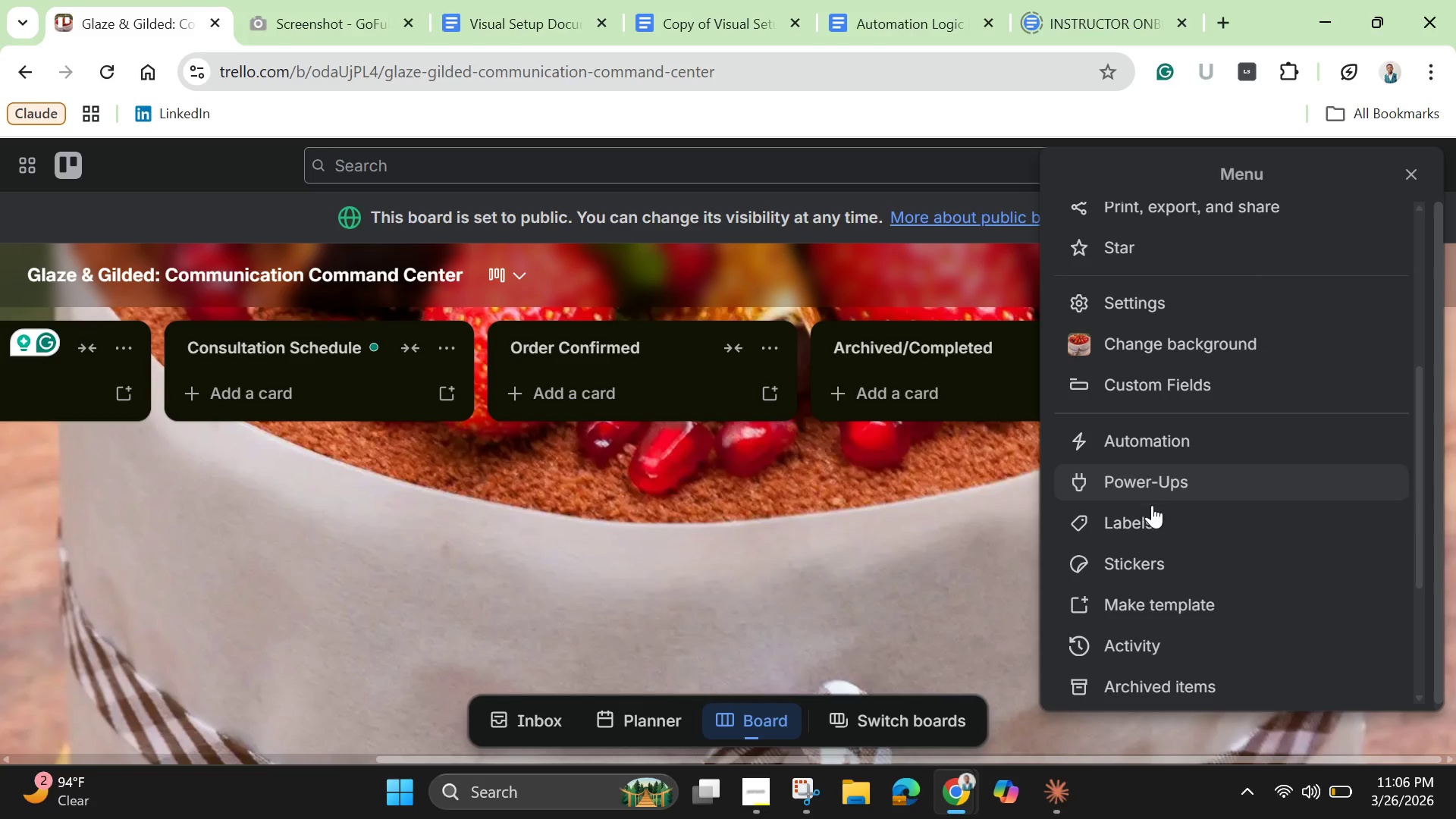 
left_click([1146, 522])
 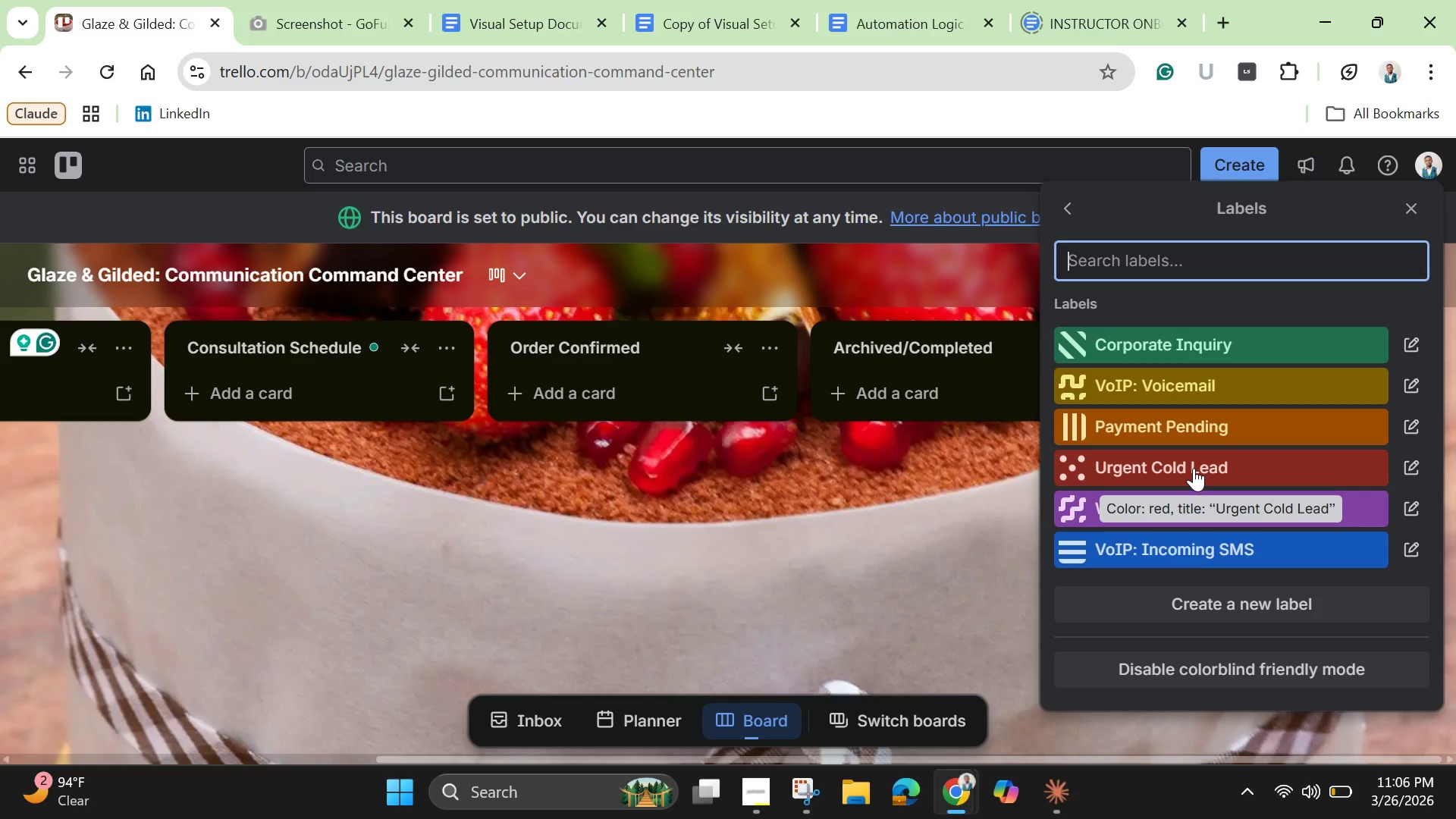 
left_click([1194, 468])
 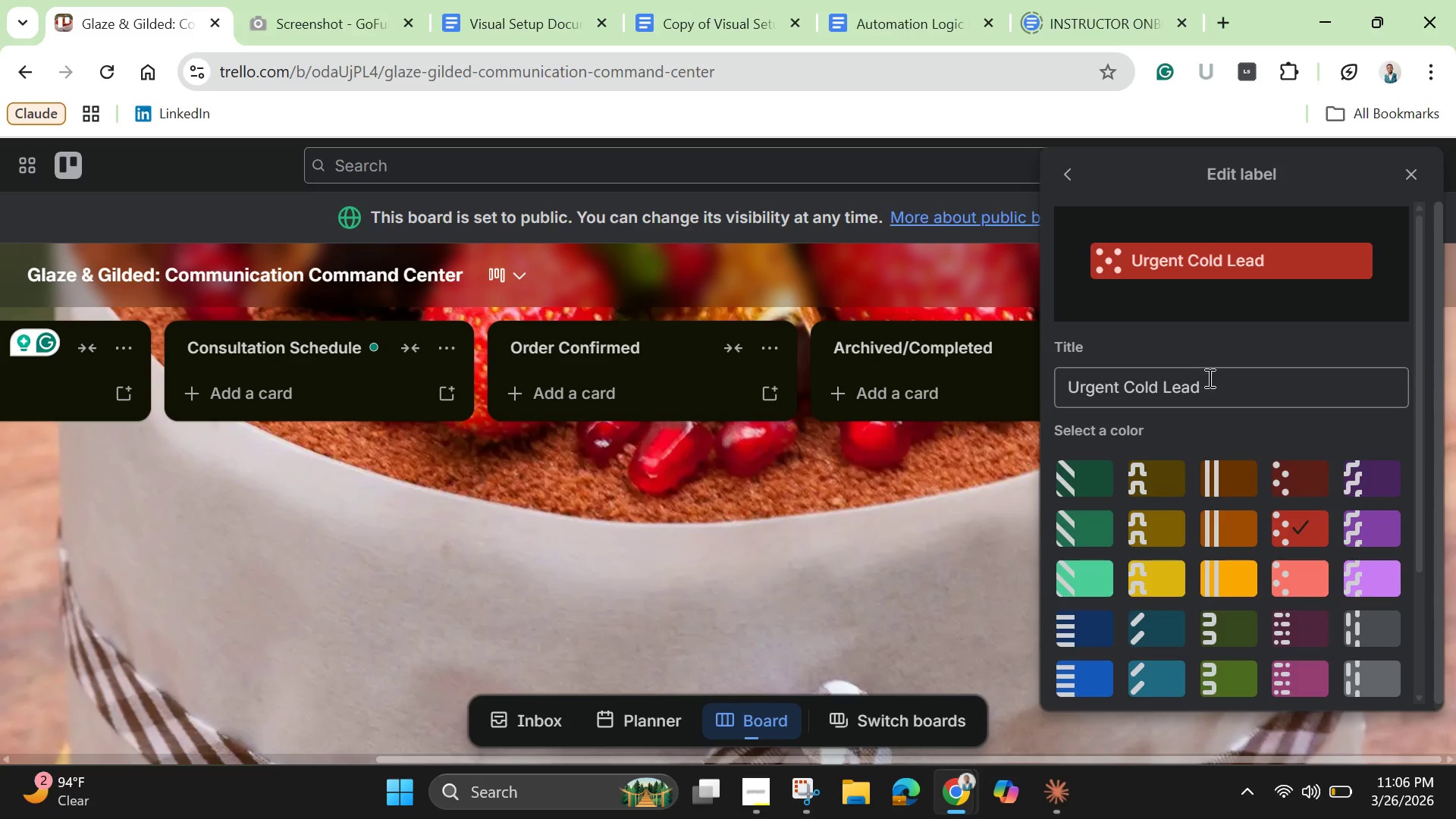 
double_click([1210, 379])
 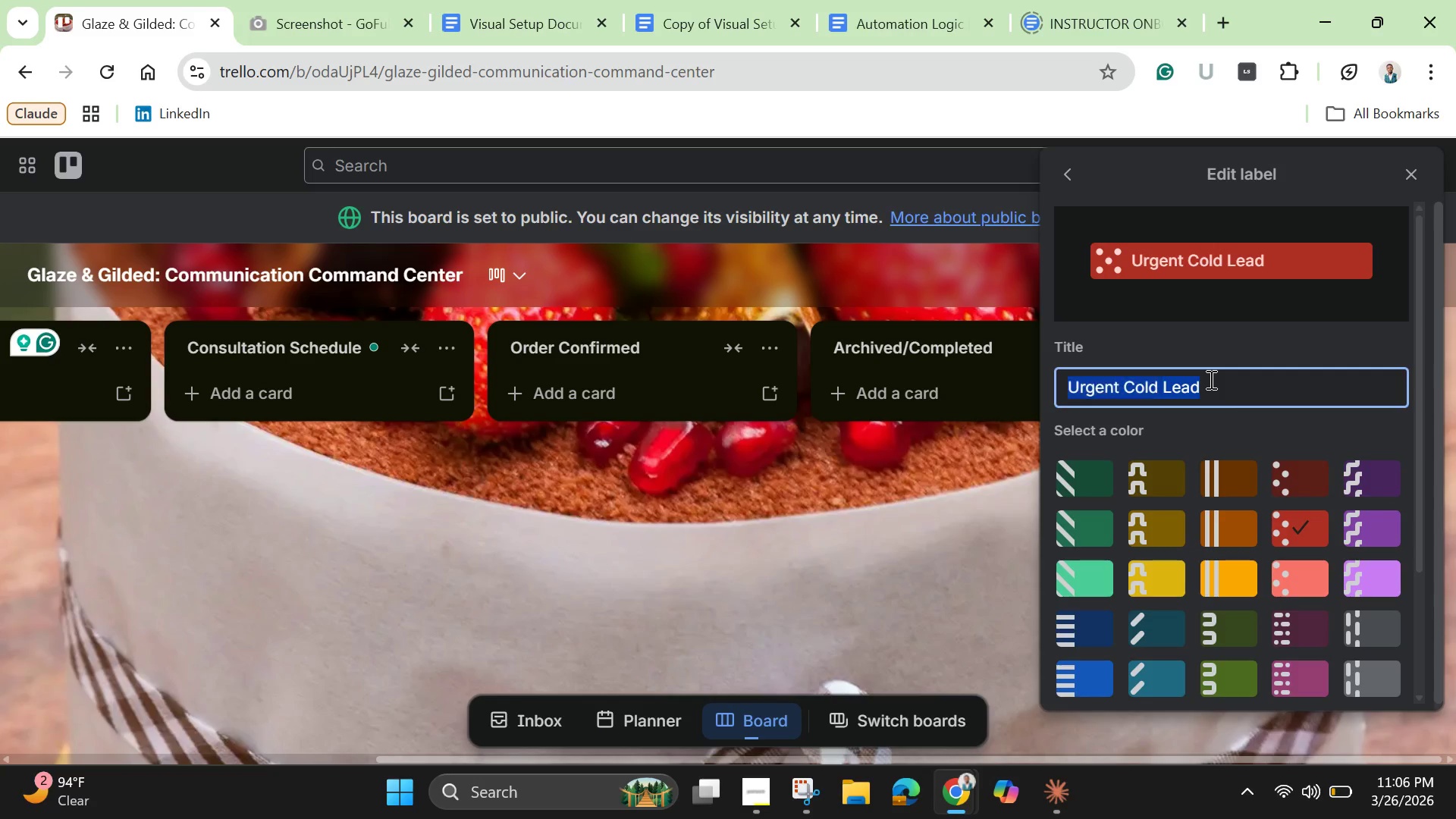 
triple_click([1210, 379])
 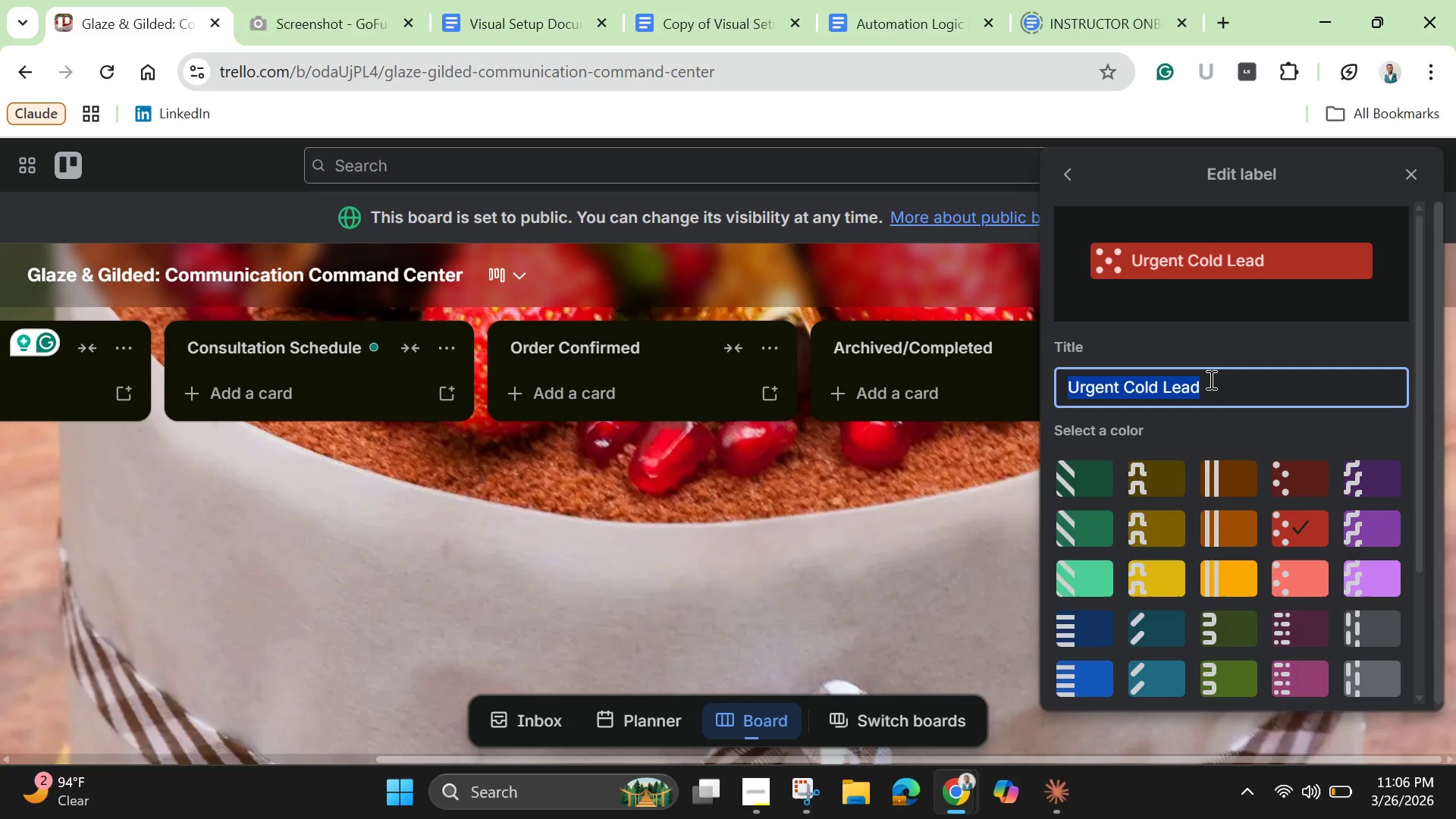 
key(Backspace)
type(Missed Calls)
key(Backspace)
 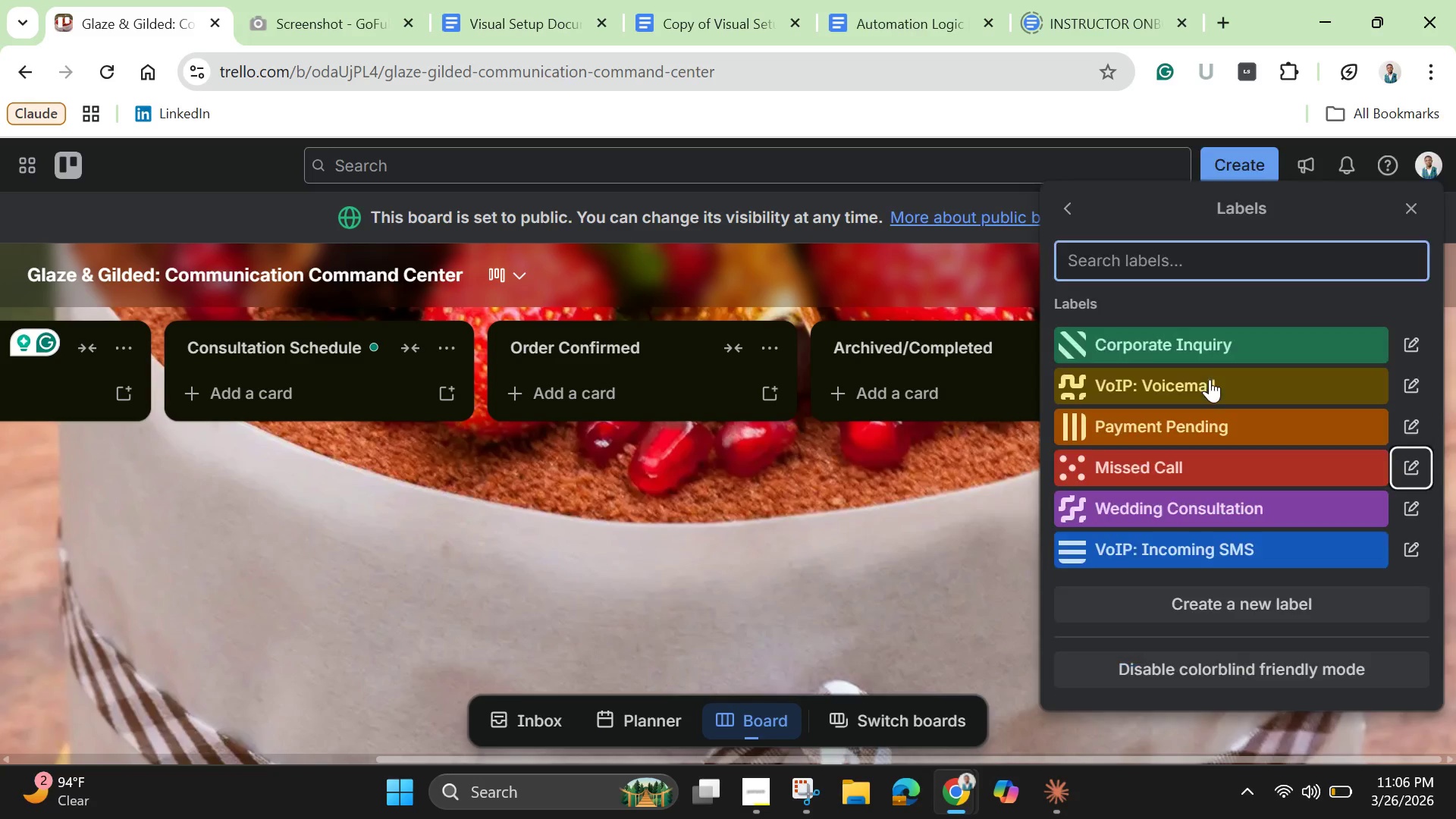 
 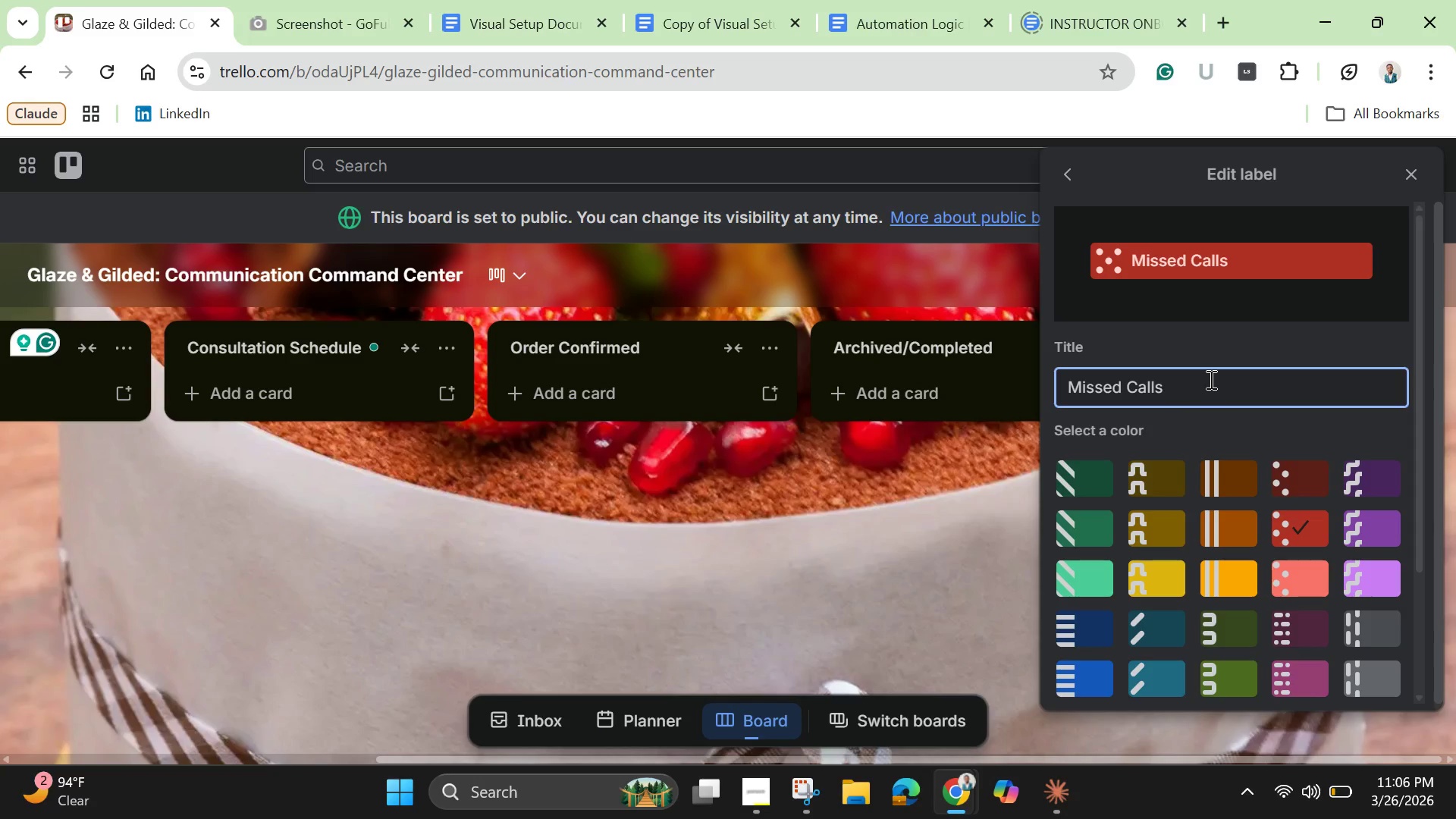 
key(Enter)
 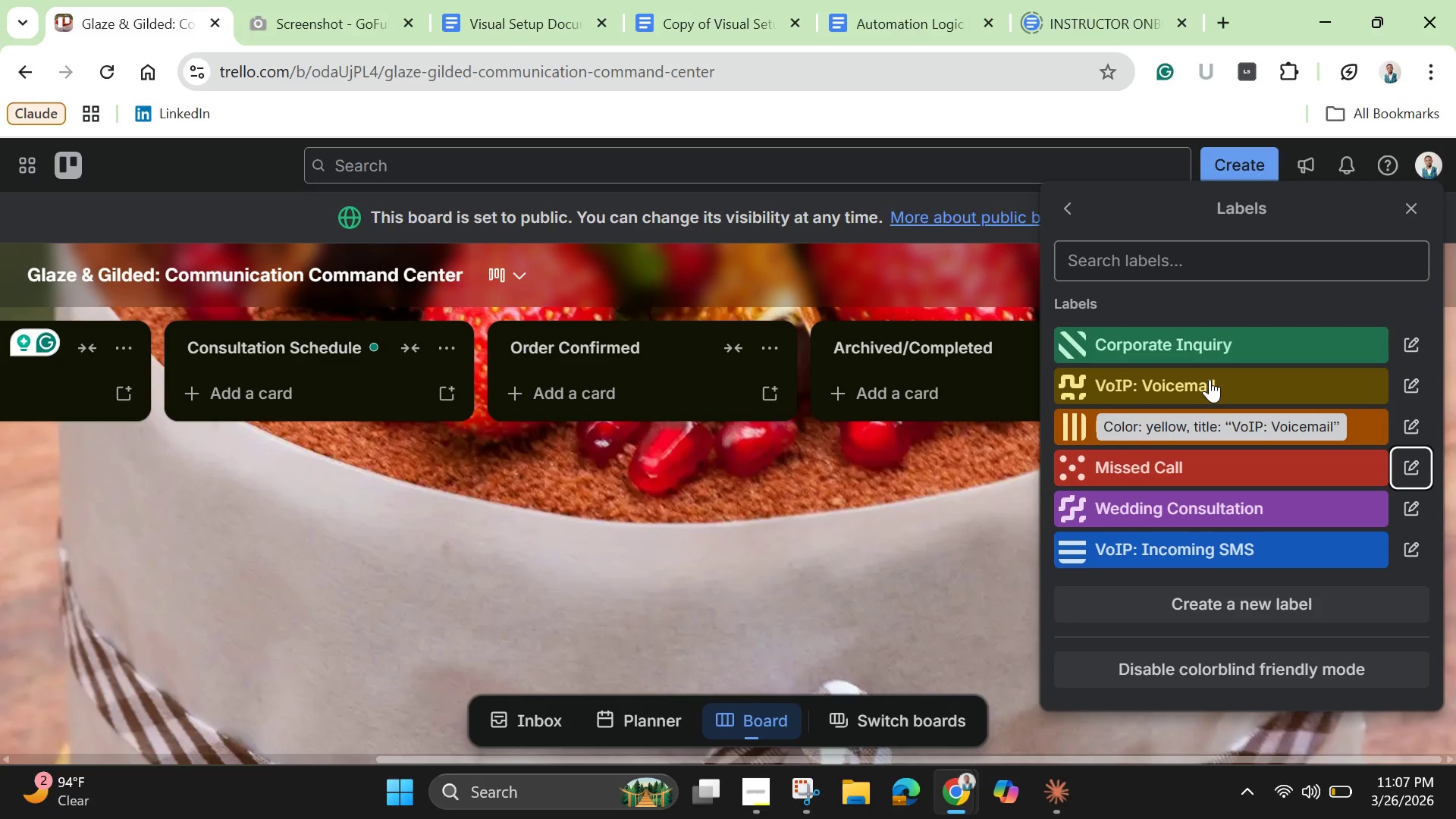 
wait(11.59)
 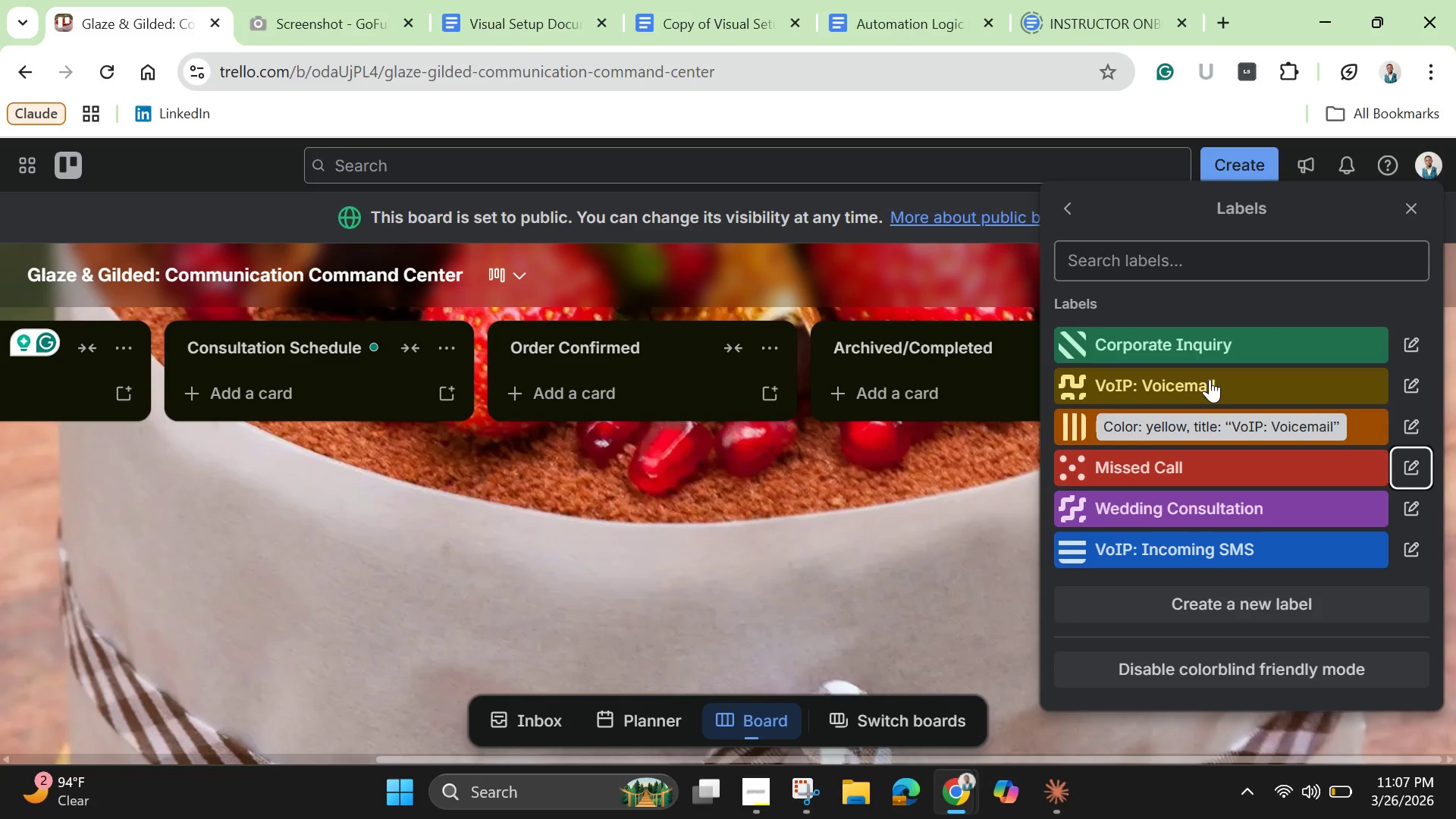 
left_click([1183, 428])
 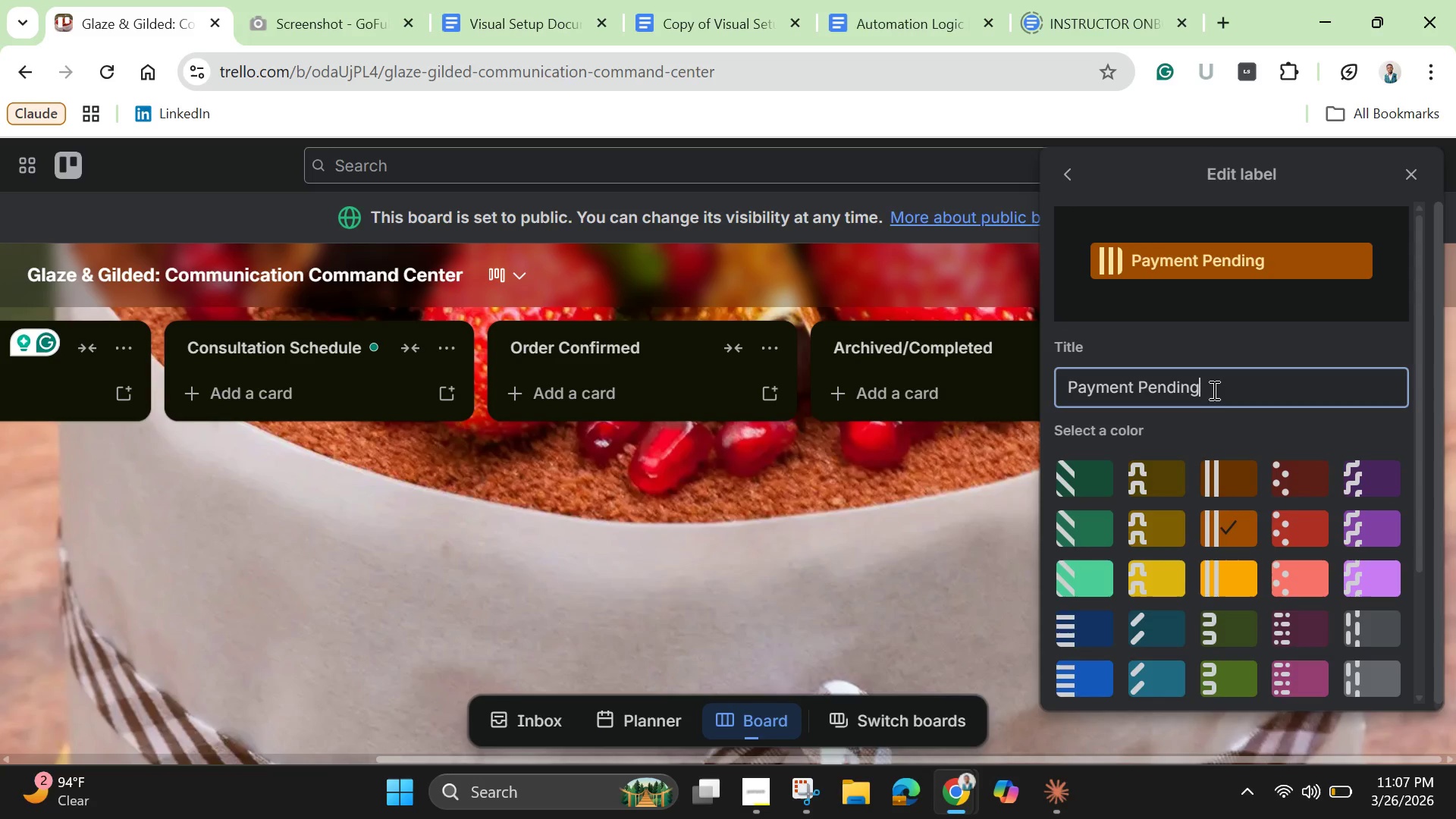 
double_click([1213, 390])
 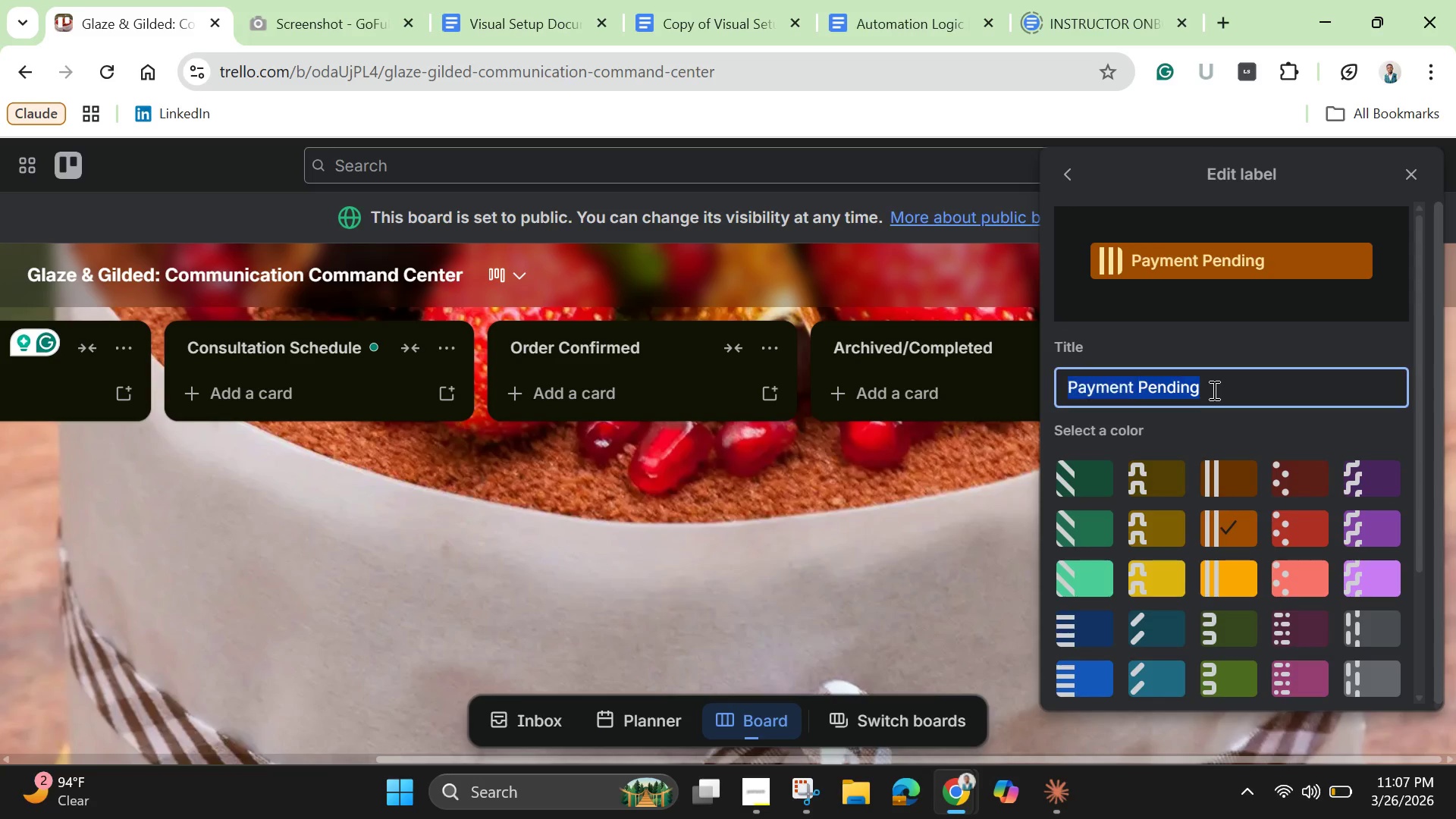 
triple_click([1213, 390])
 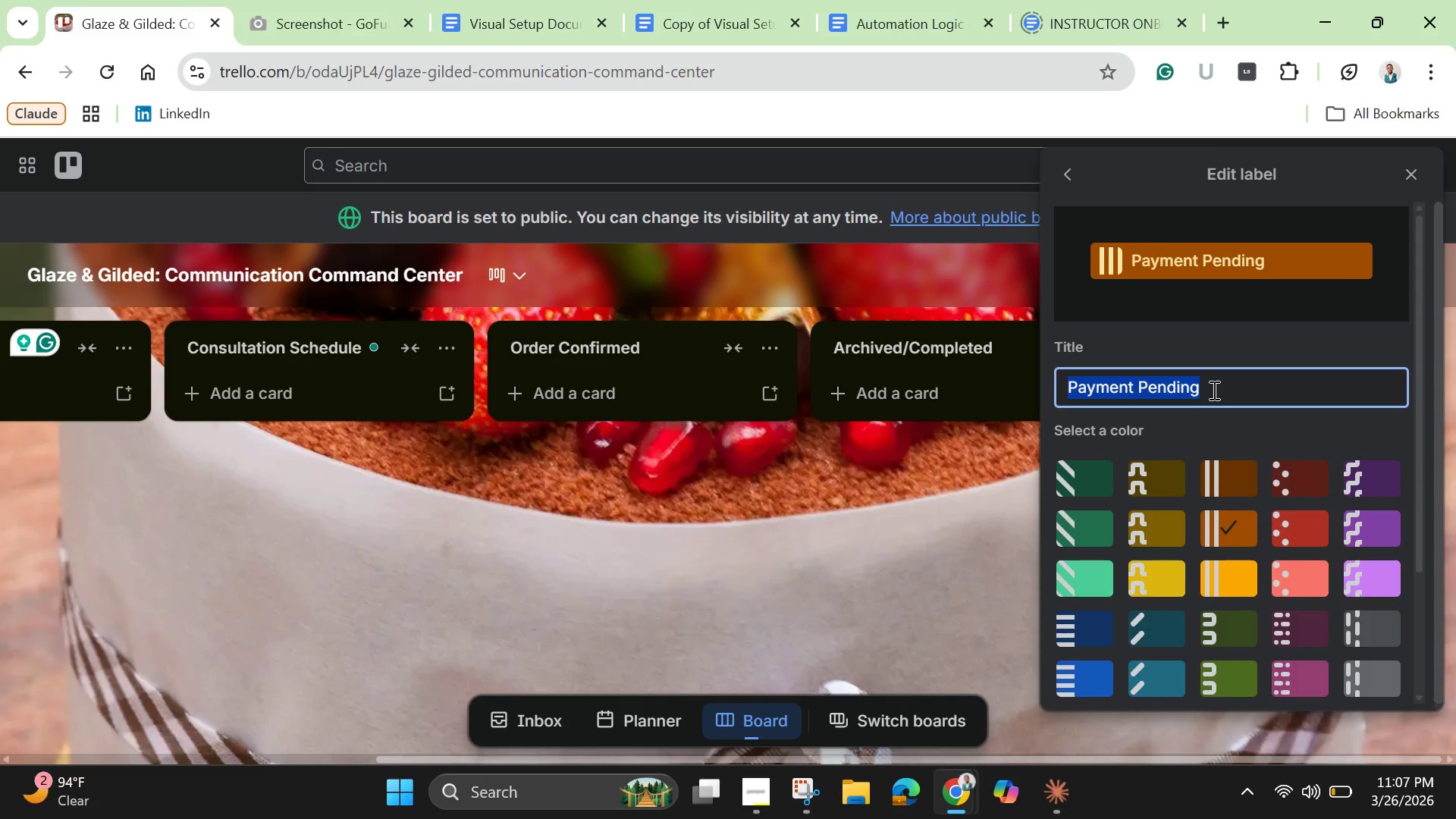 
key(Backspace)
 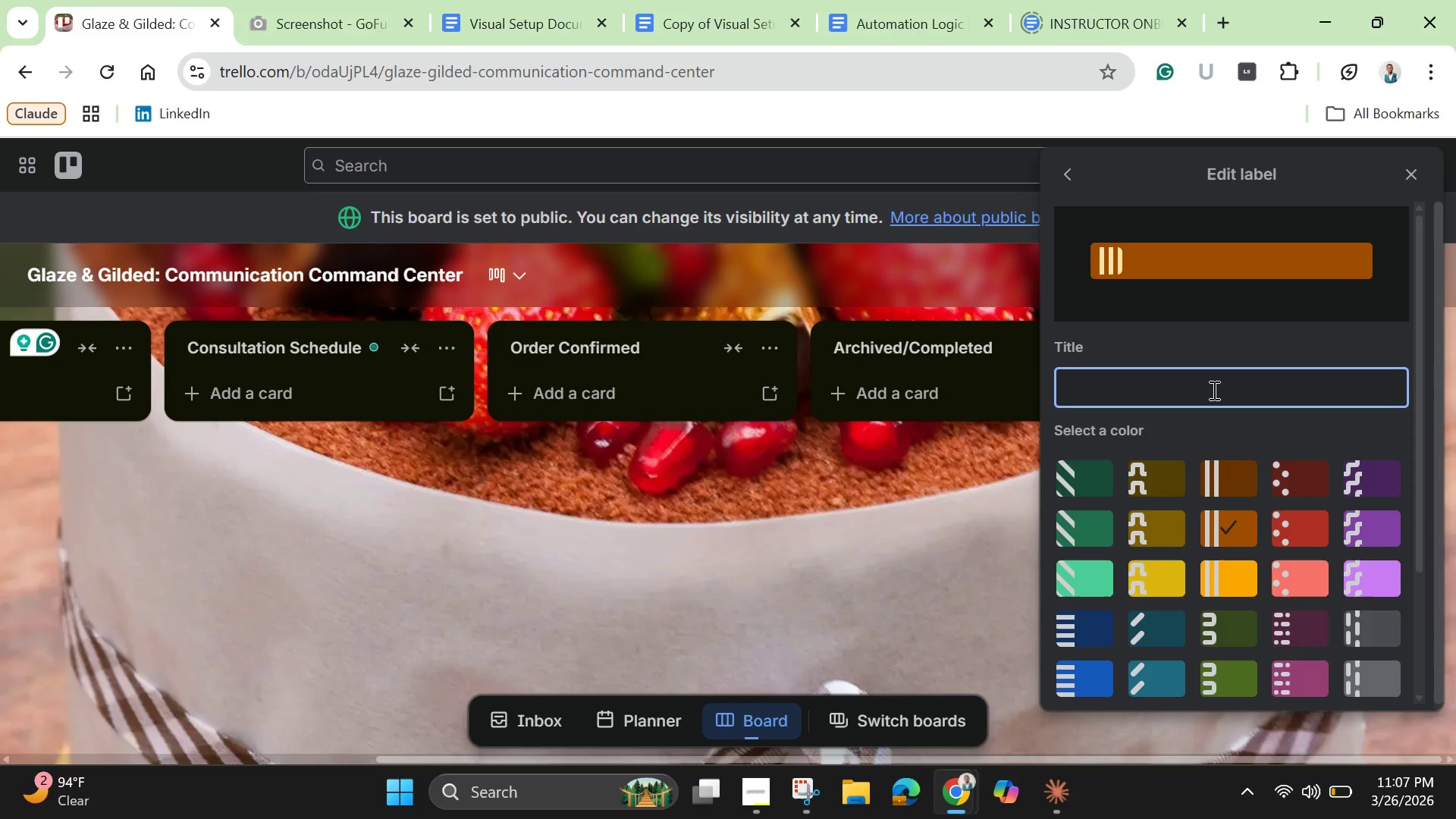 
wait(5.38)
 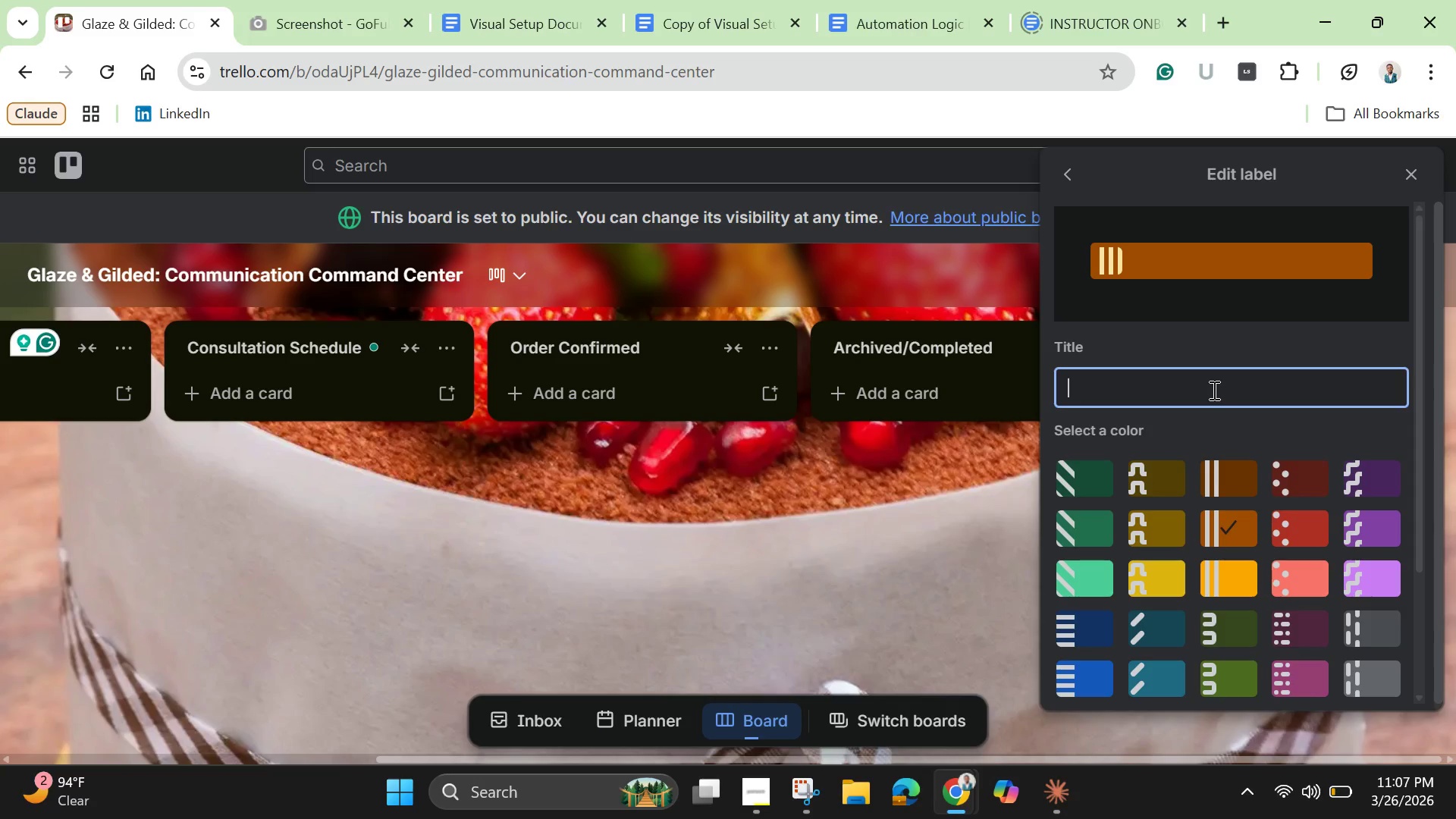 
type(Voicemail)
 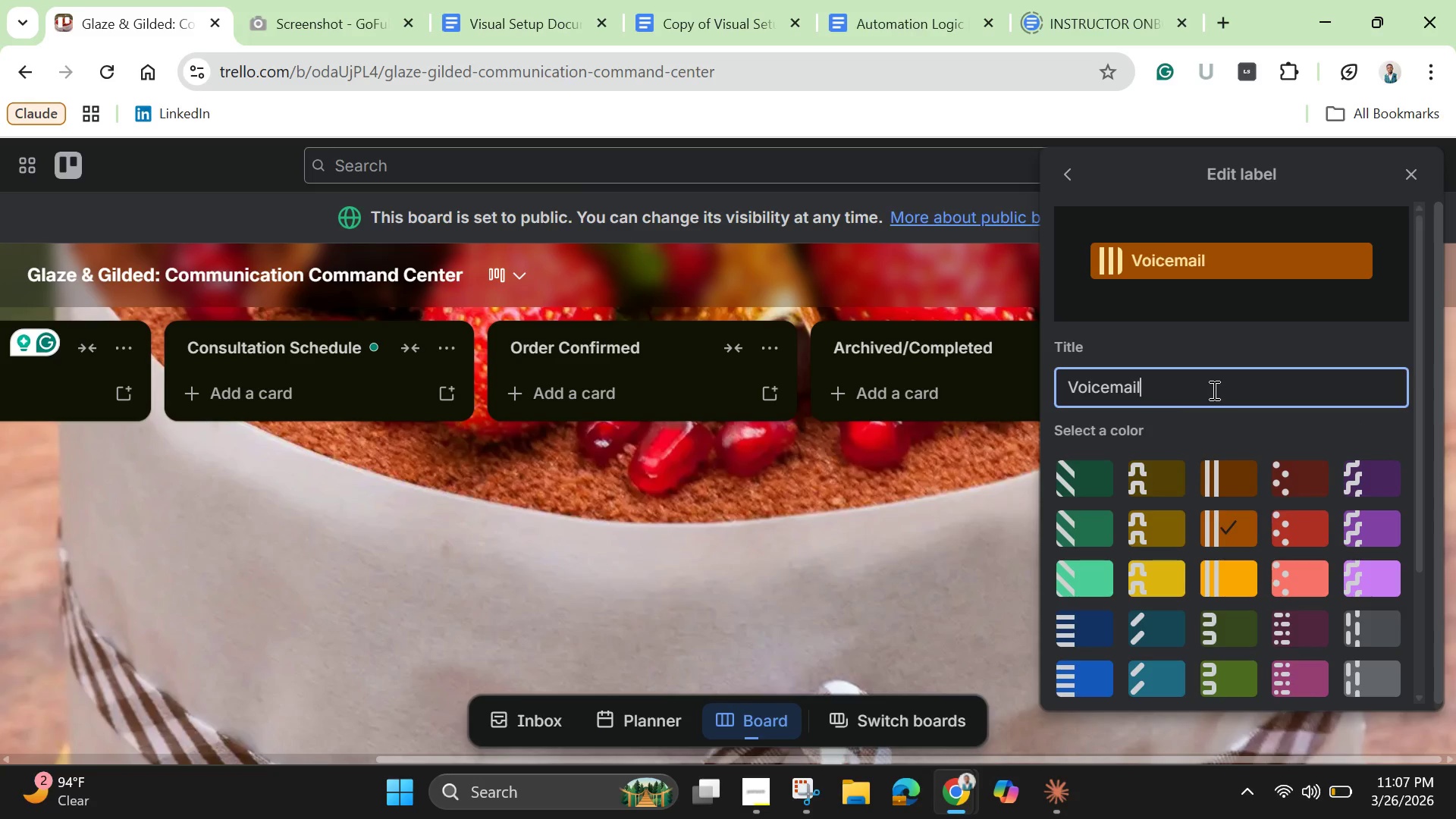 
key(Enter)
 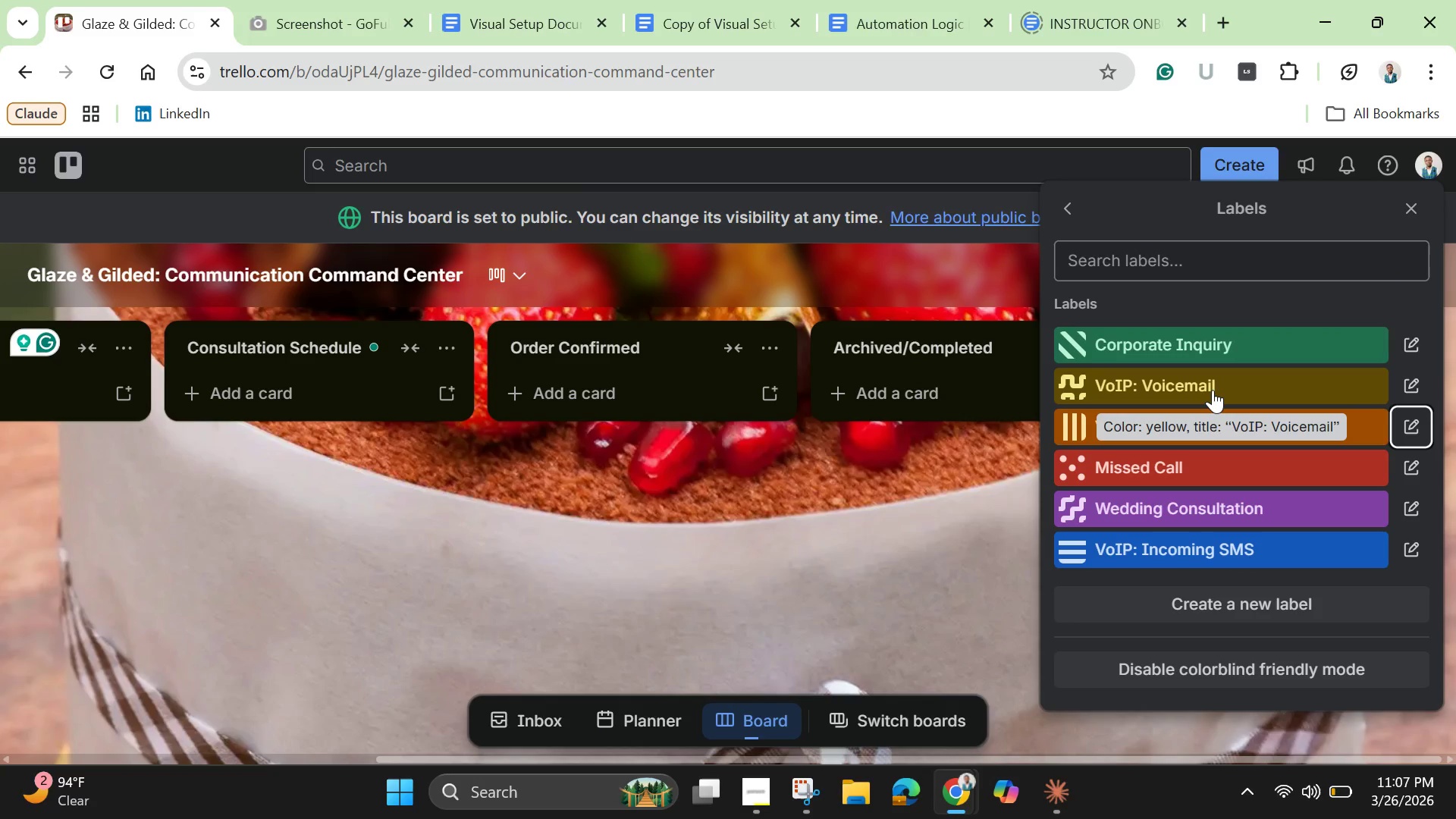 
wait(7.23)
 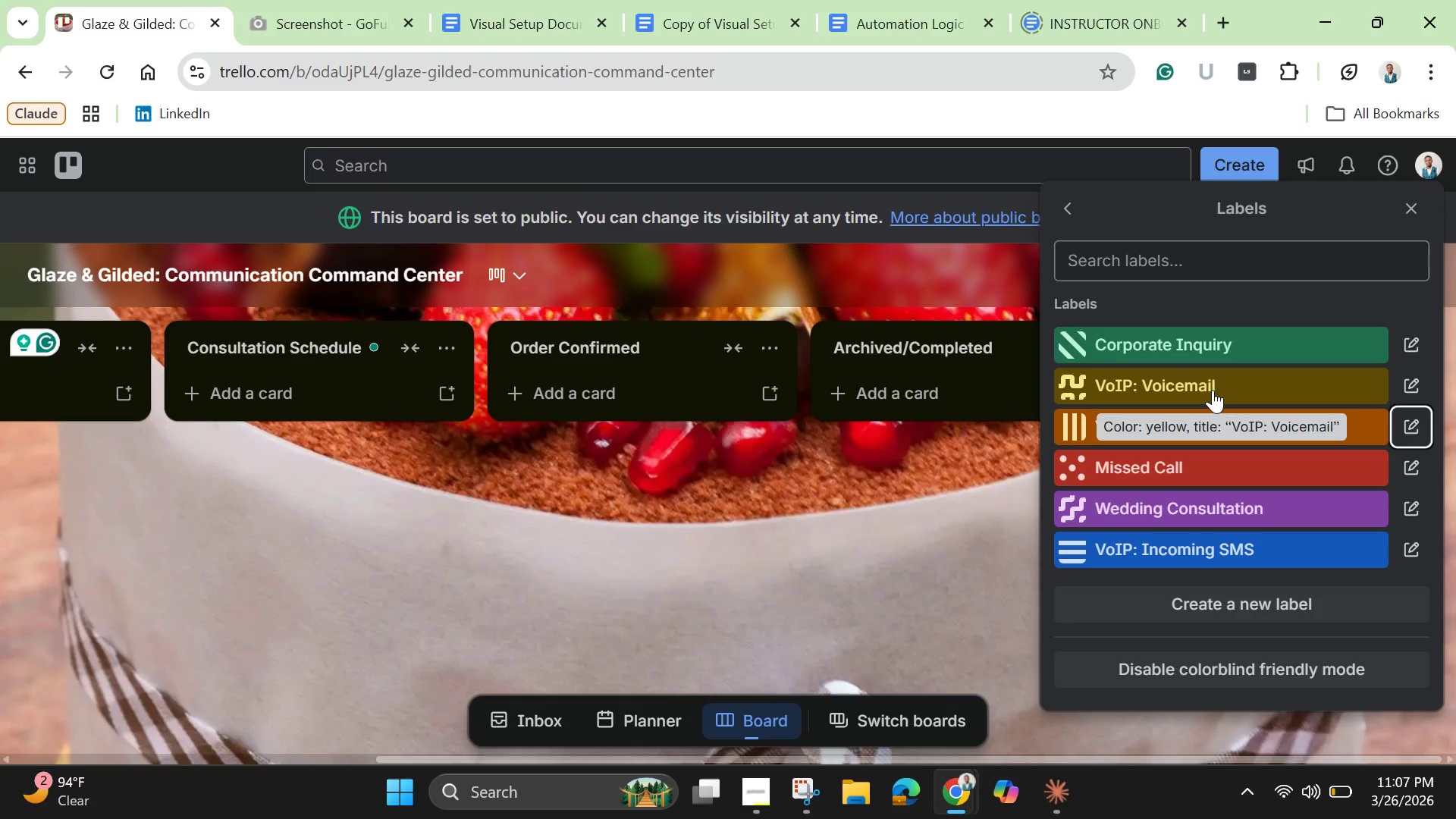 
left_click([1209, 382])
 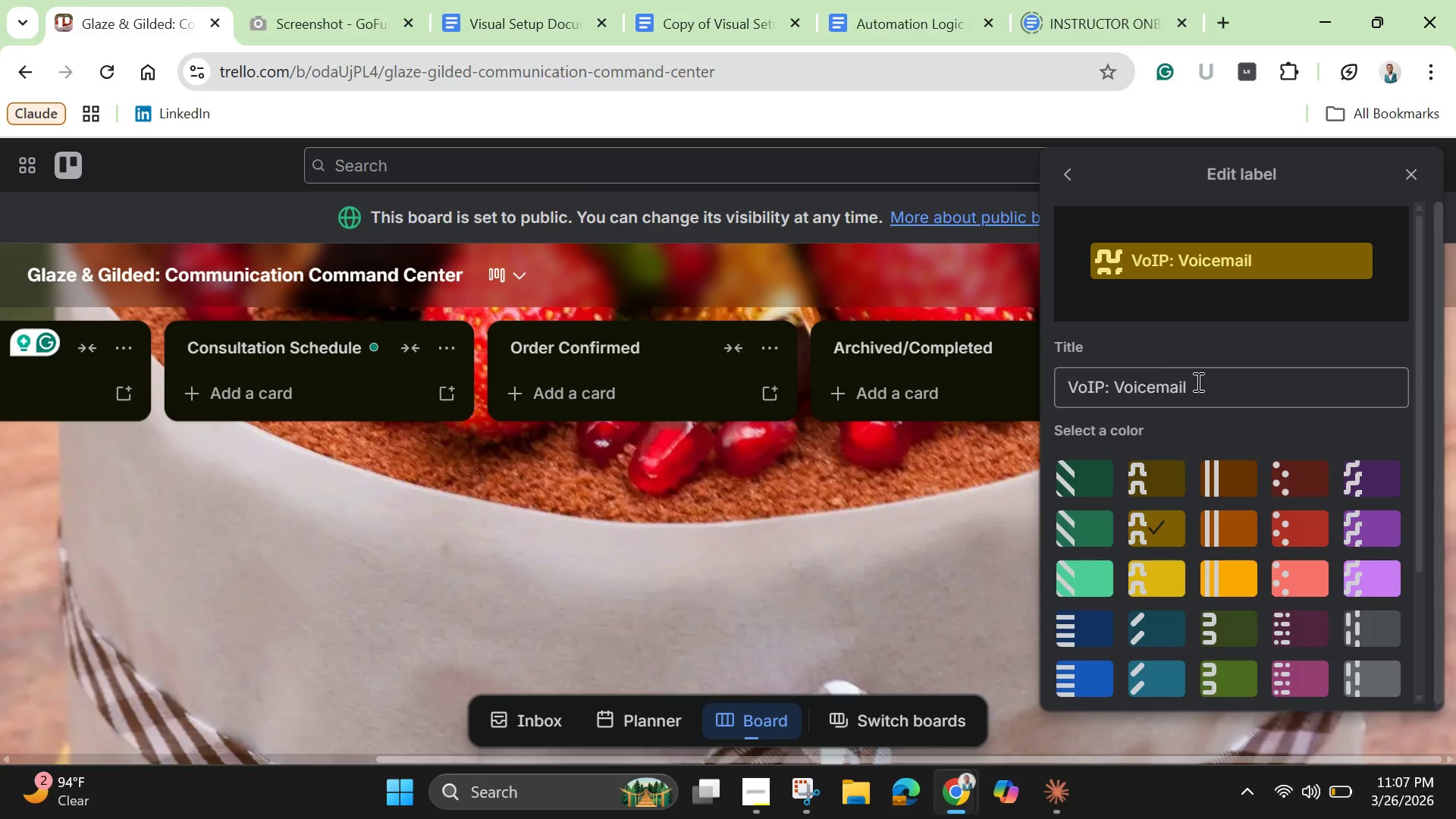 
double_click([1197, 383])
 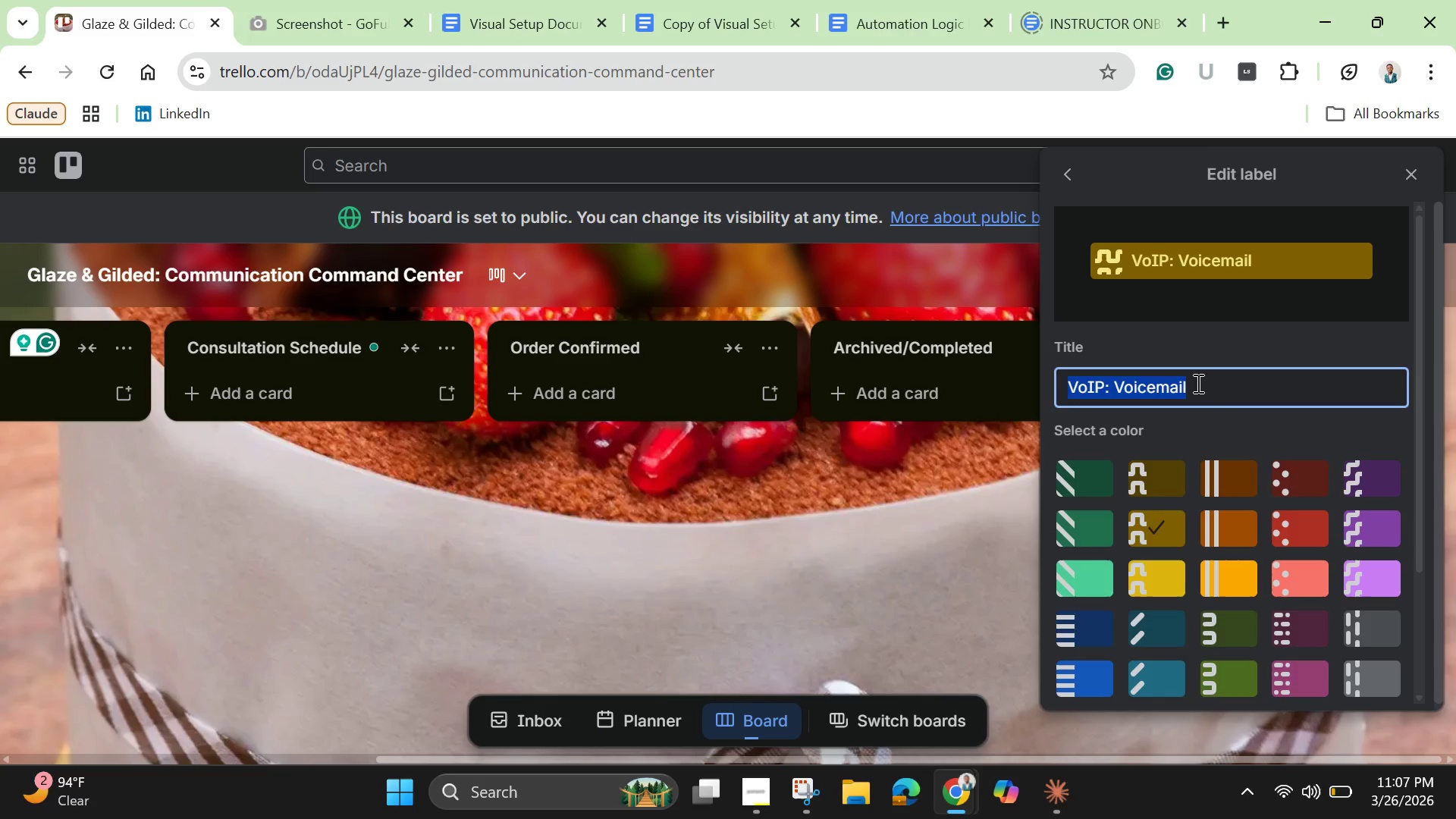 
triple_click([1197, 383])
 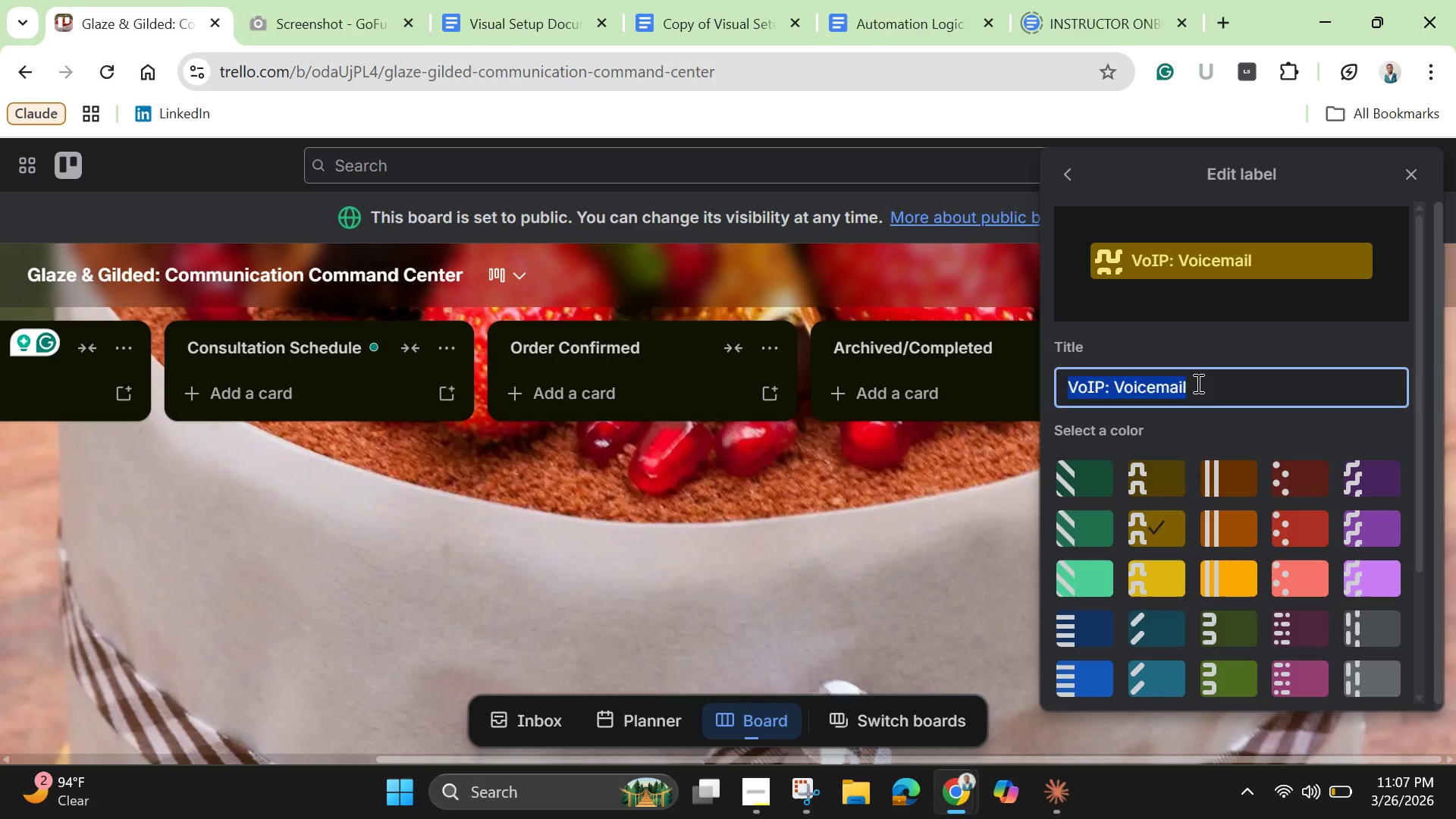 
key(Backspace)
type(R)
key(Backspace)
type(Test)
key(Backspace)
key(Backspace)
type(xt Message)
 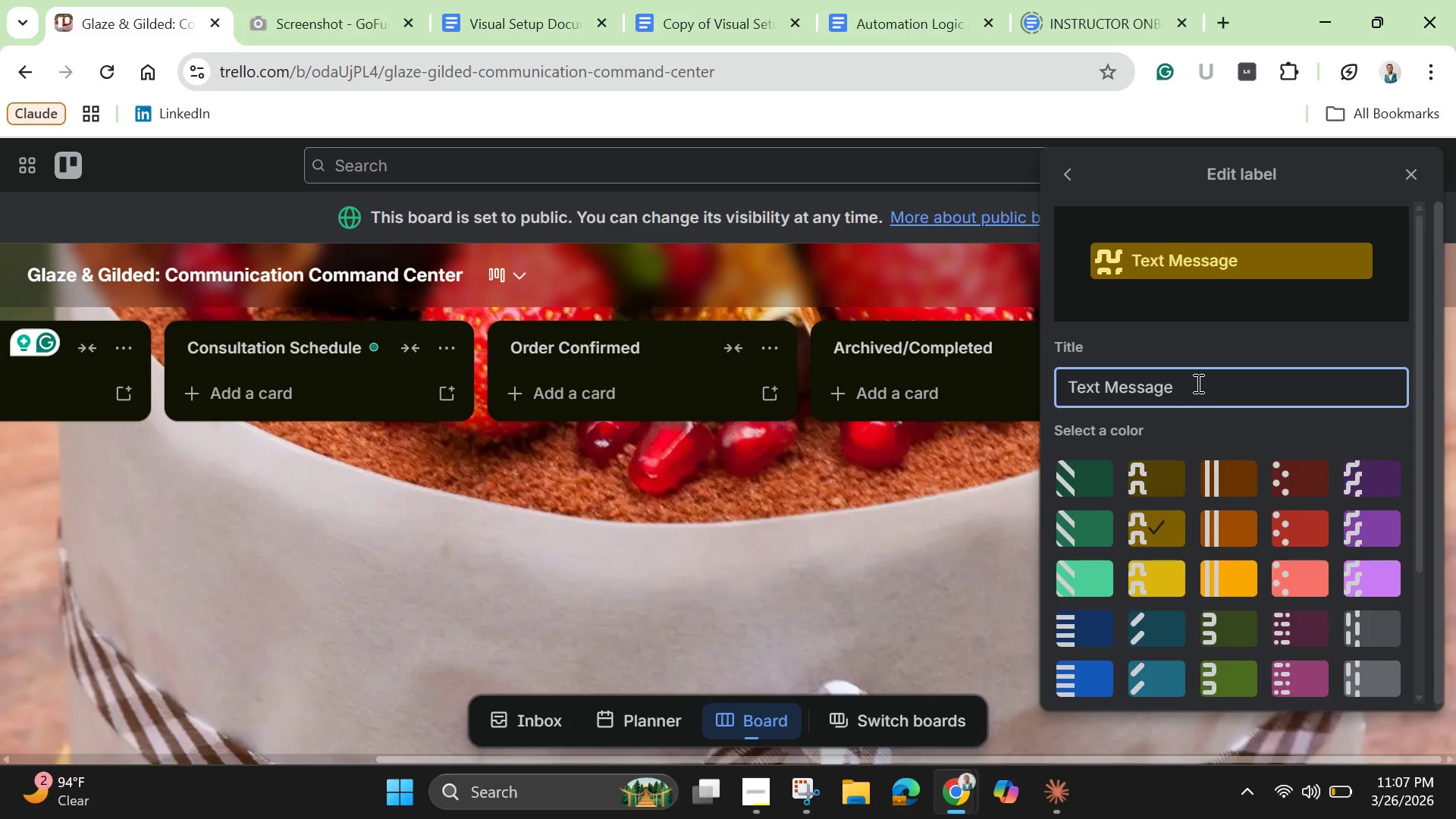 
key(Enter)
 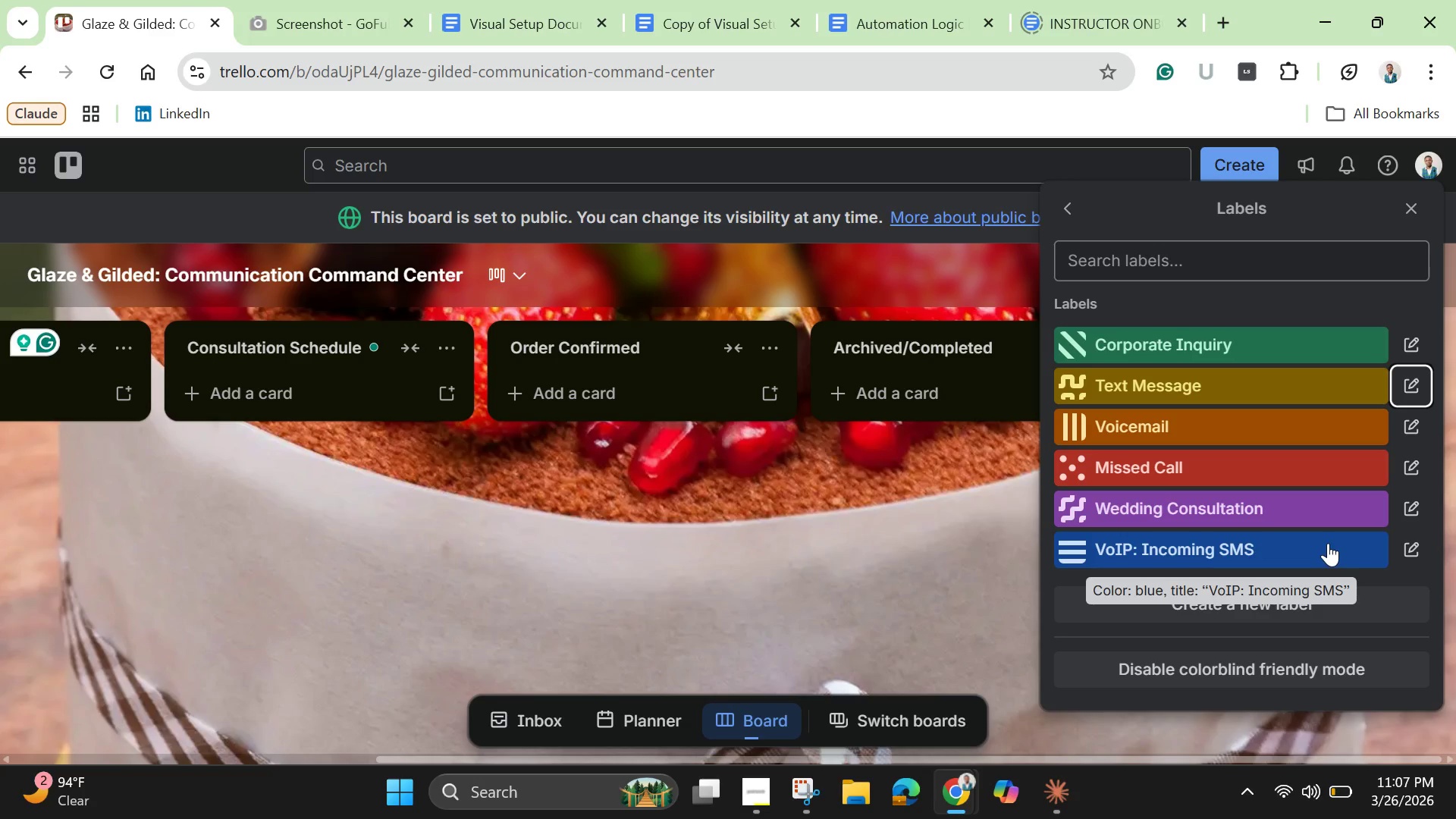 
wait(19.03)
 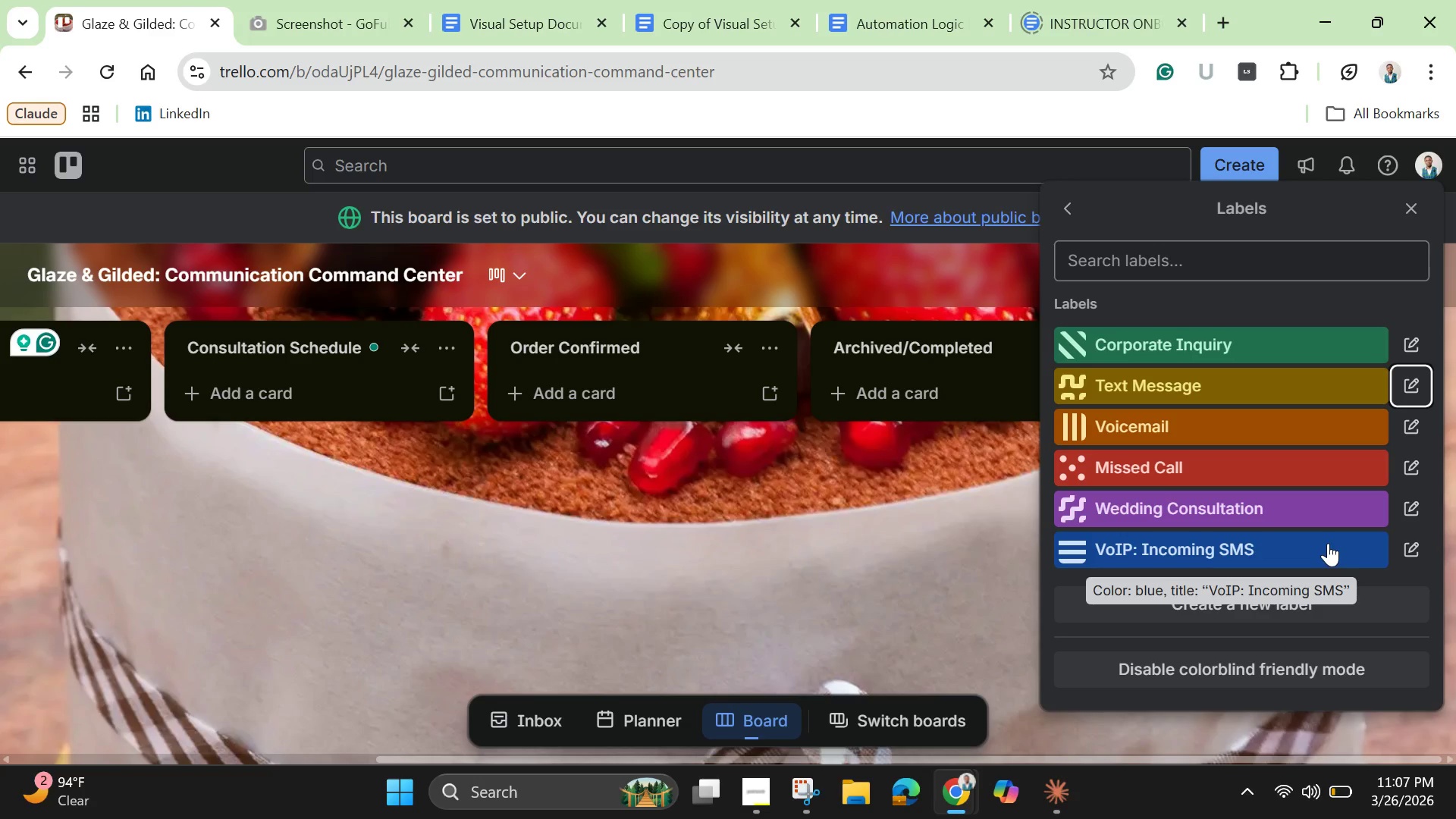 
left_click([1288, 610])
 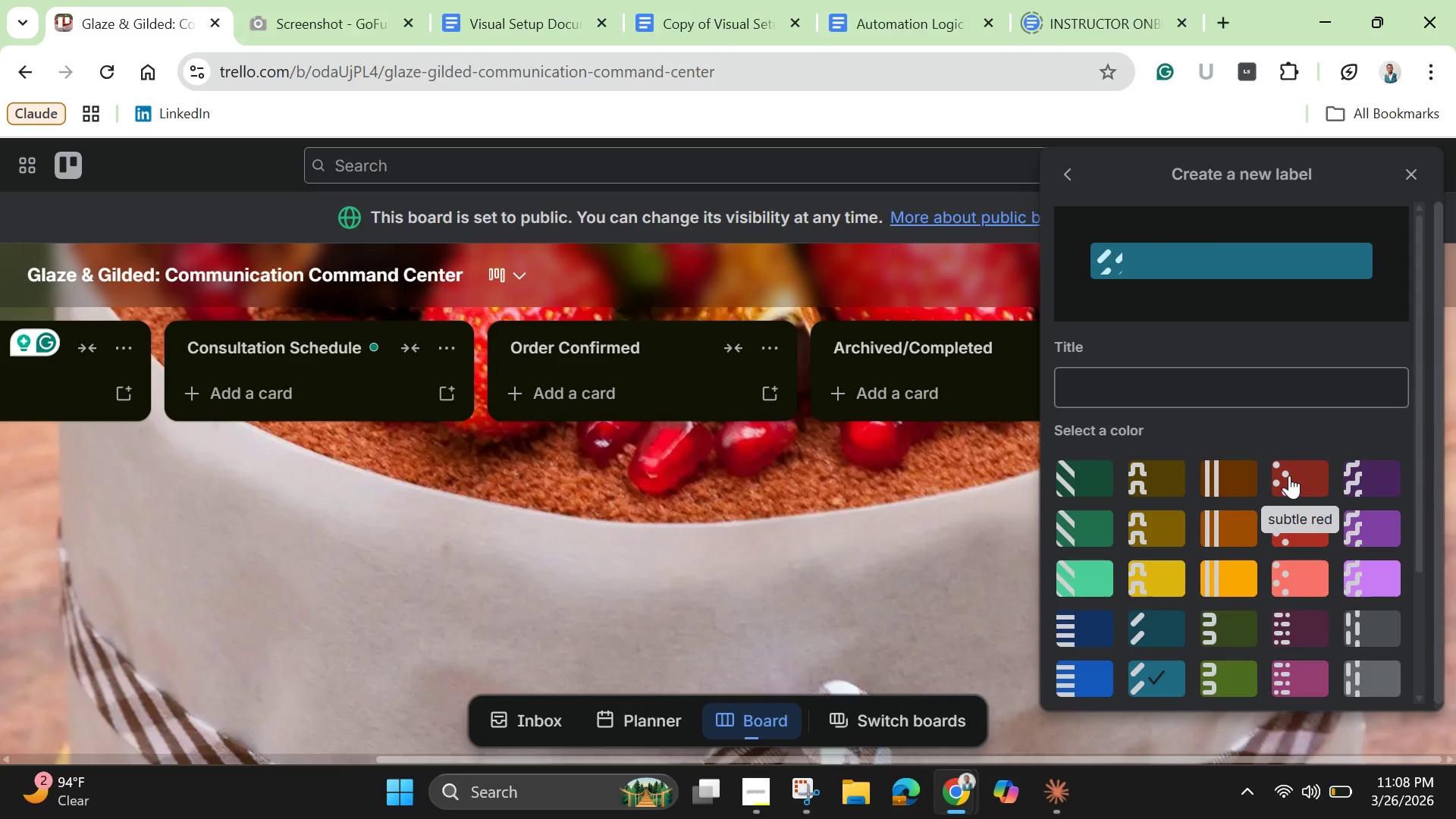 
left_click([1289, 475])
 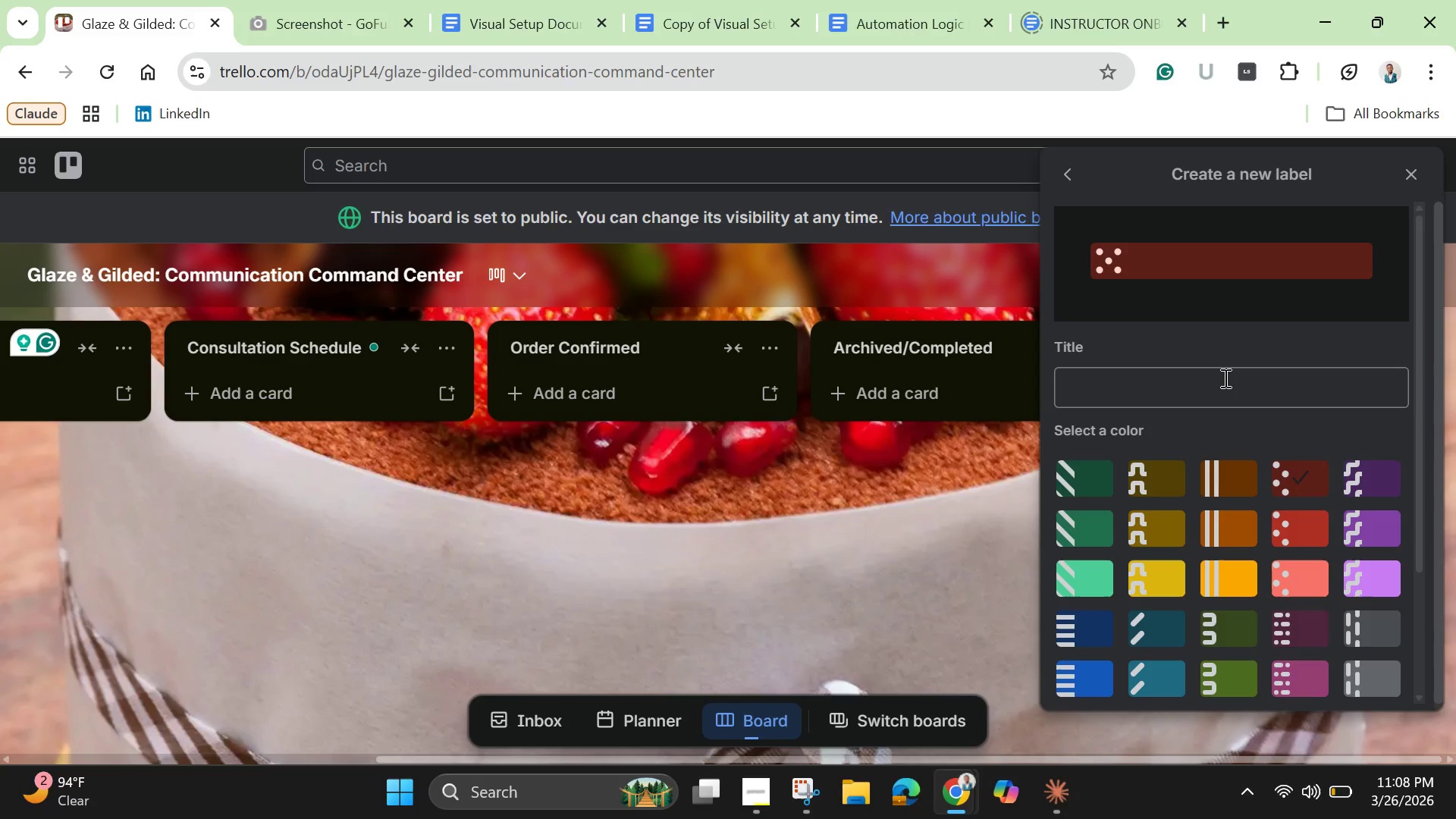 
left_click([1224, 378])
 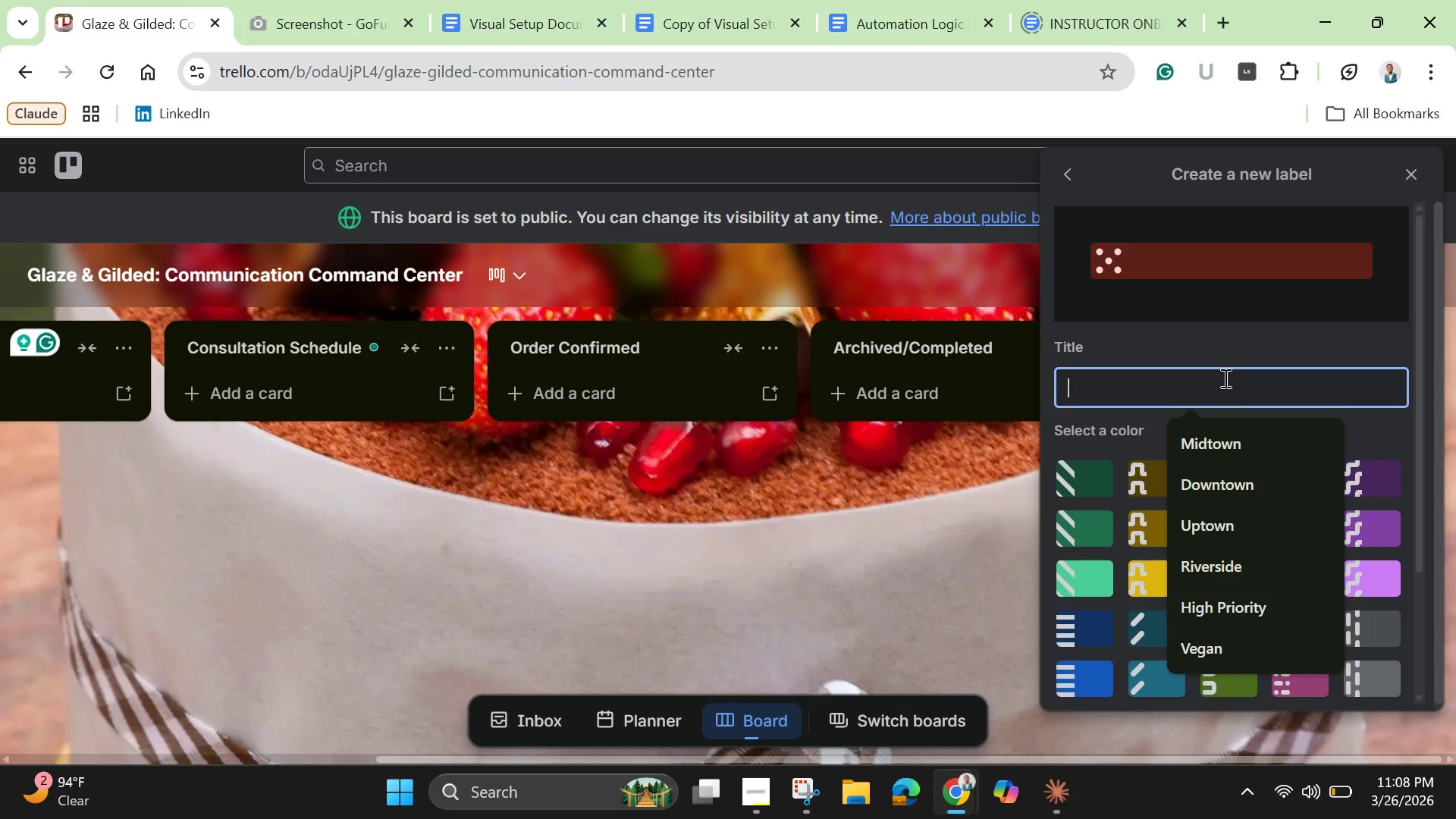 
wait(5.92)
 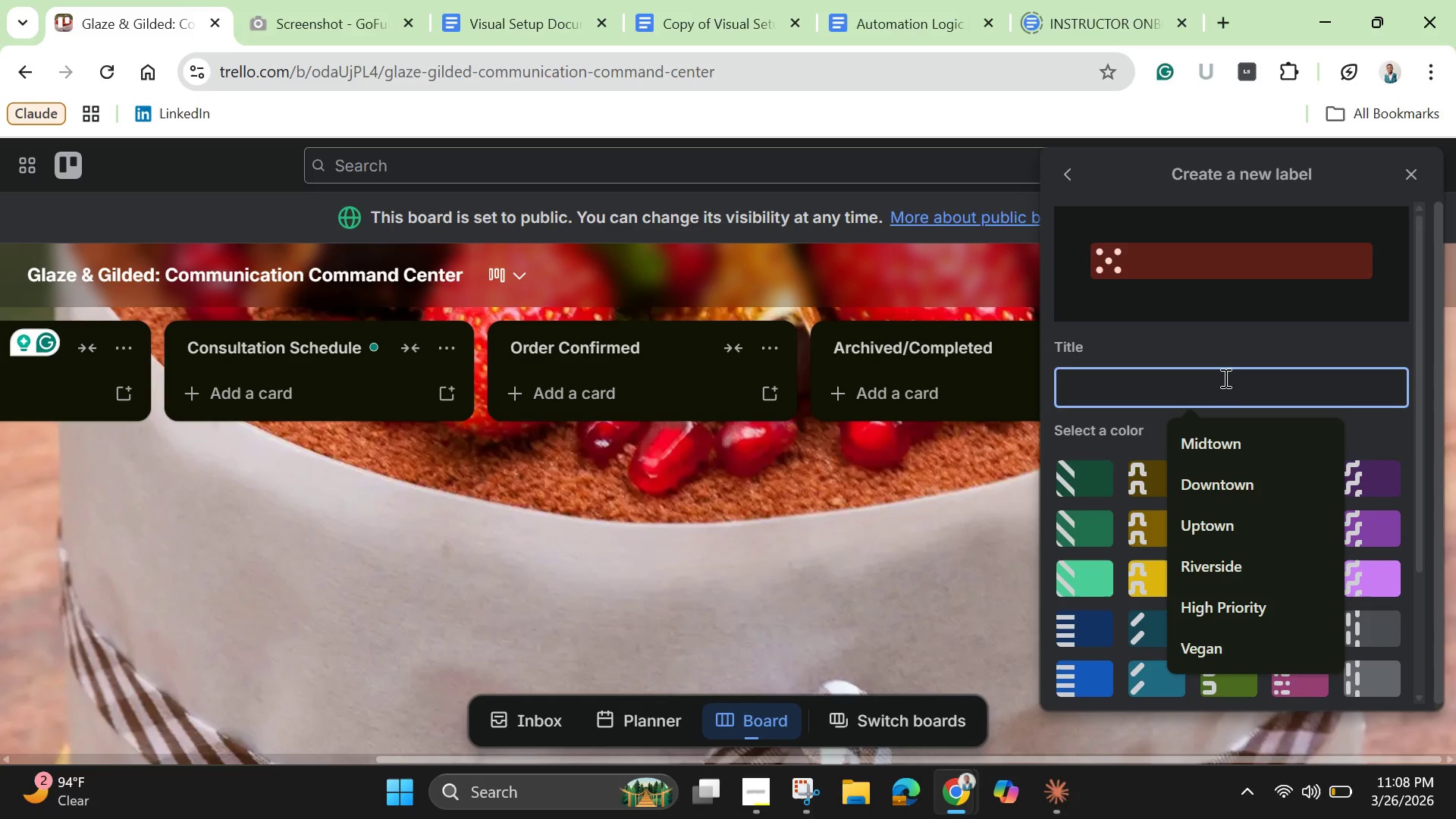 
type(High )
 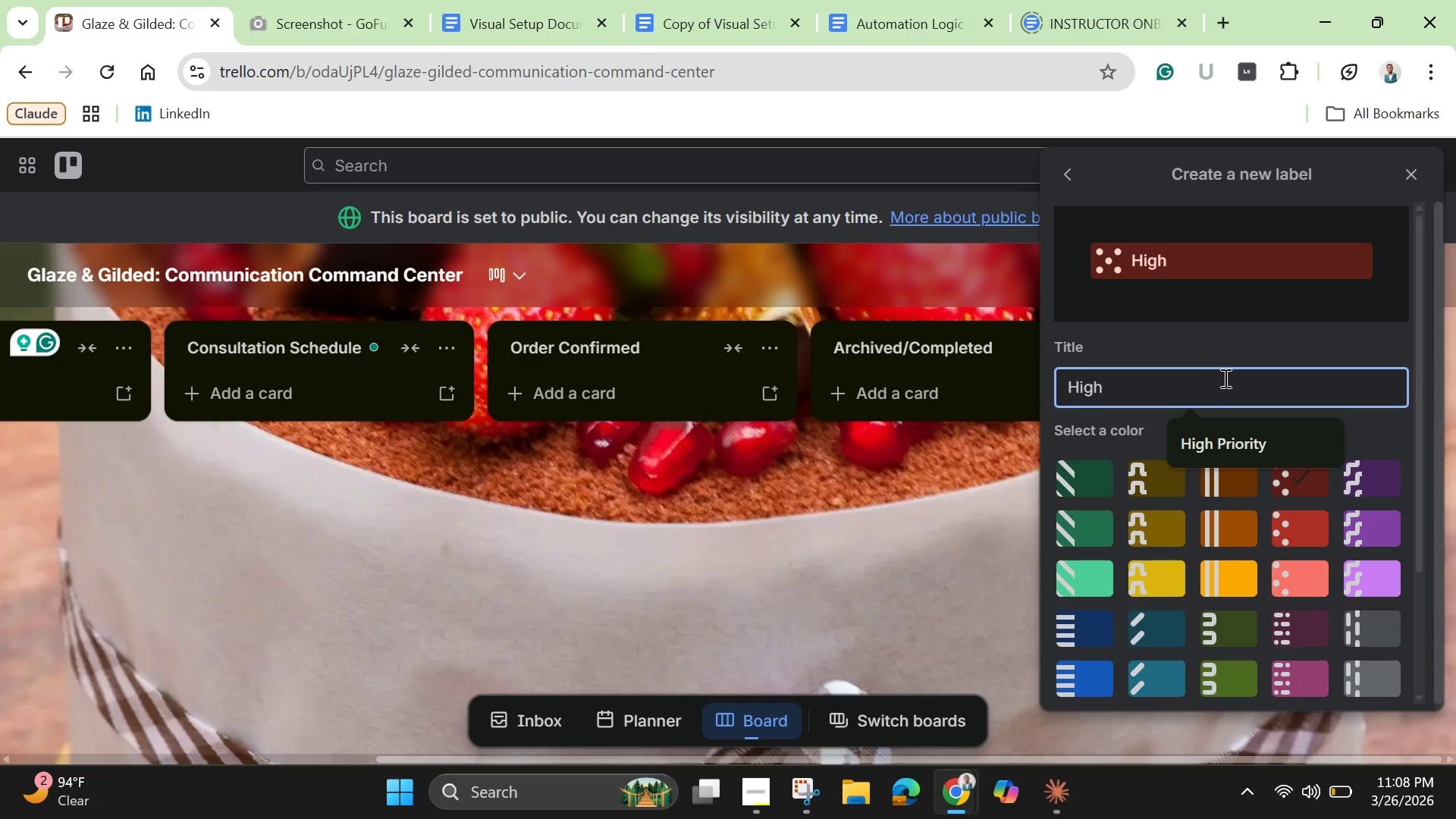 
hold_key(key=ShiftLeft, duration=1.39)
 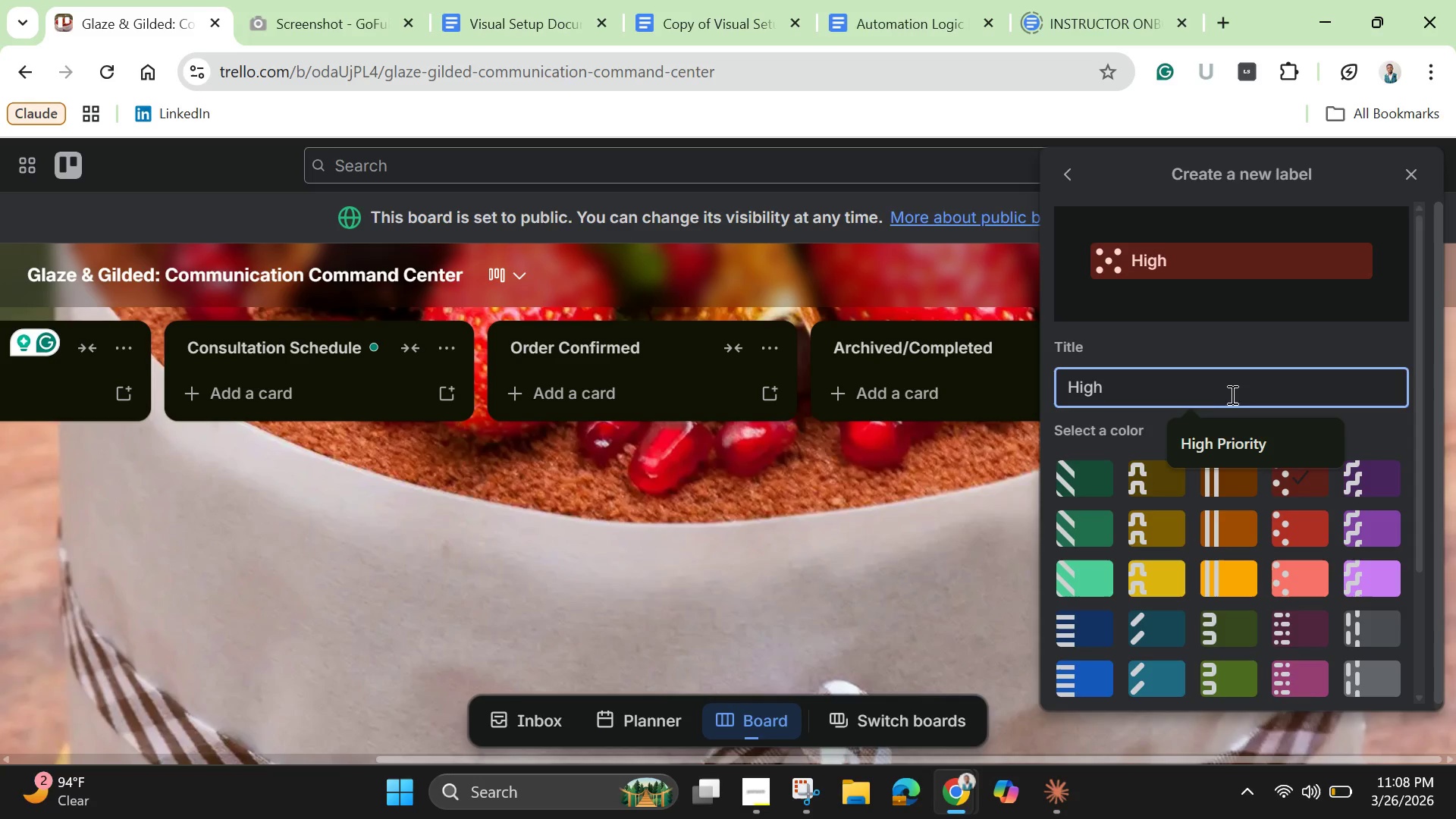 
left_click([1230, 441])
 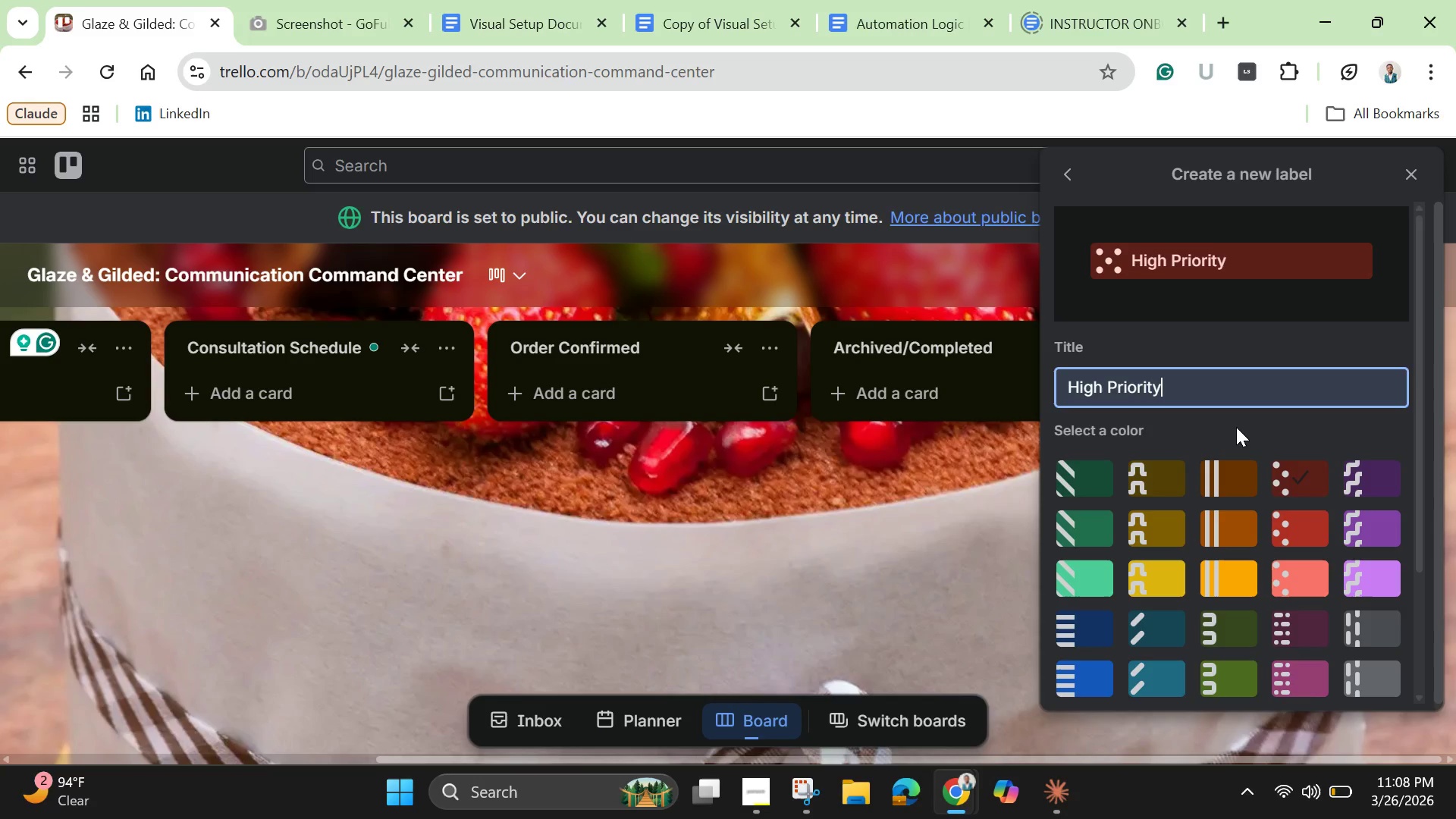 
key(Enter)
 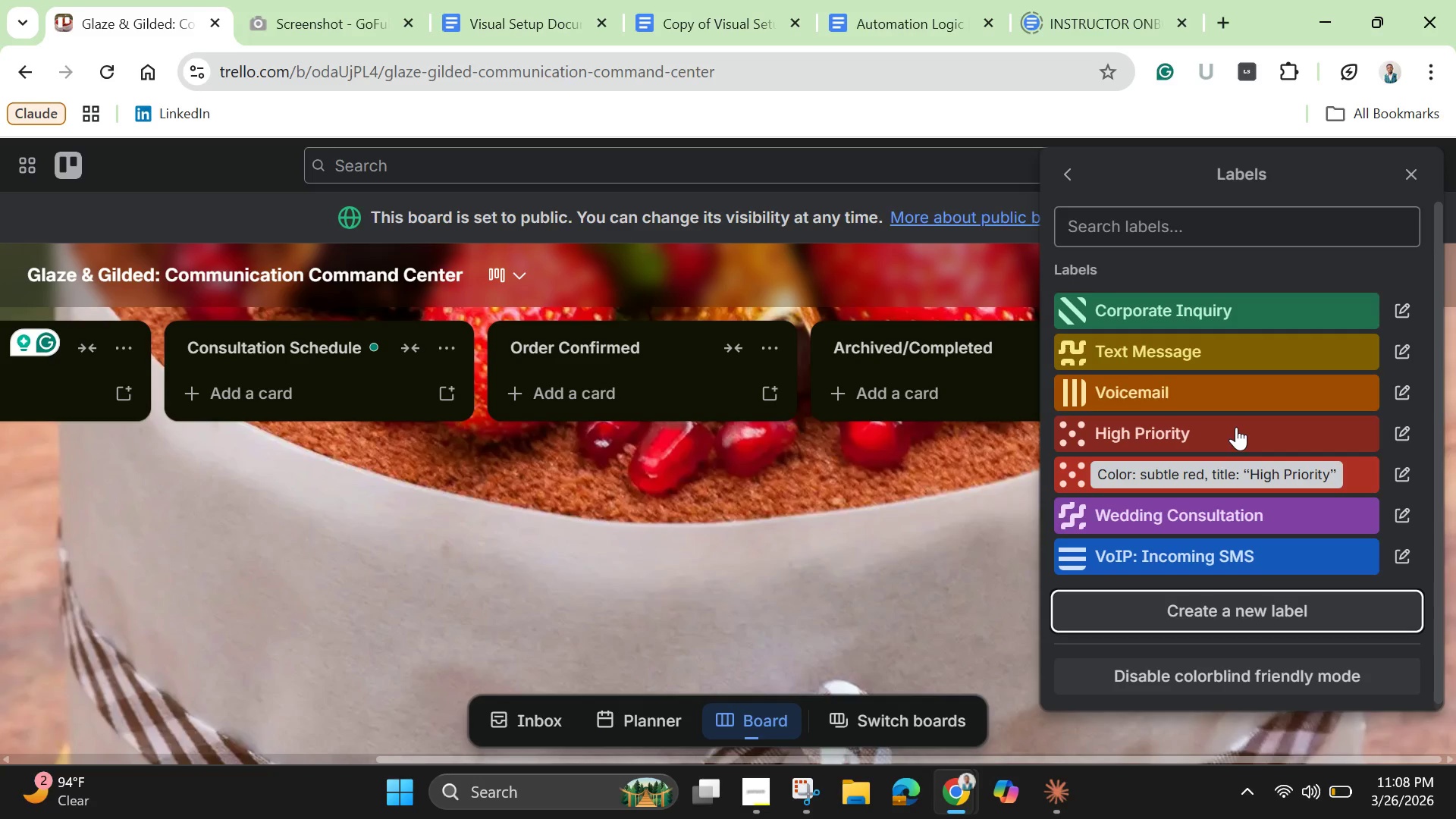 
wait(12.28)
 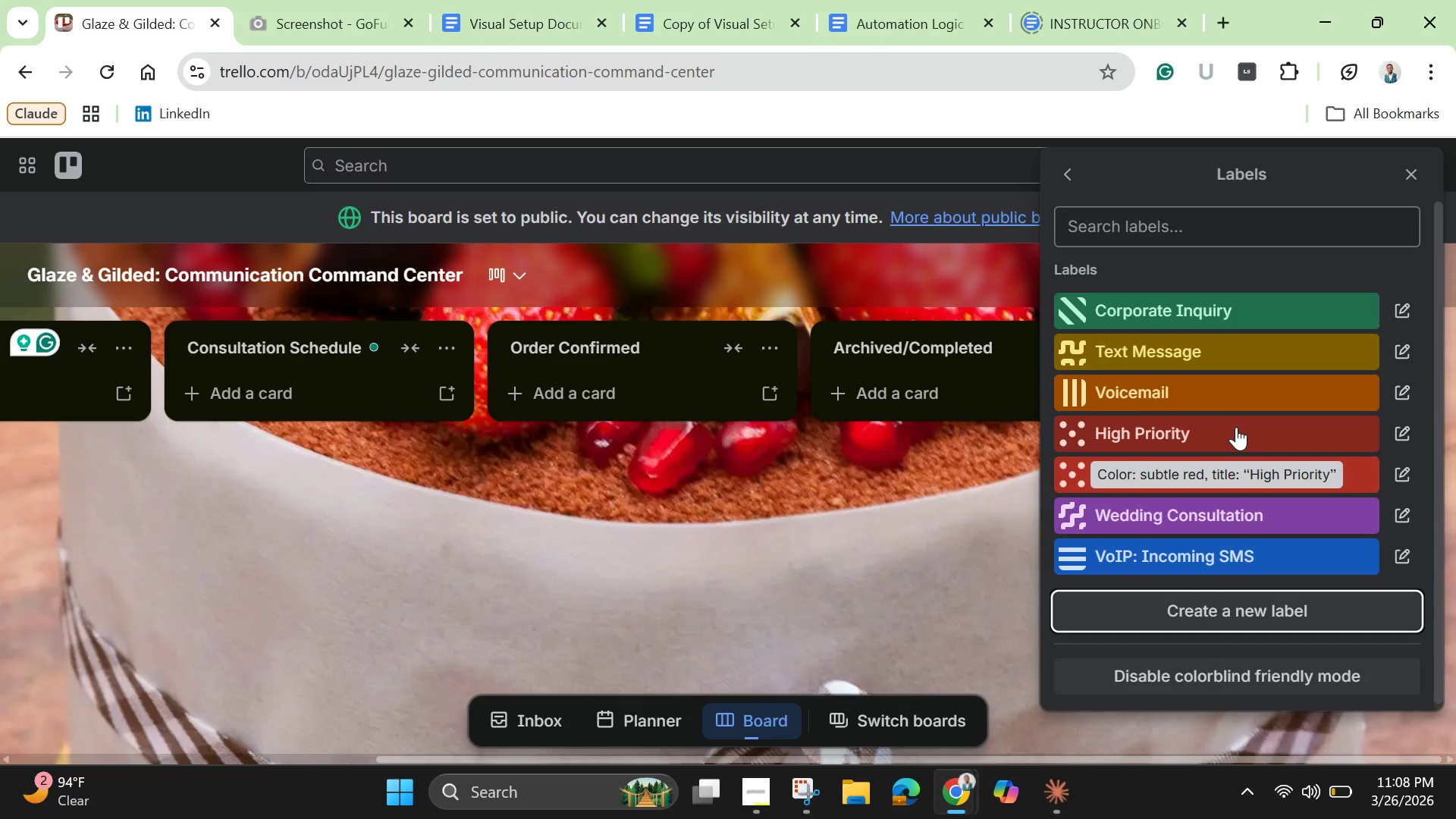 
left_click([1260, 622])
 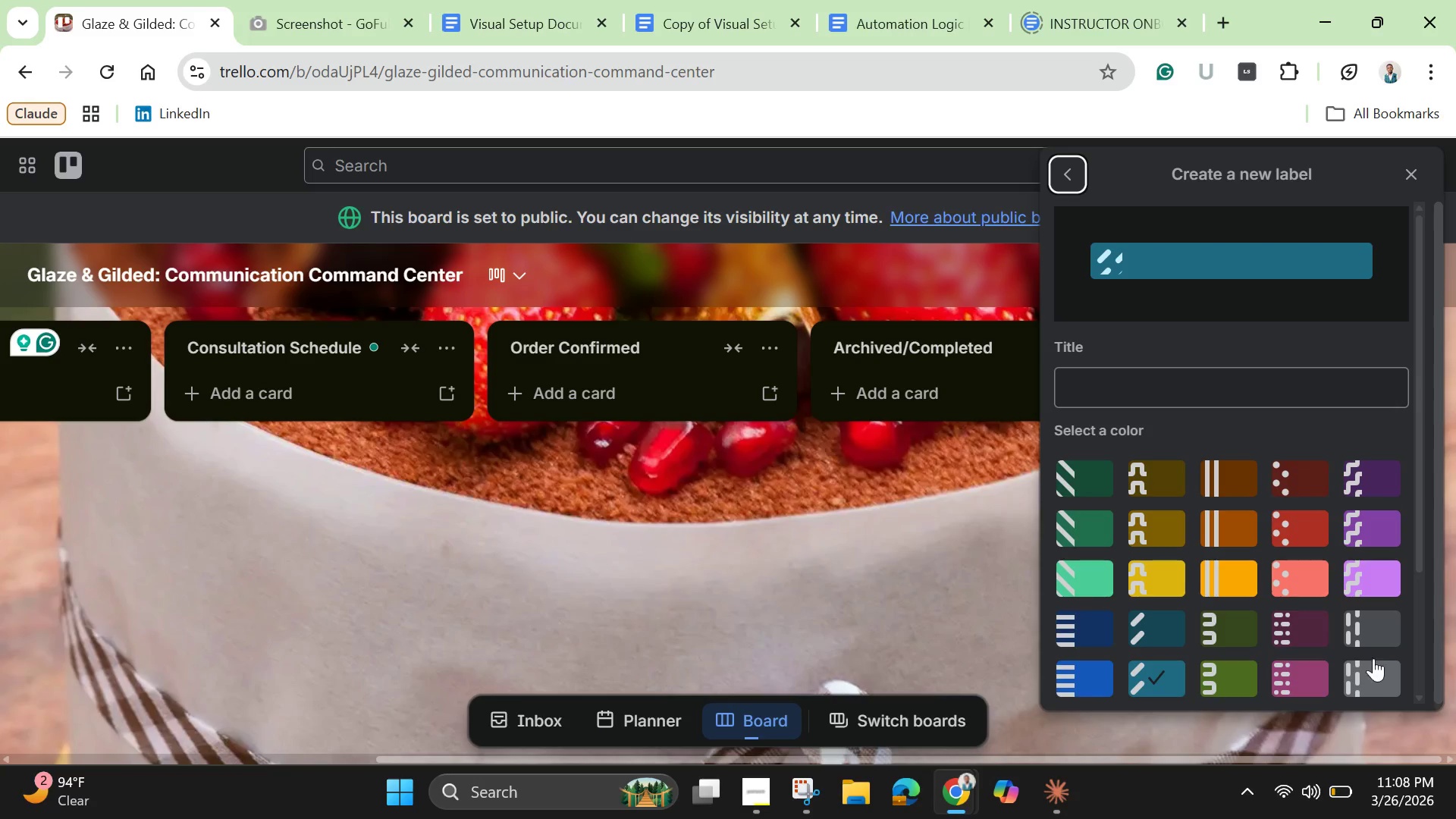 
left_click([1382, 678])
 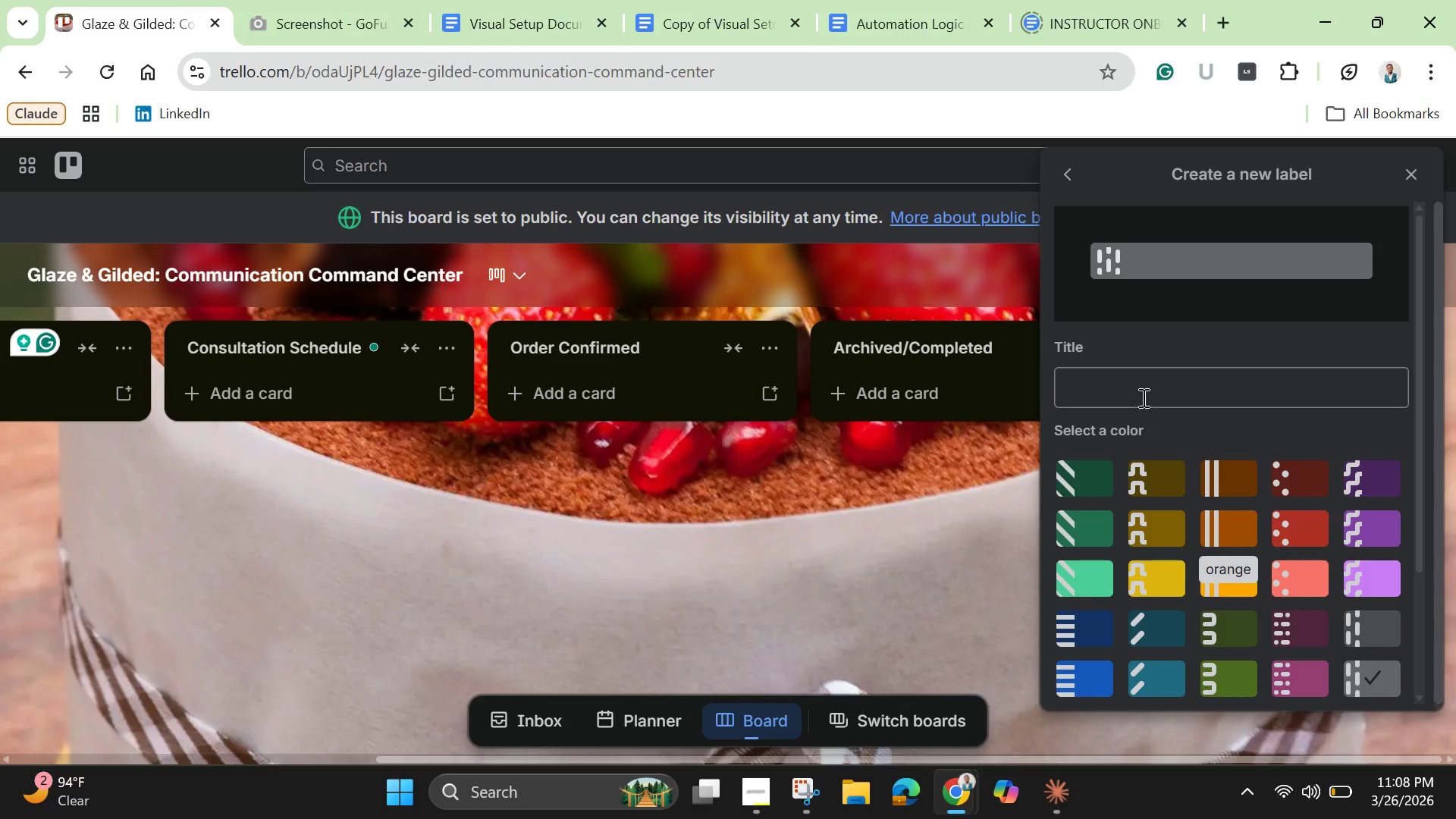 
left_click([1142, 397])
 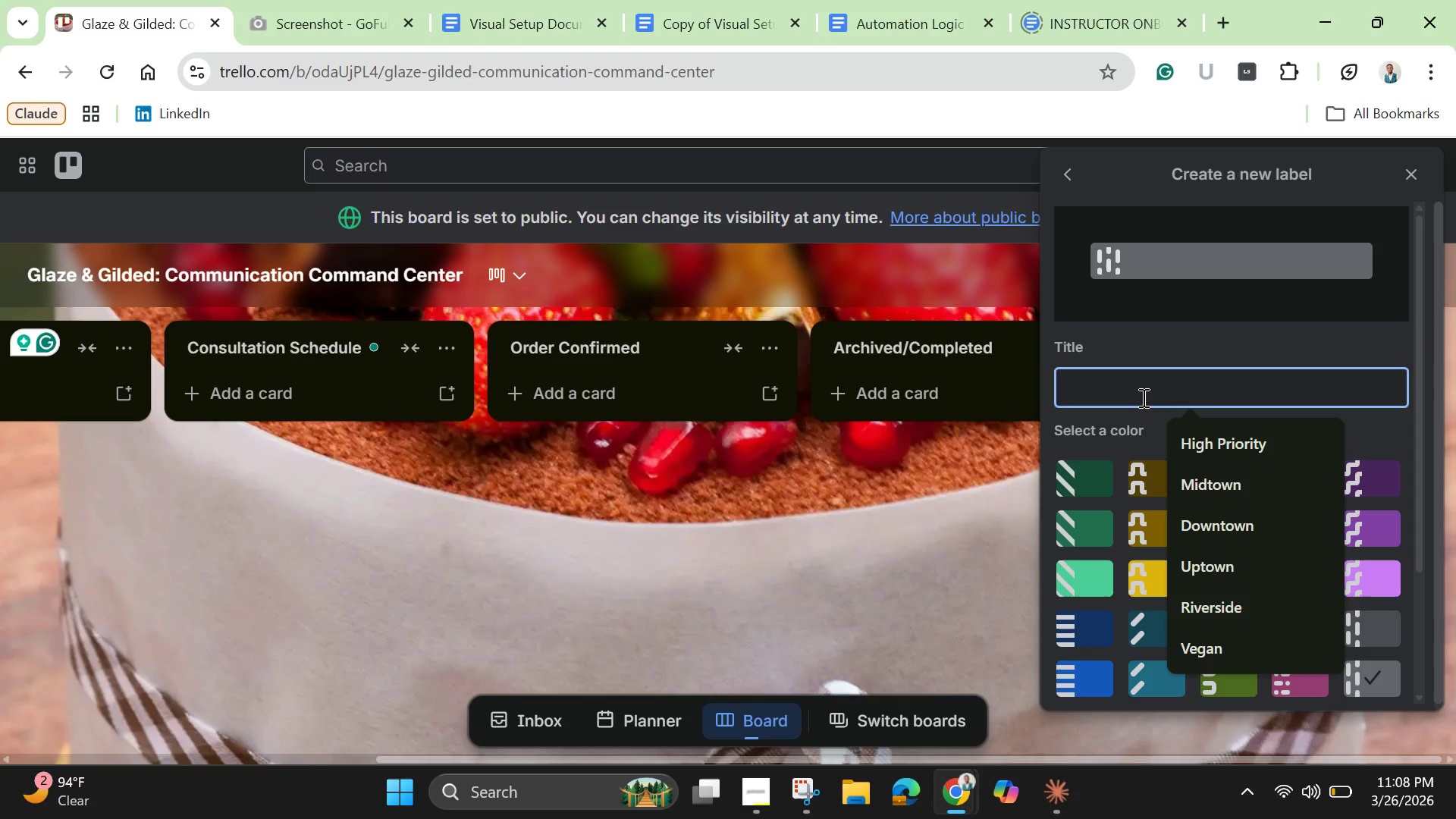 
wait(11.12)
 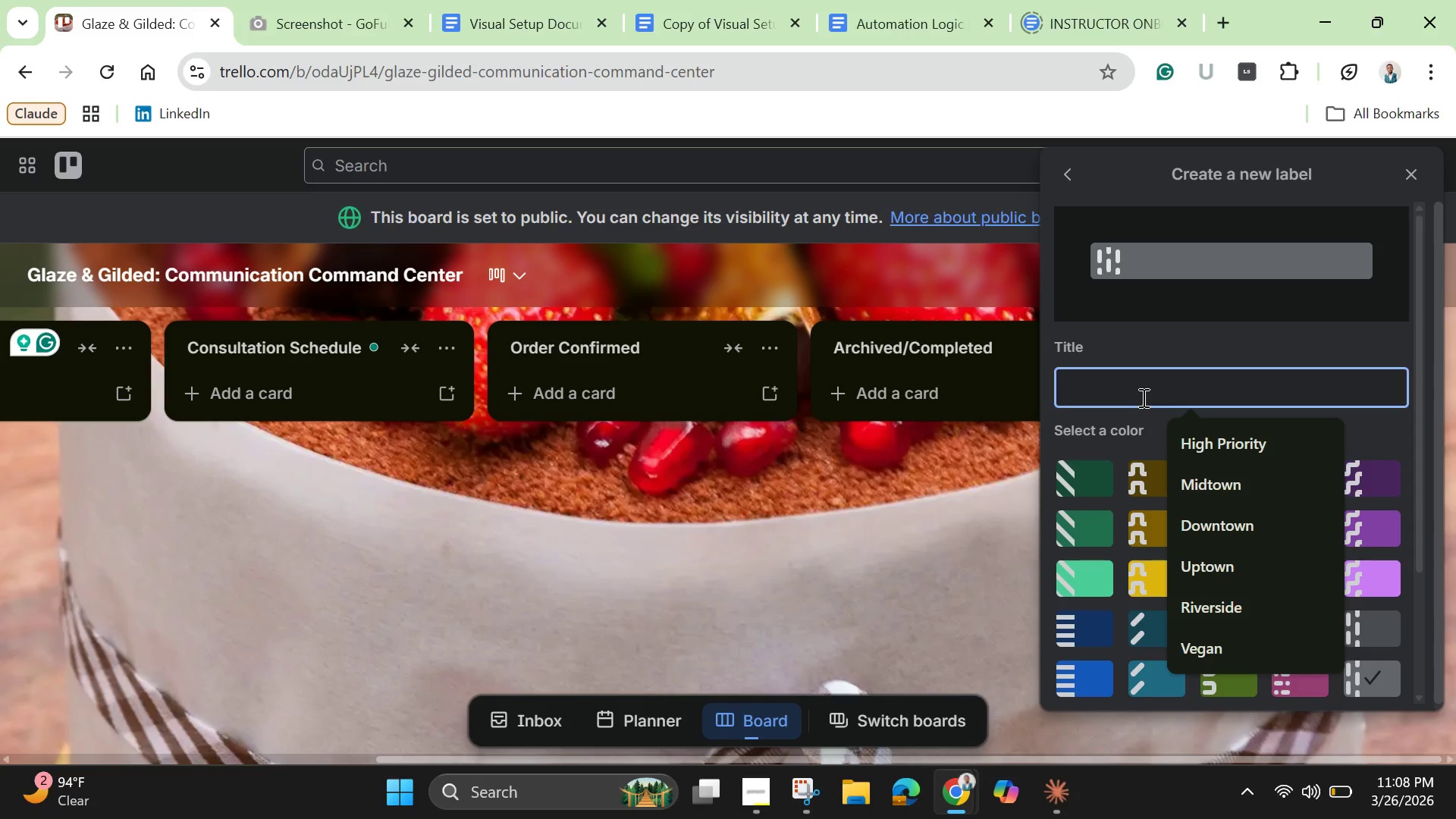 
type(Cold Lead)
 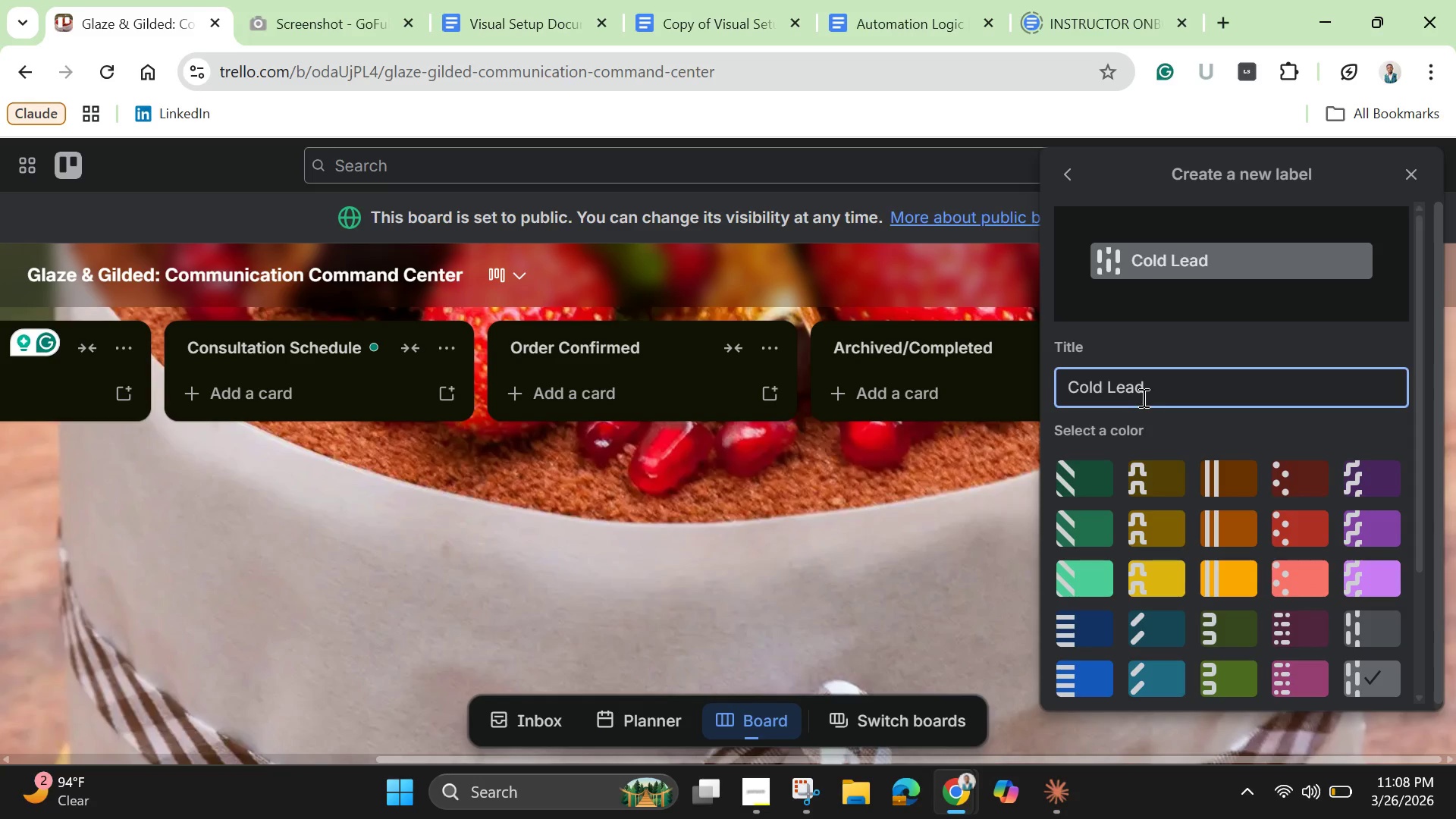 
key(Enter)
 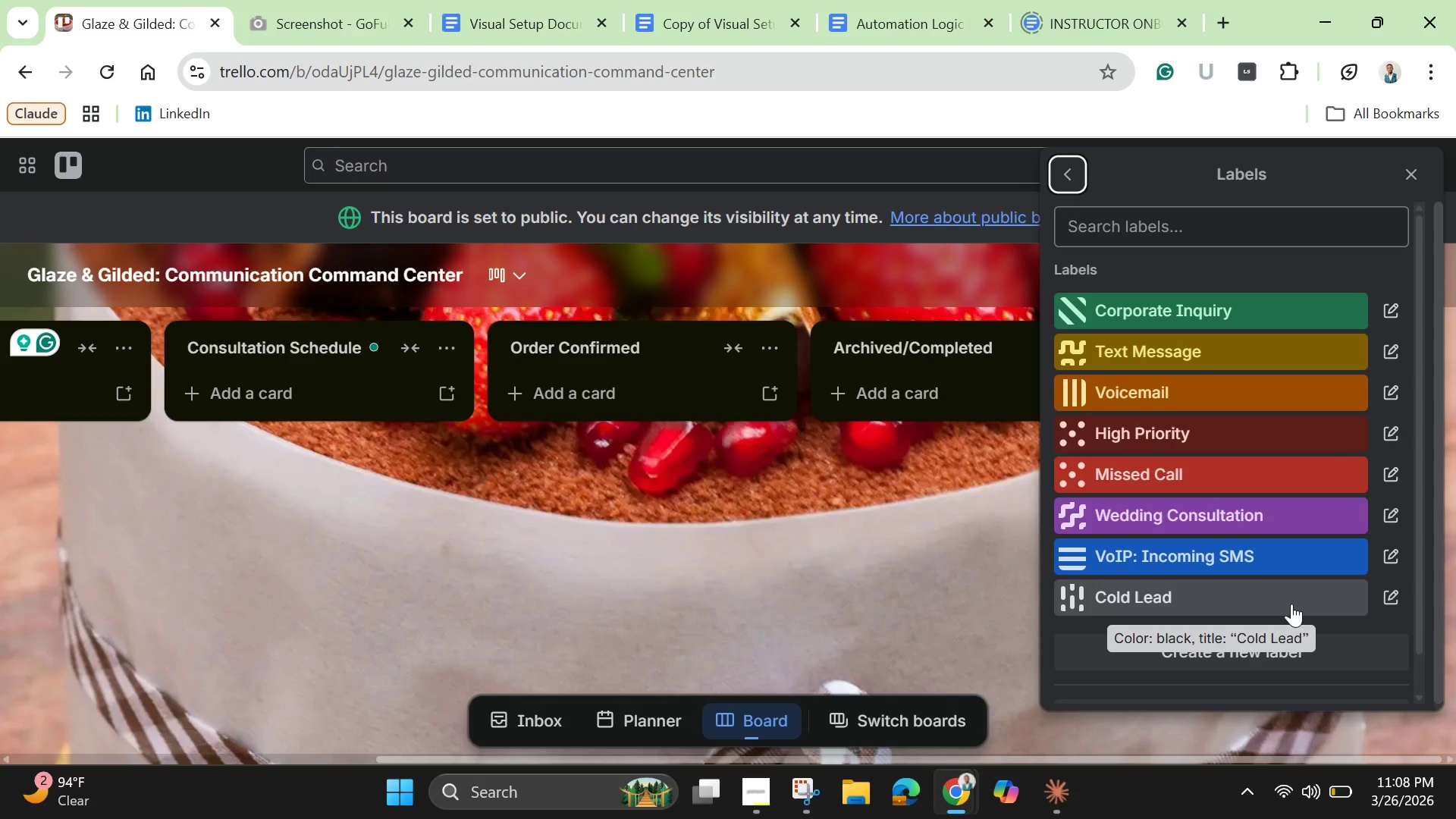 
right_click([1291, 562])
 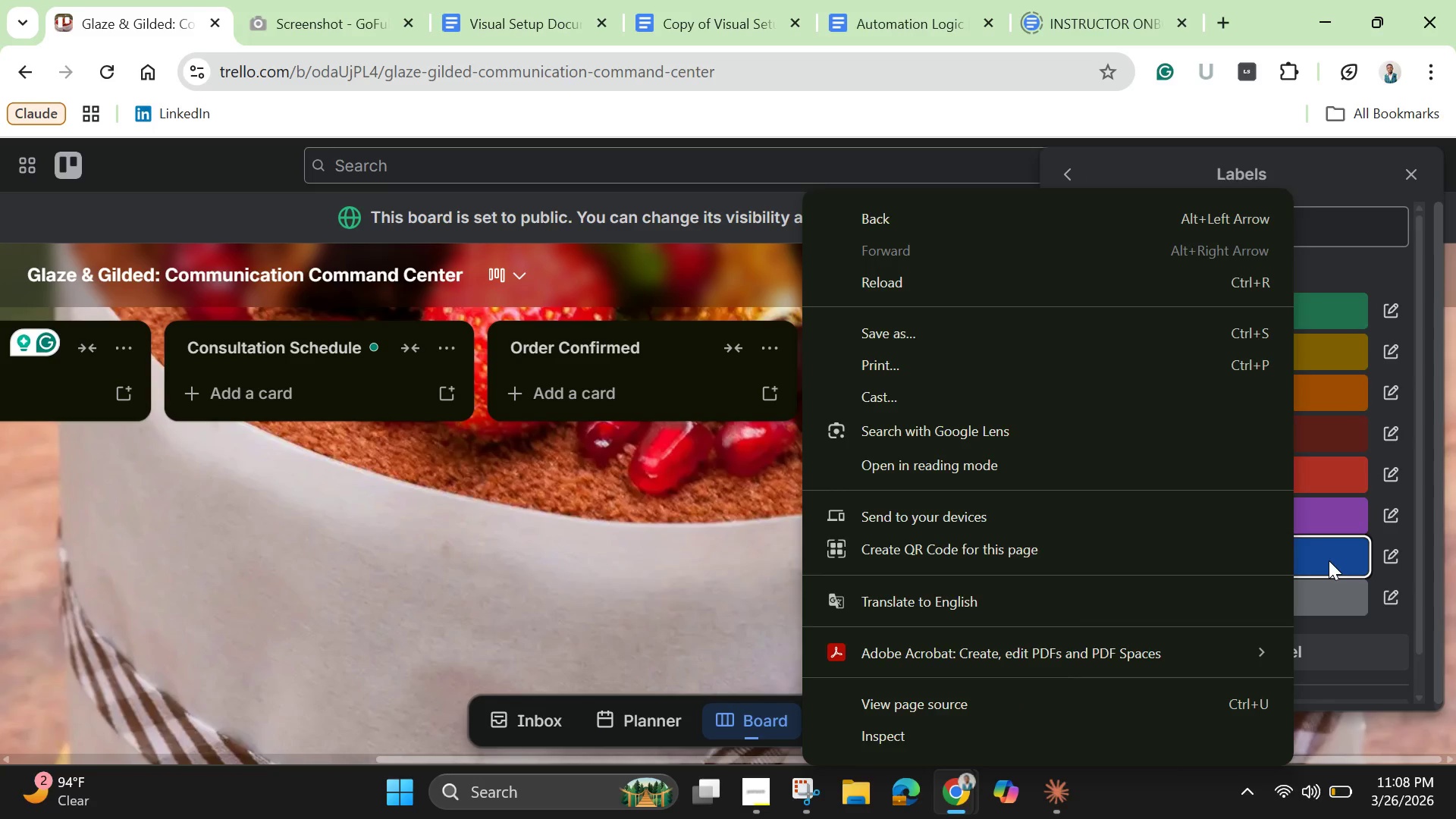 
left_click([1330, 560])
 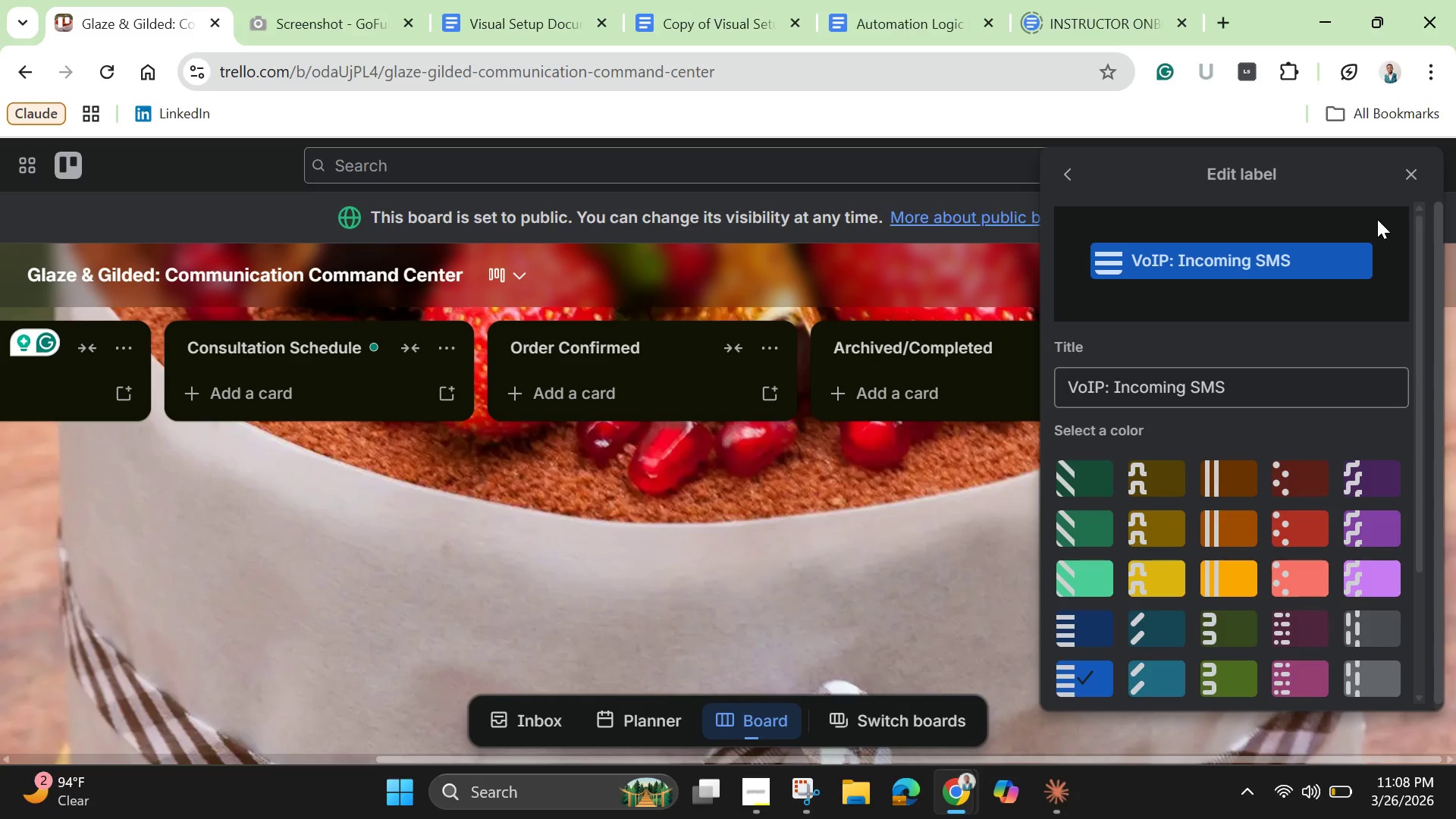 
left_click([1401, 178])
 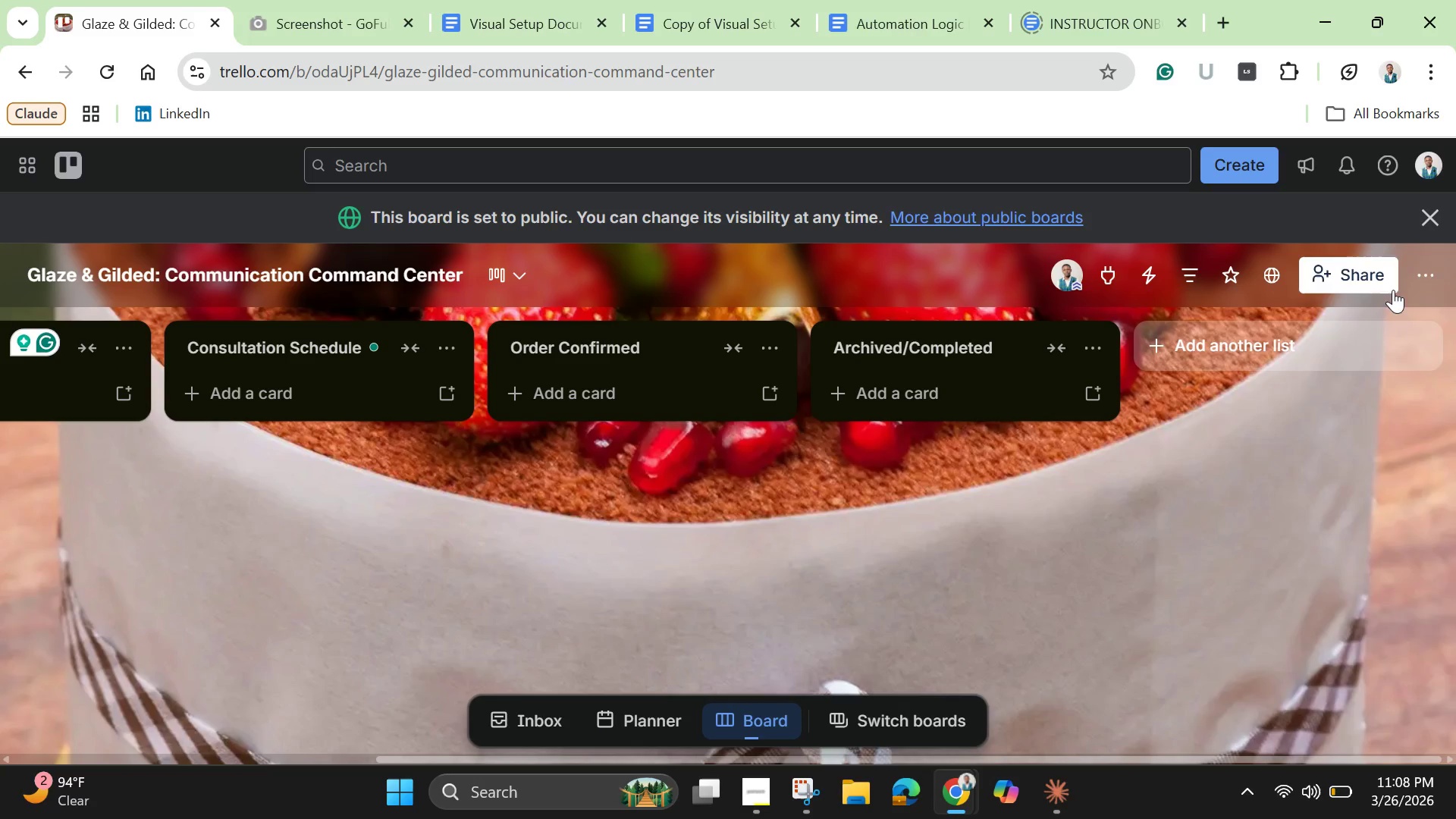 
left_click([1423, 270])
 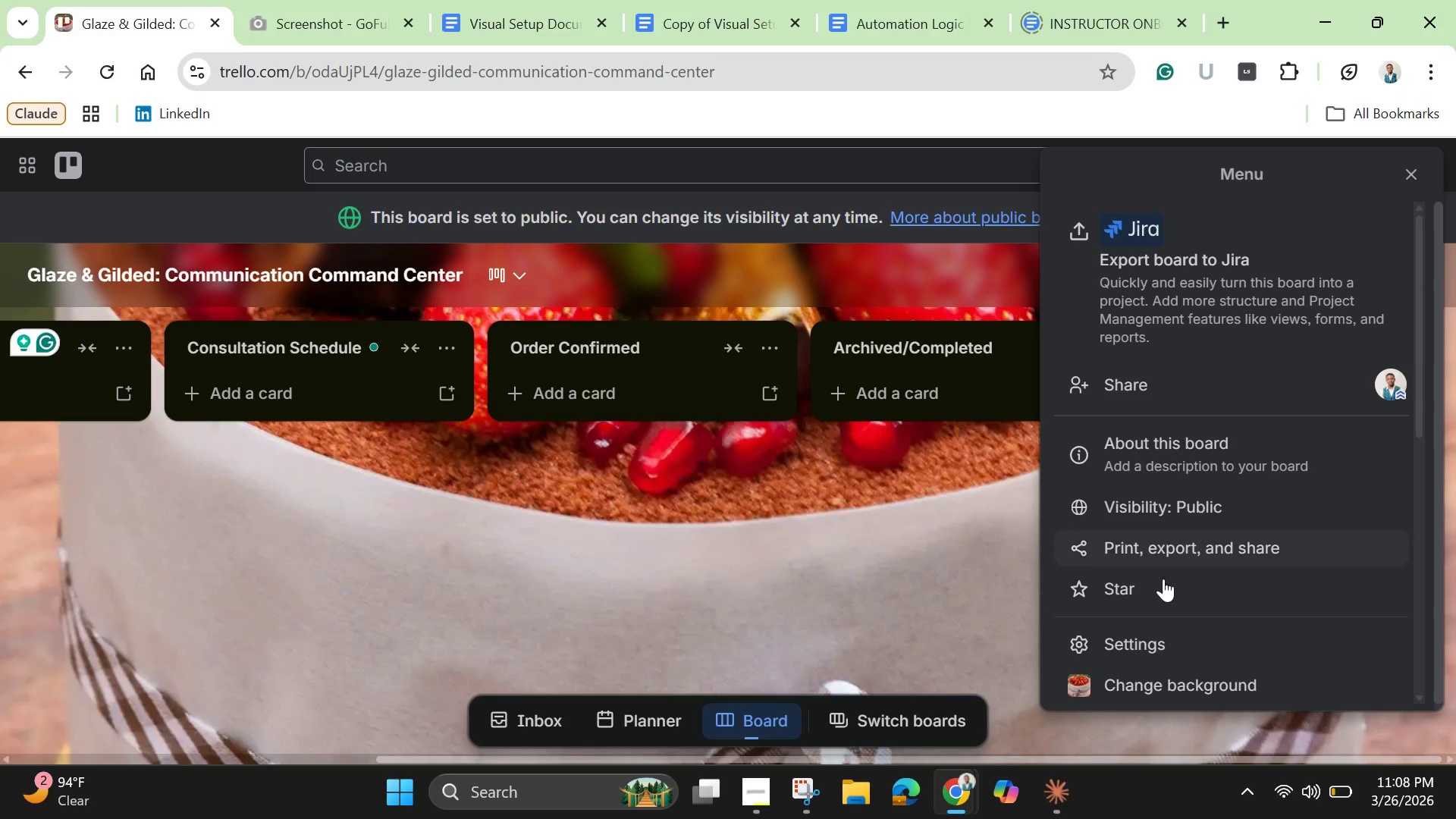 
scroll: coordinate [1163, 579], scroll_direction: down, amount: 2.0
 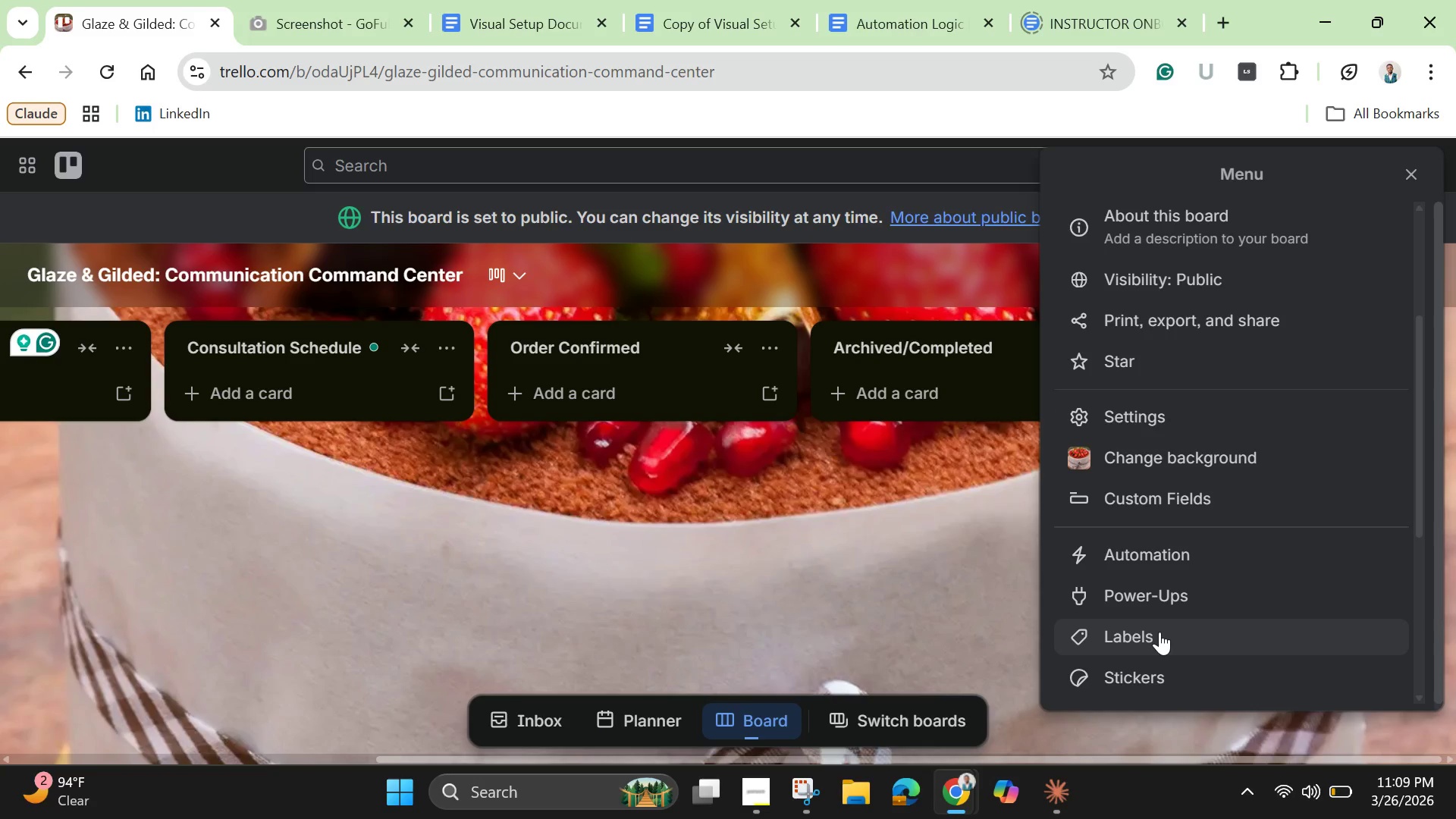 
left_click([1159, 633])
 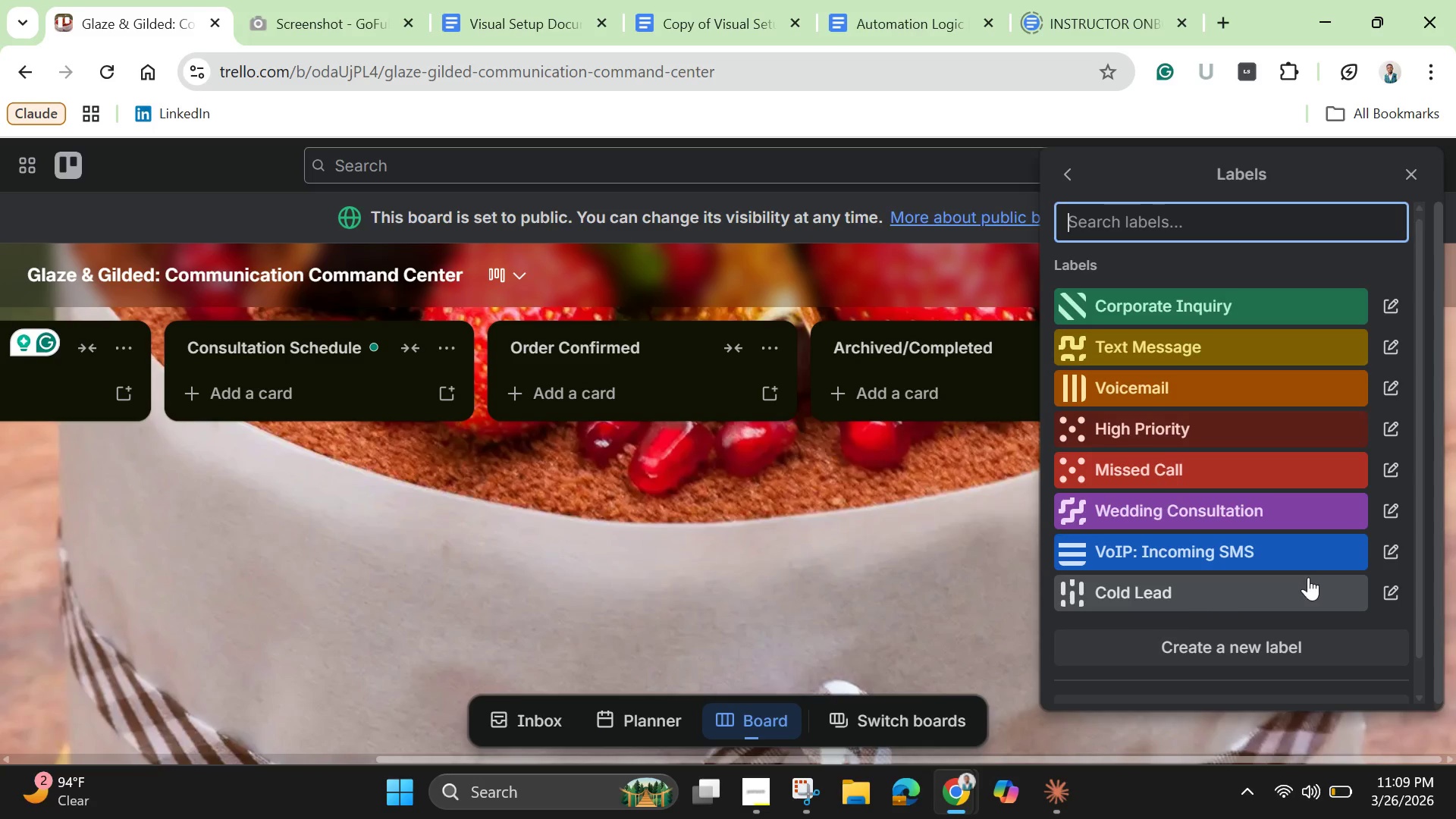 
left_click([1388, 549])
 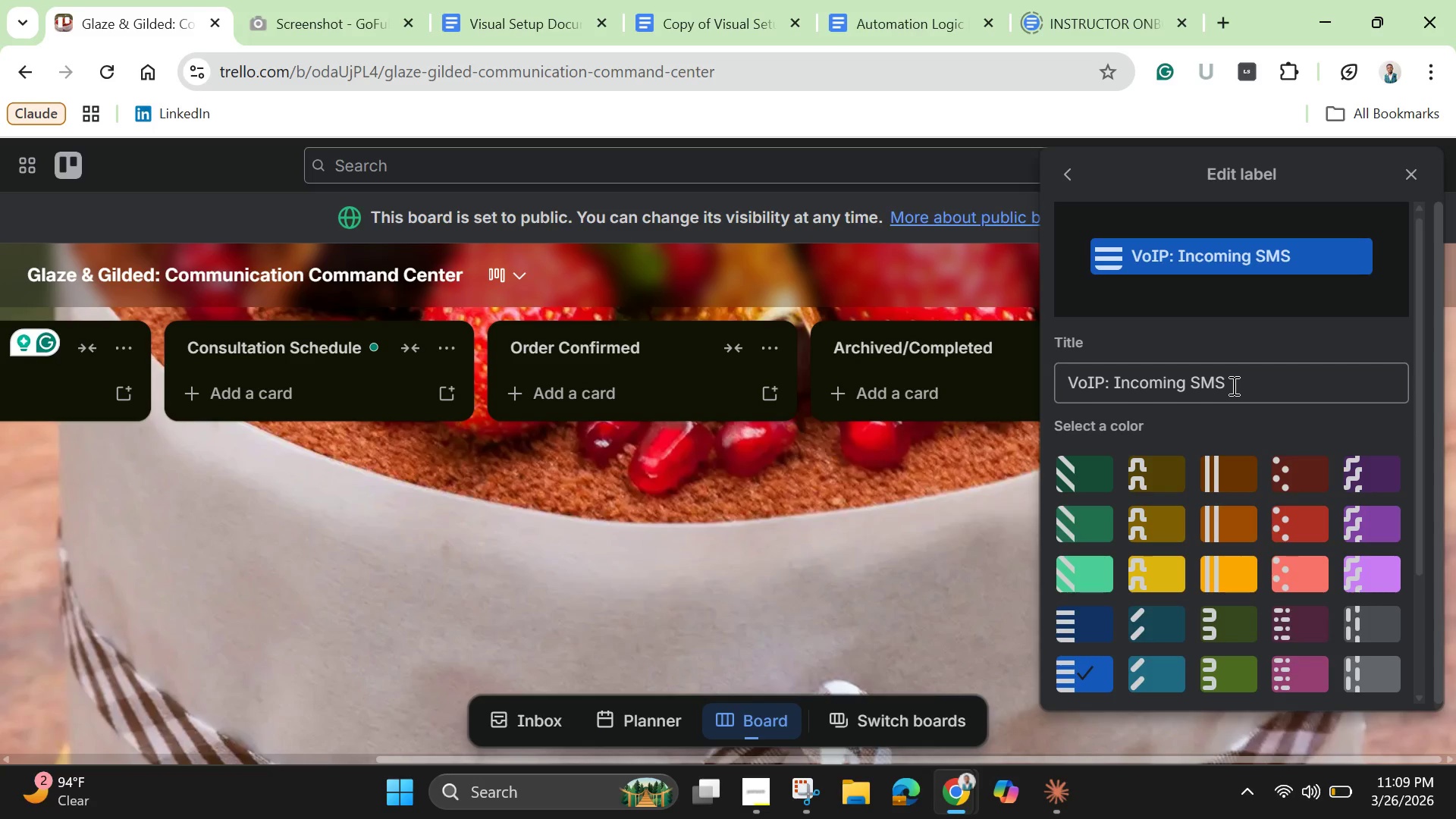 
double_click([1232, 385])
 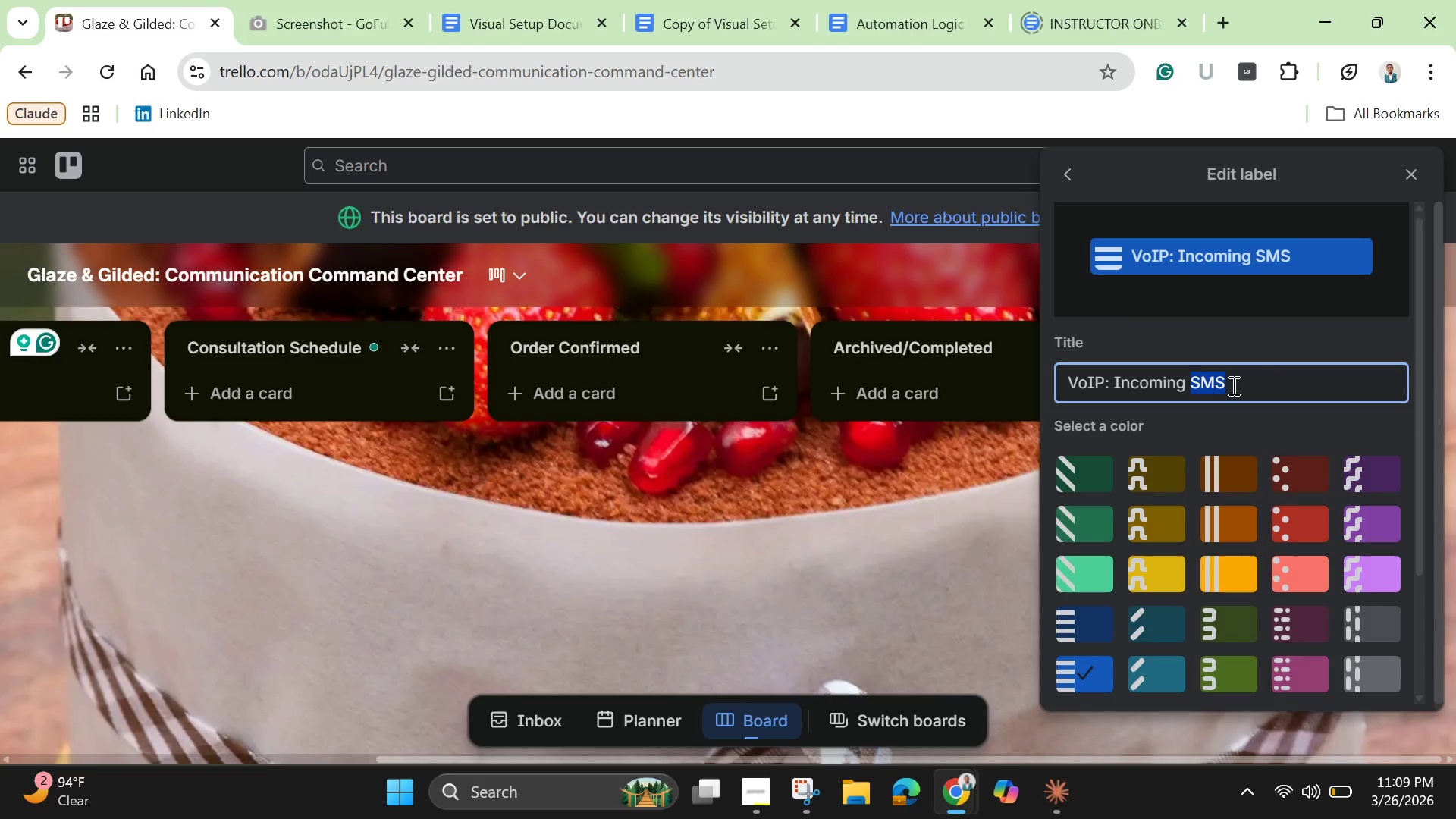 
triple_click([1232, 385])
 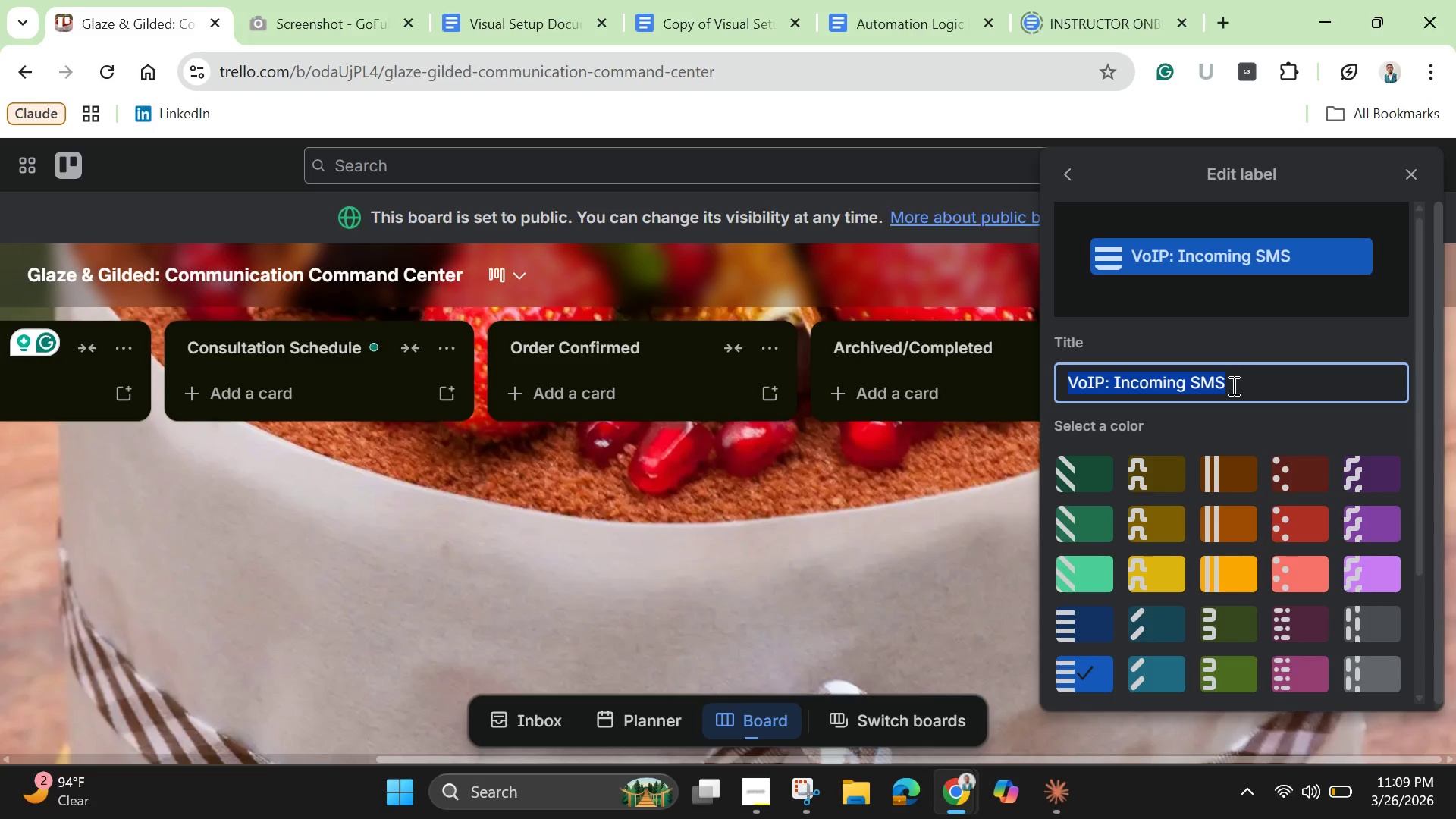 
triple_click([1232, 385])
 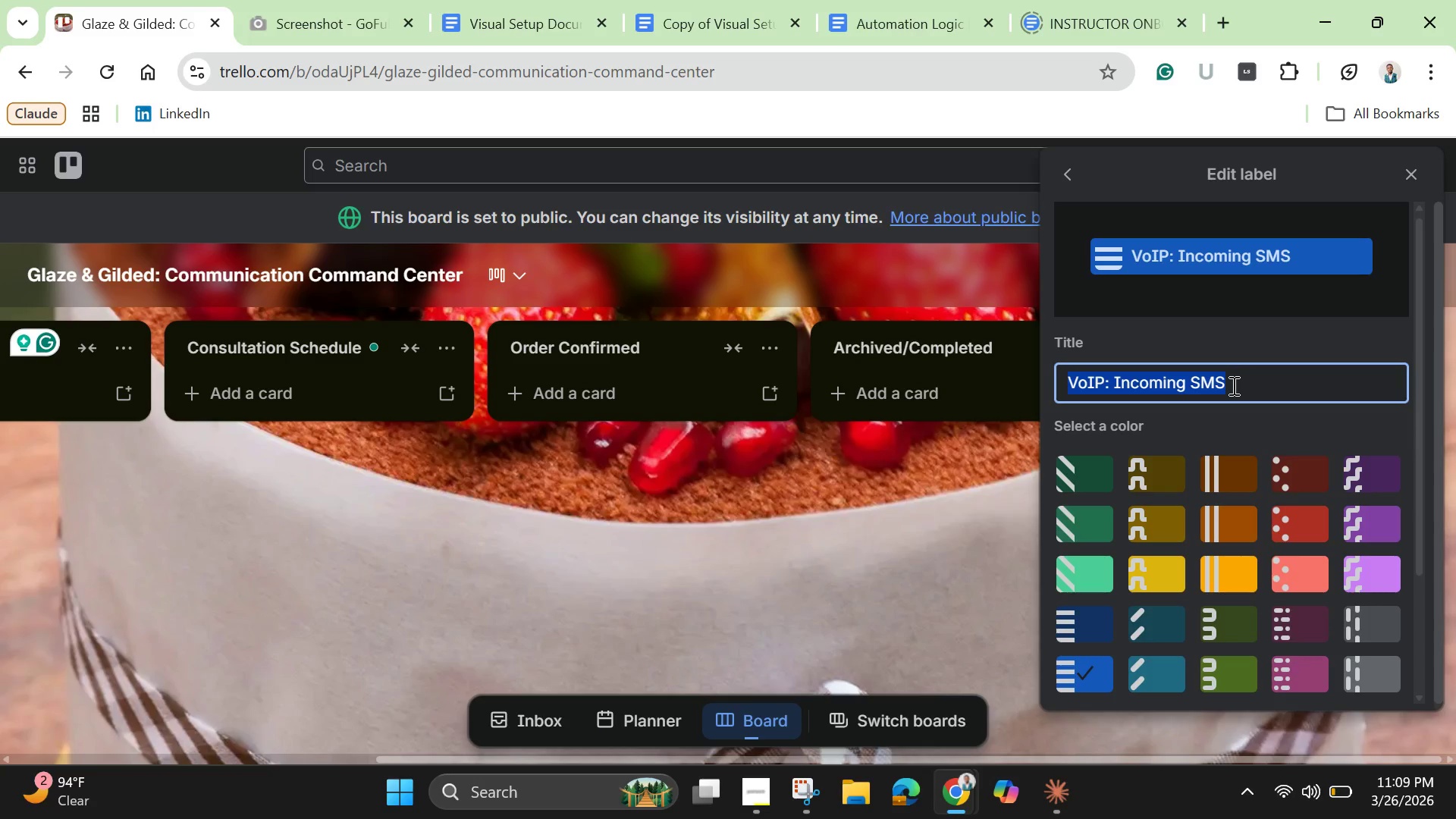 
key(Backspace)
 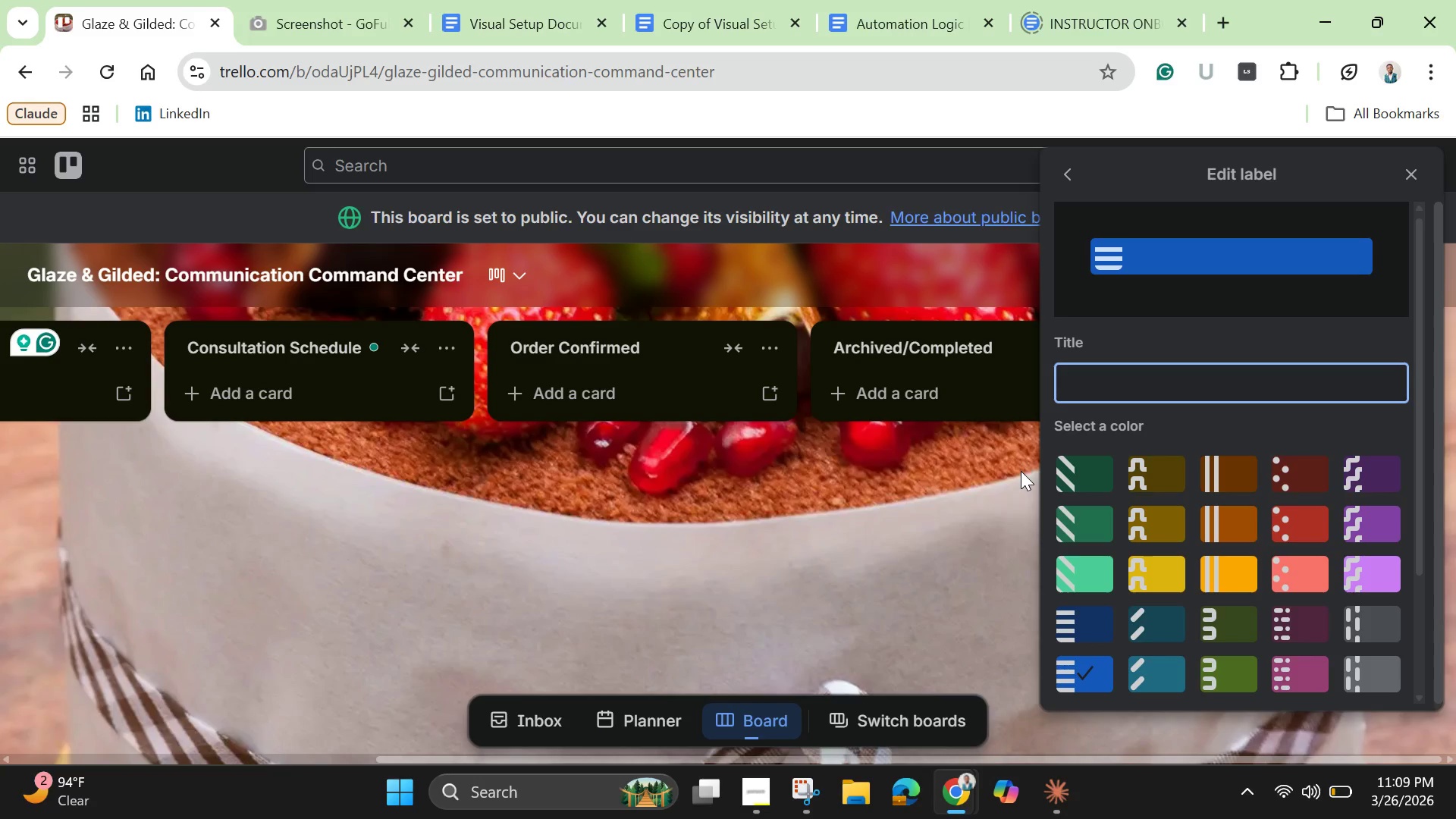 
key(Enter)
 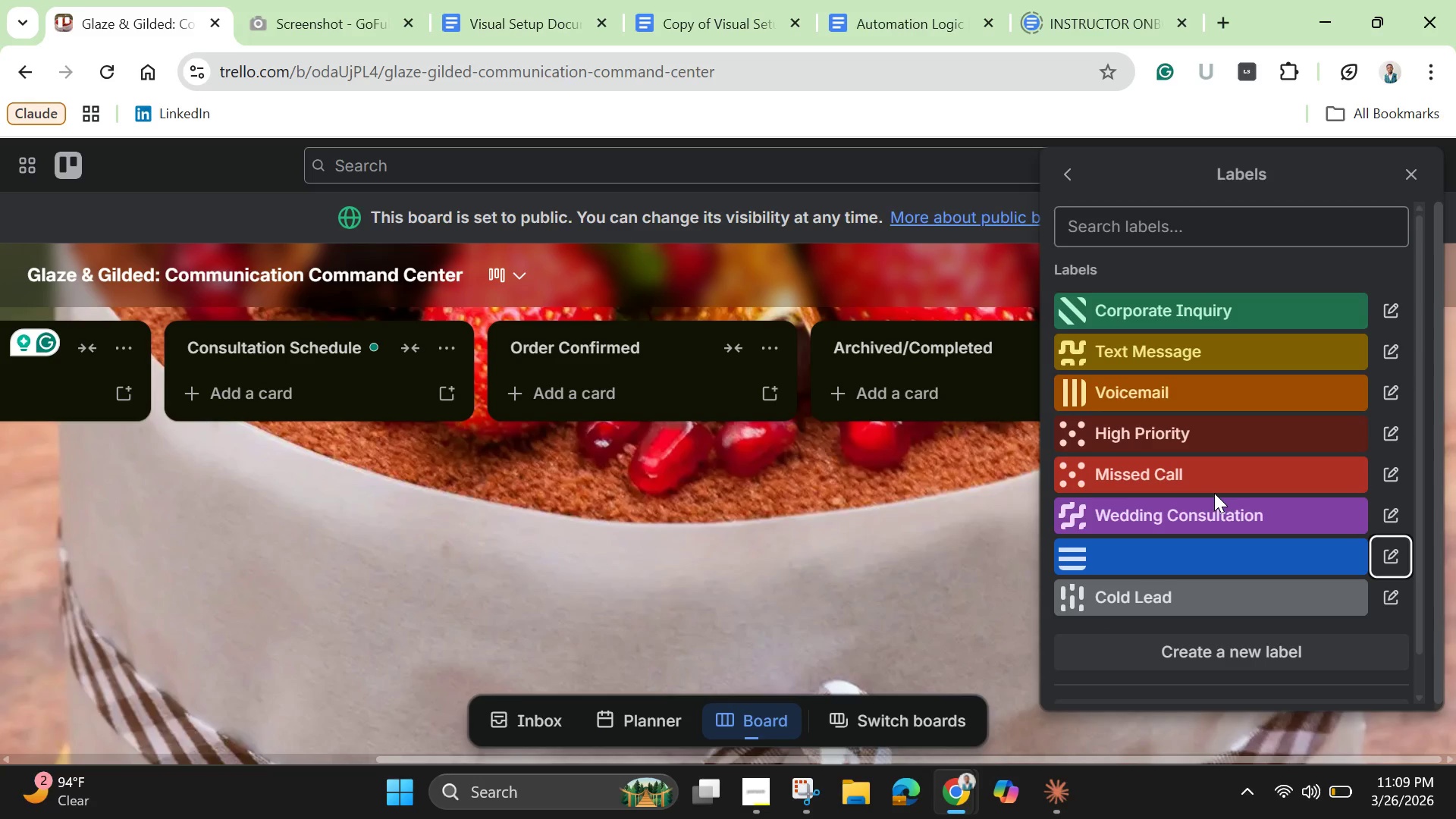 
wait(12.08)
 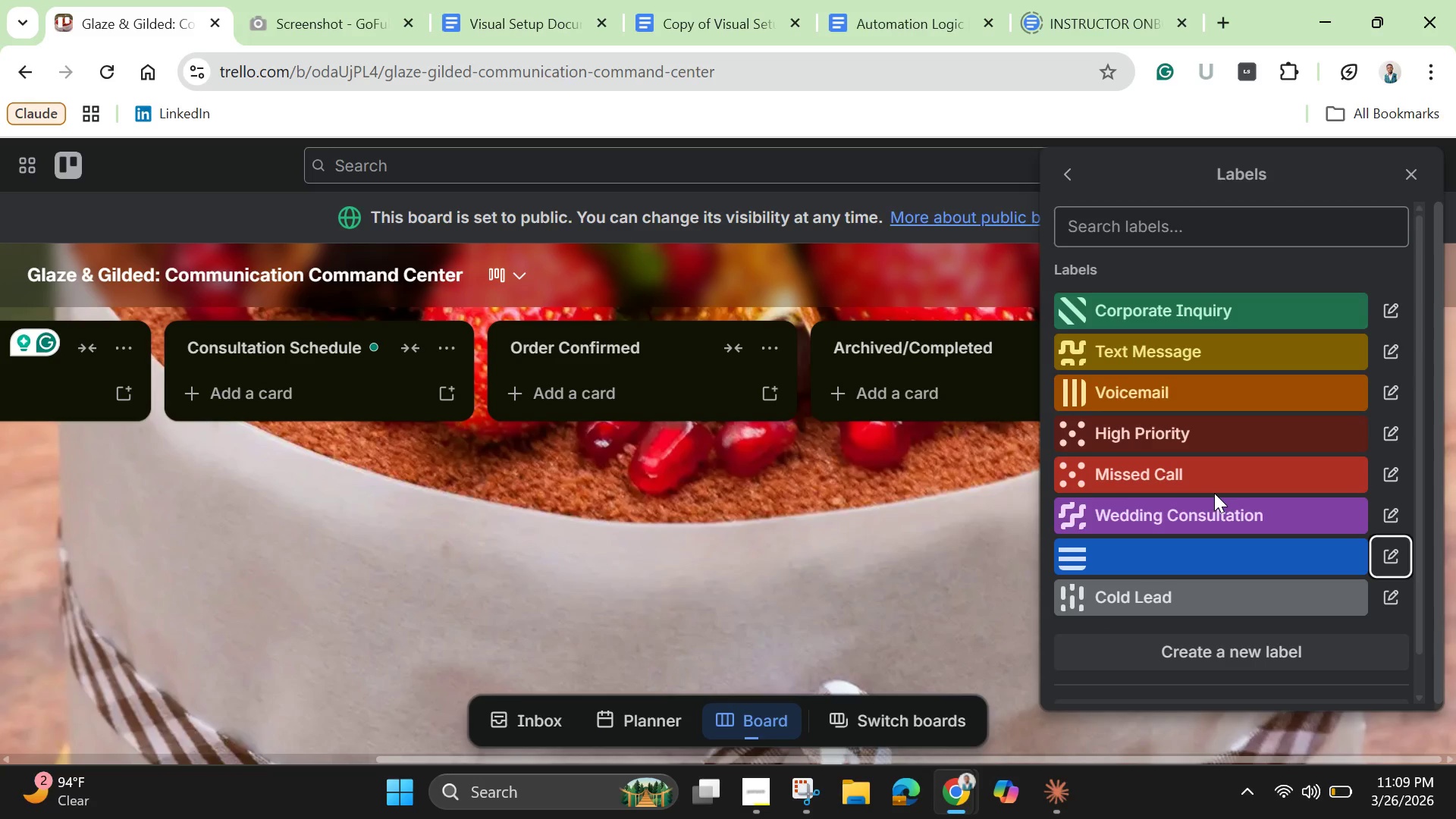 
left_click([1214, 511])
 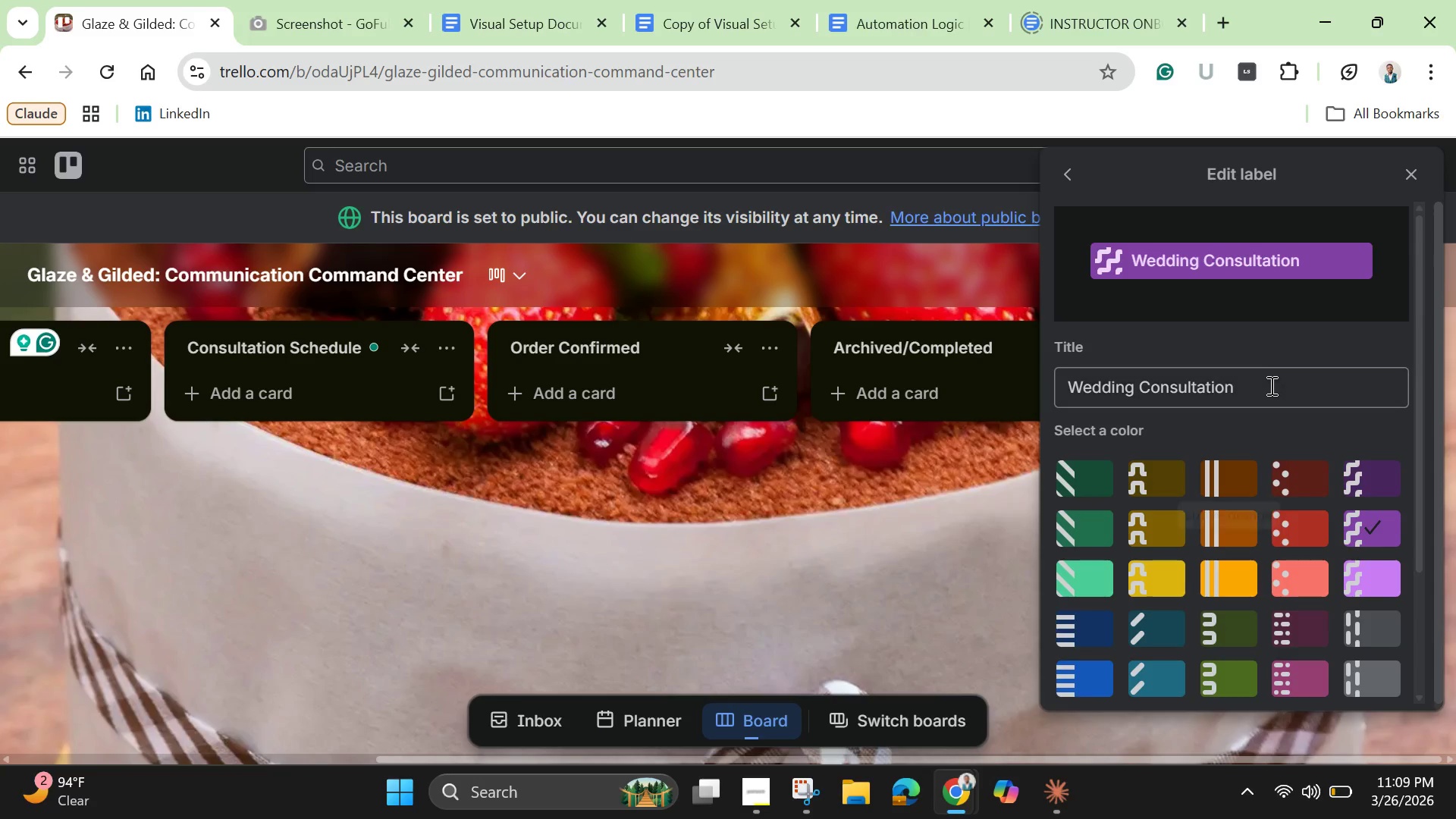 
double_click([1269, 390])
 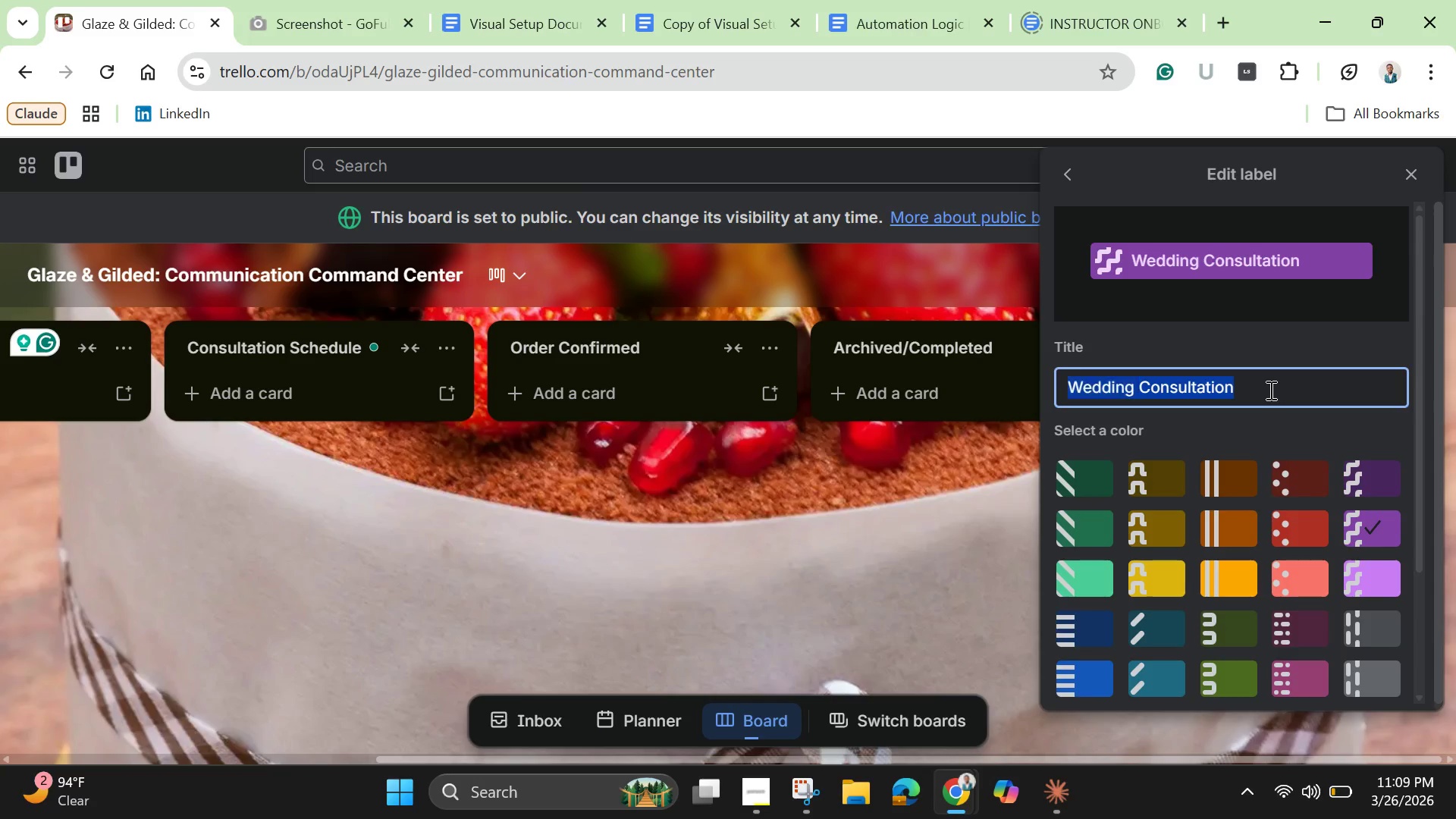 
triple_click([1269, 390])
 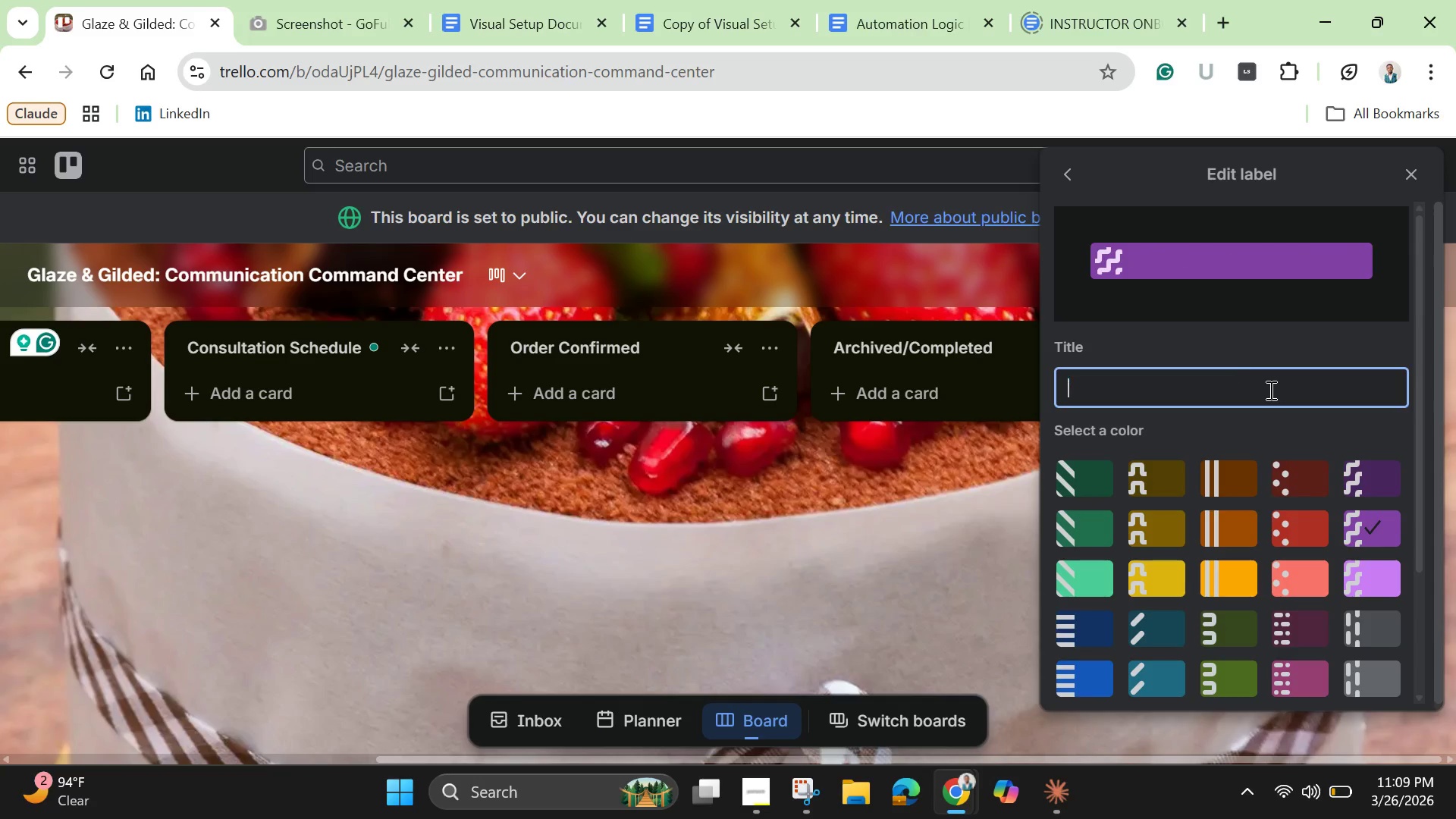 
key(Backspace)
 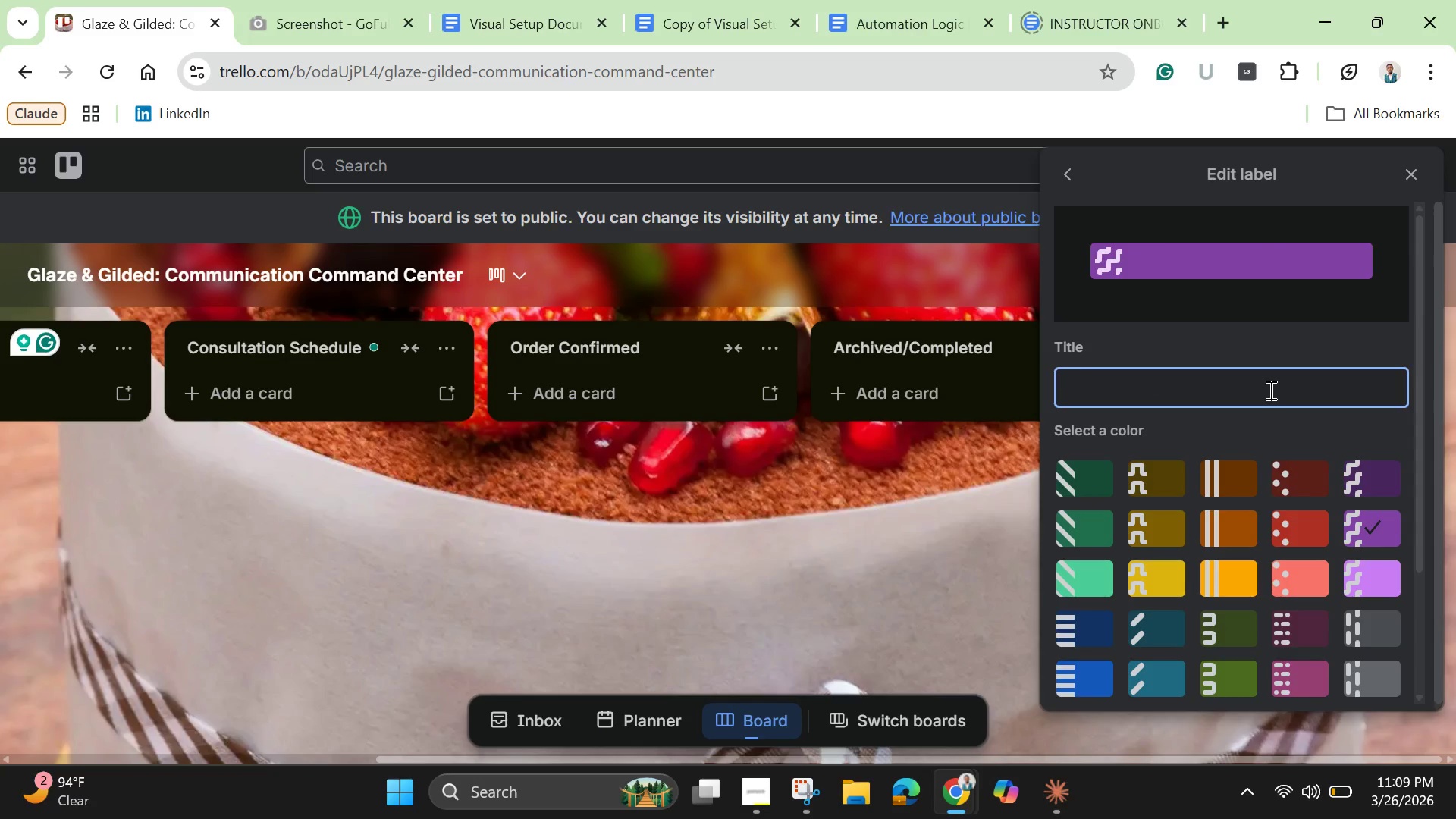 
key(Enter)
 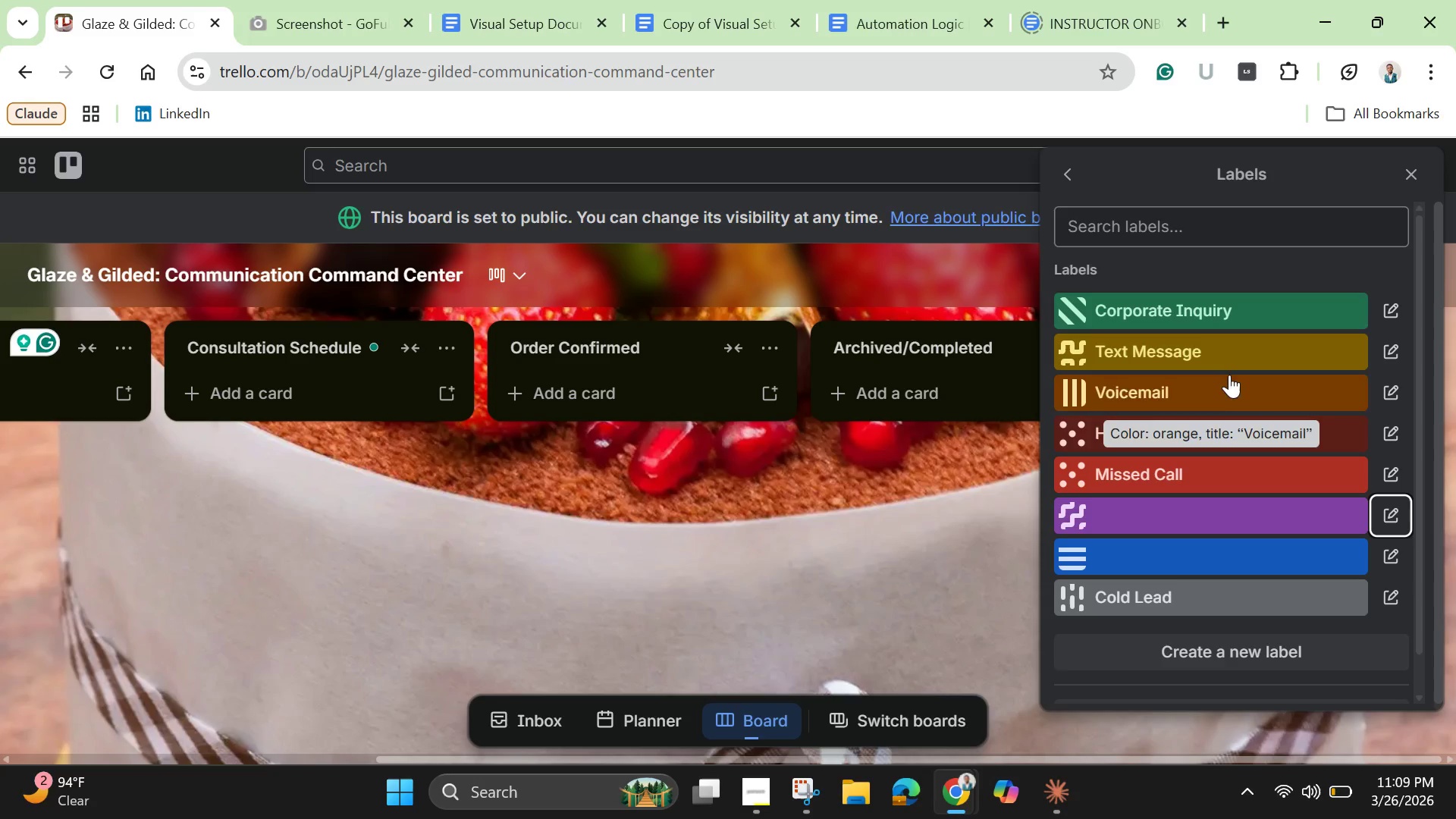 
left_click([1219, 305])
 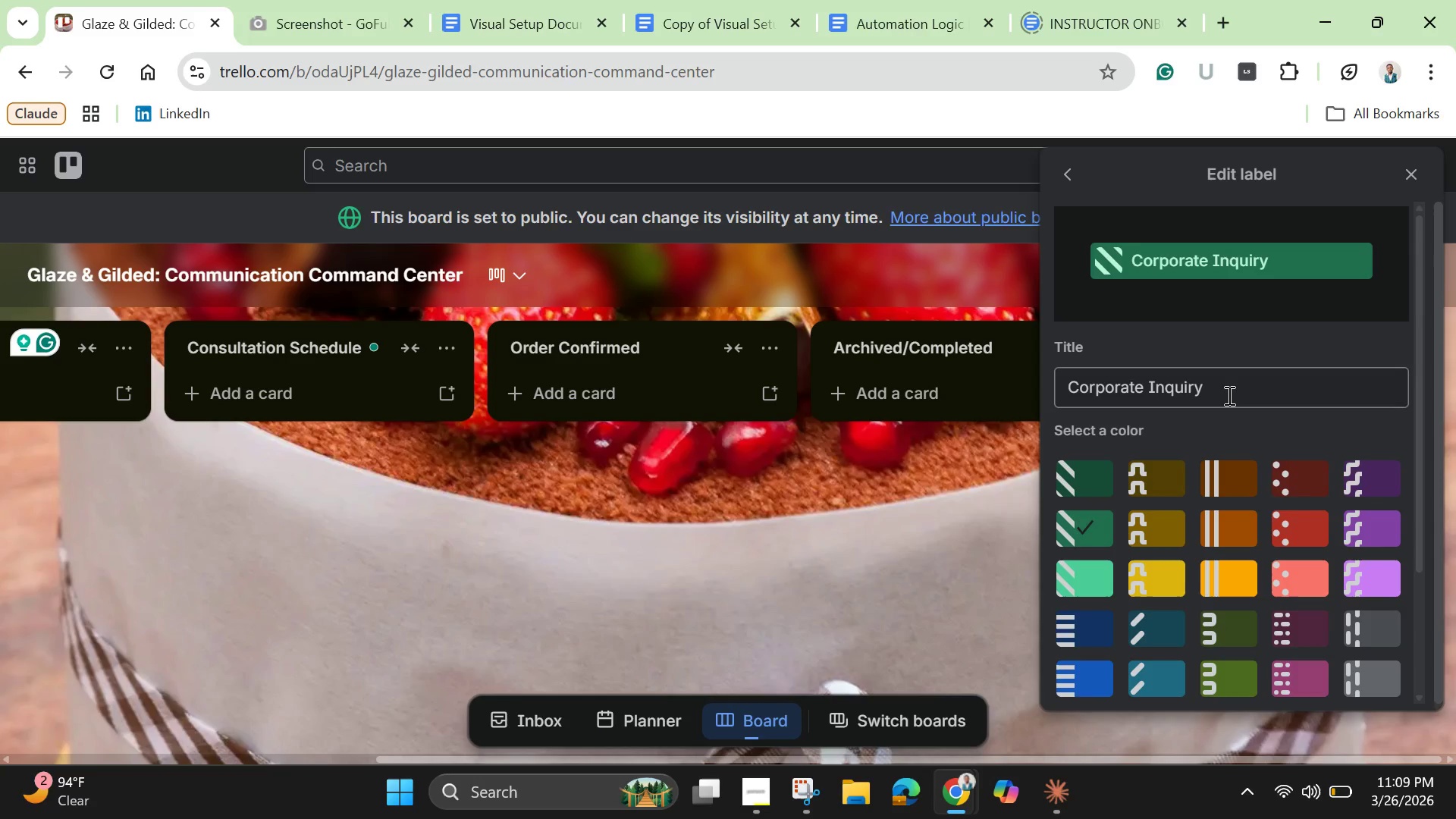 
double_click([1228, 395])
 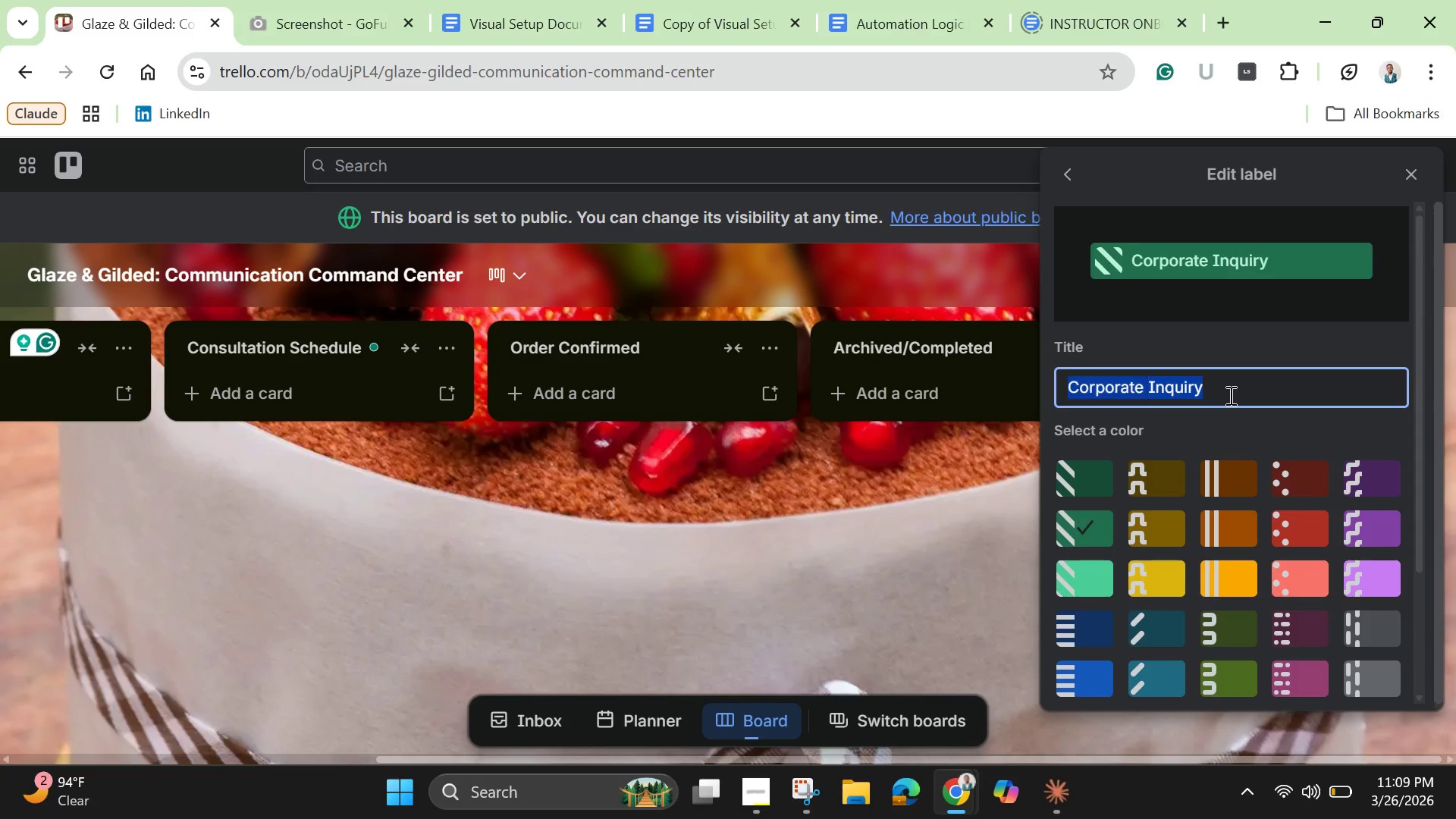 
triple_click([1229, 395])
 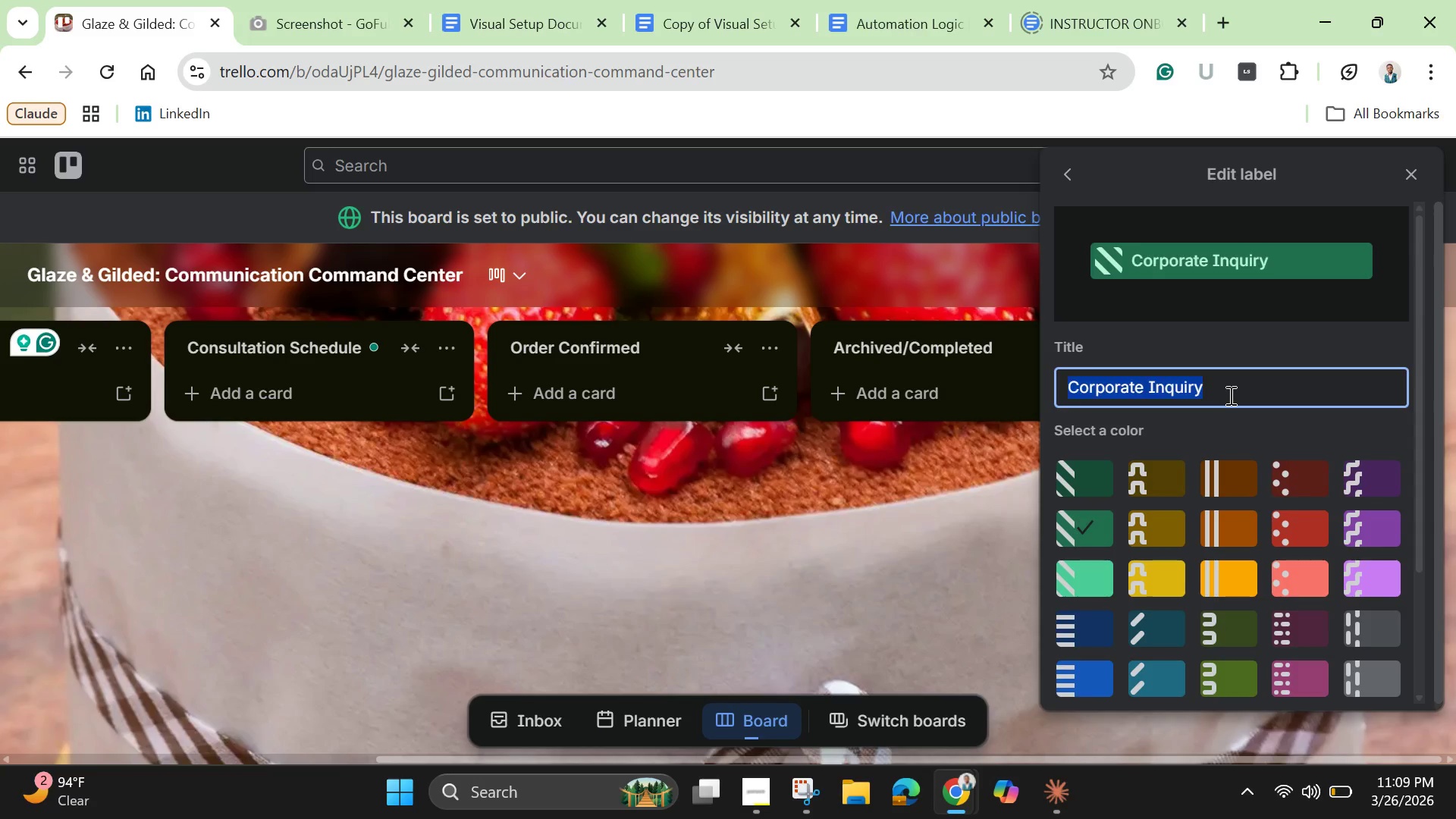 
key(Backspace)
 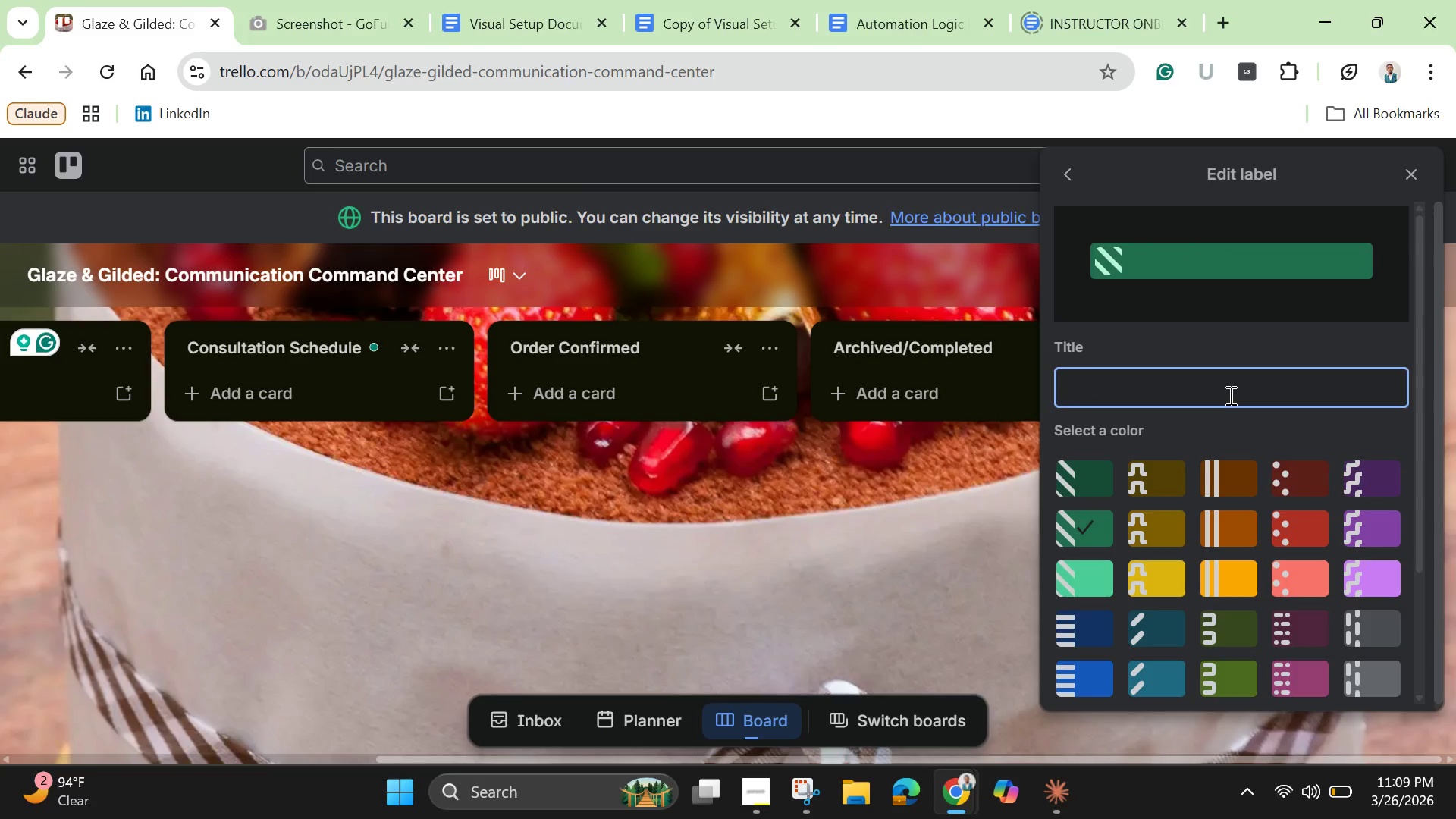 
key(Enter)
 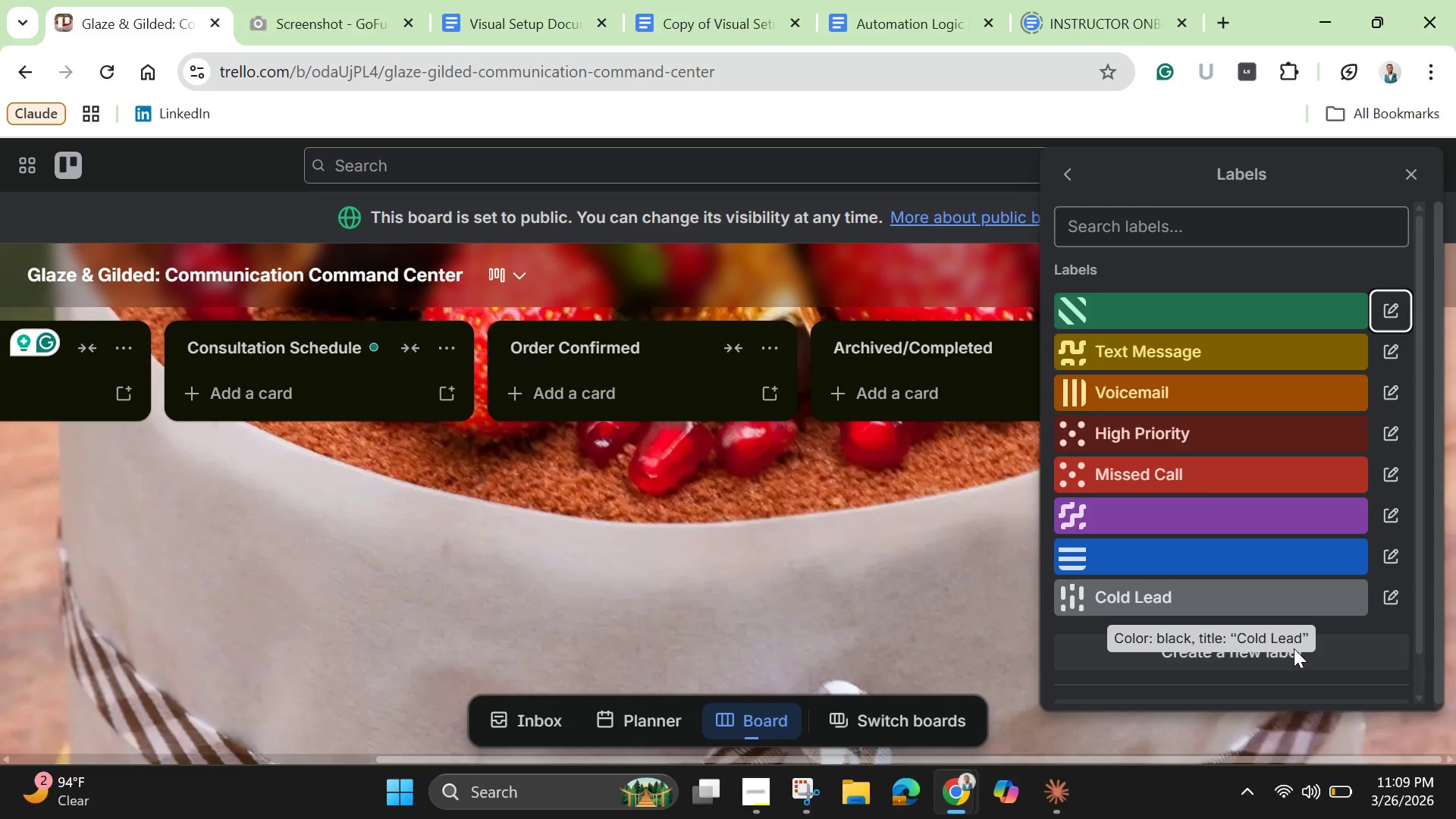 
left_click([1310, 661])
 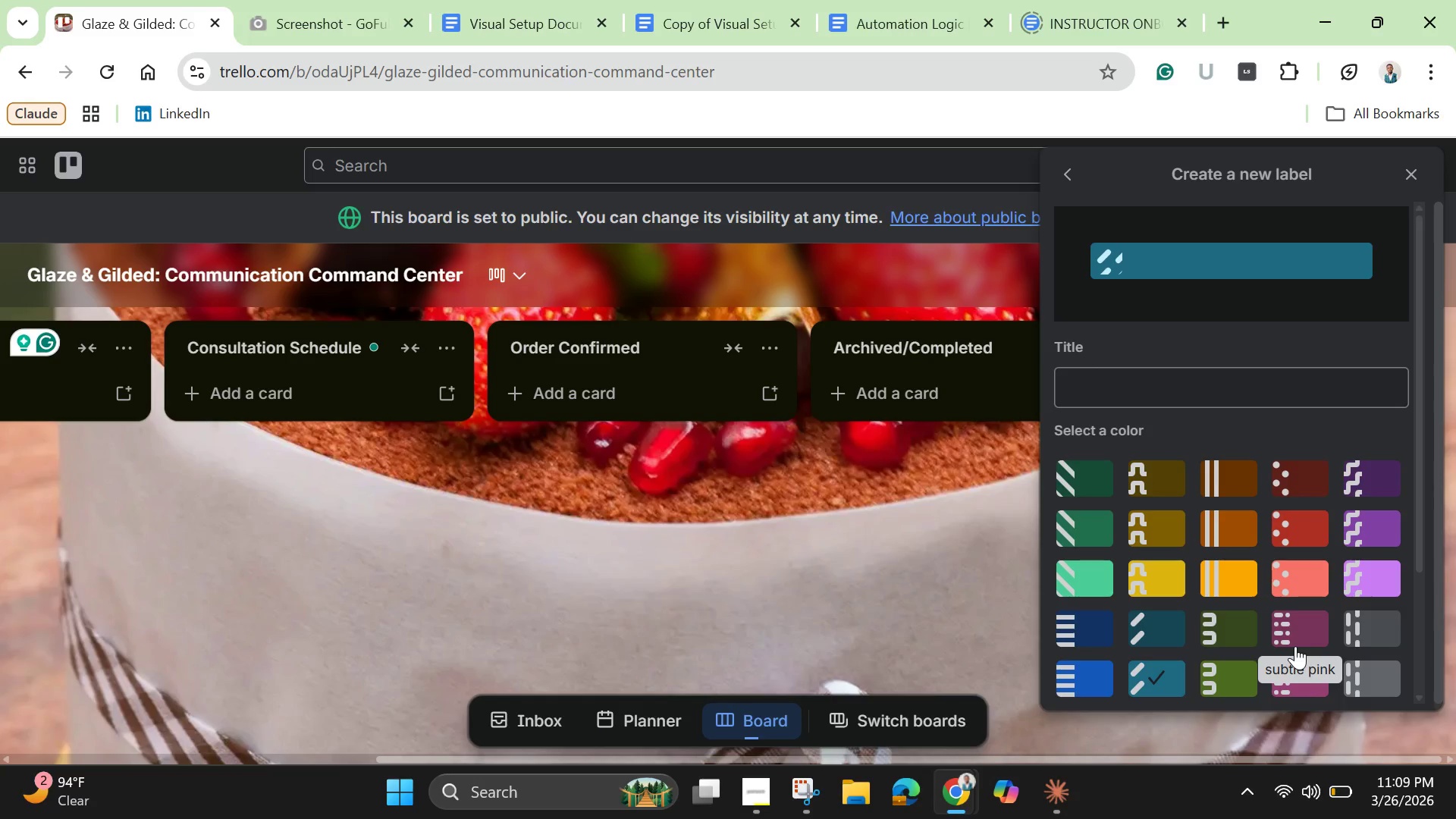 
wait(8.66)
 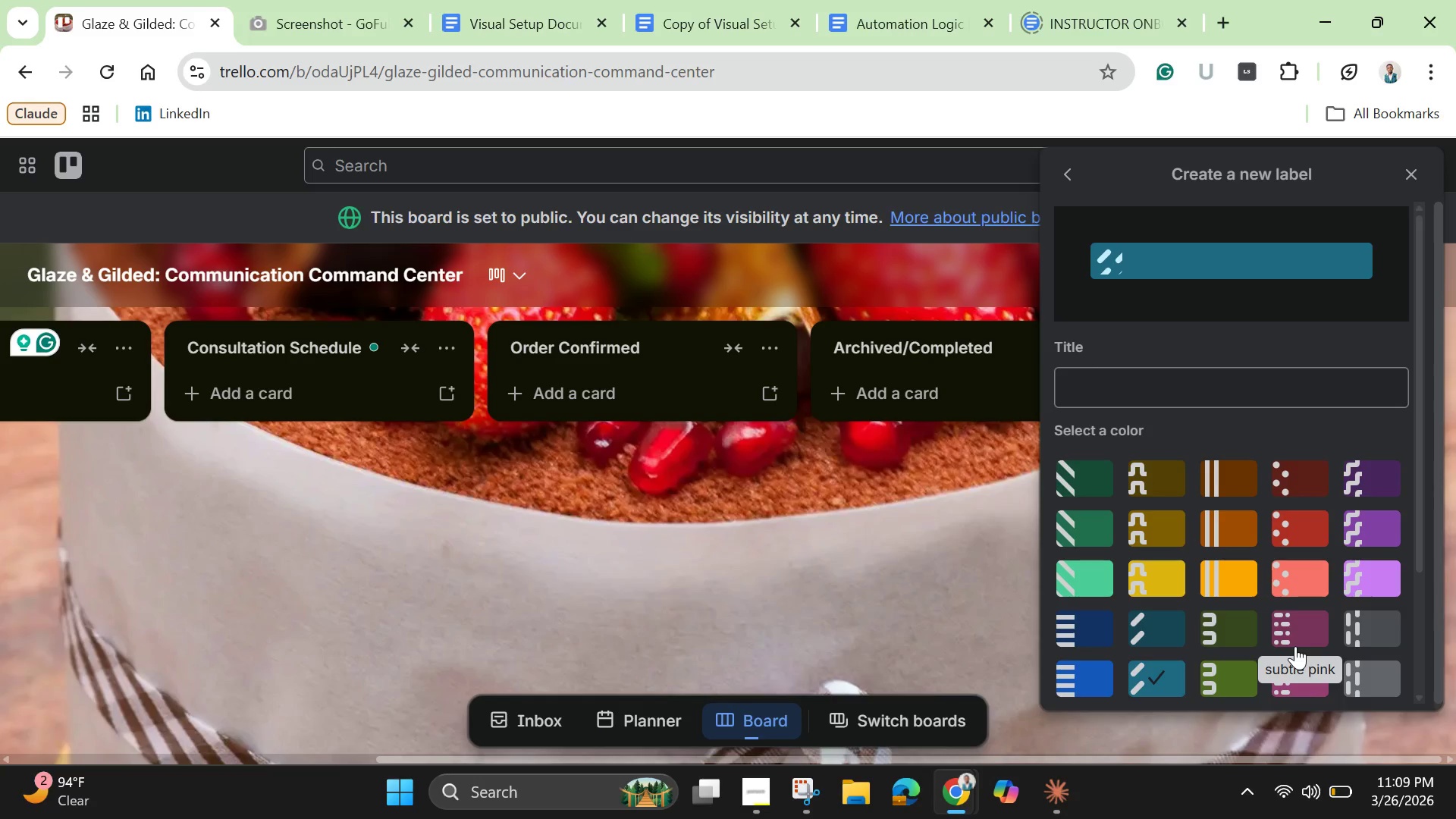 
left_click([1298, 542])
 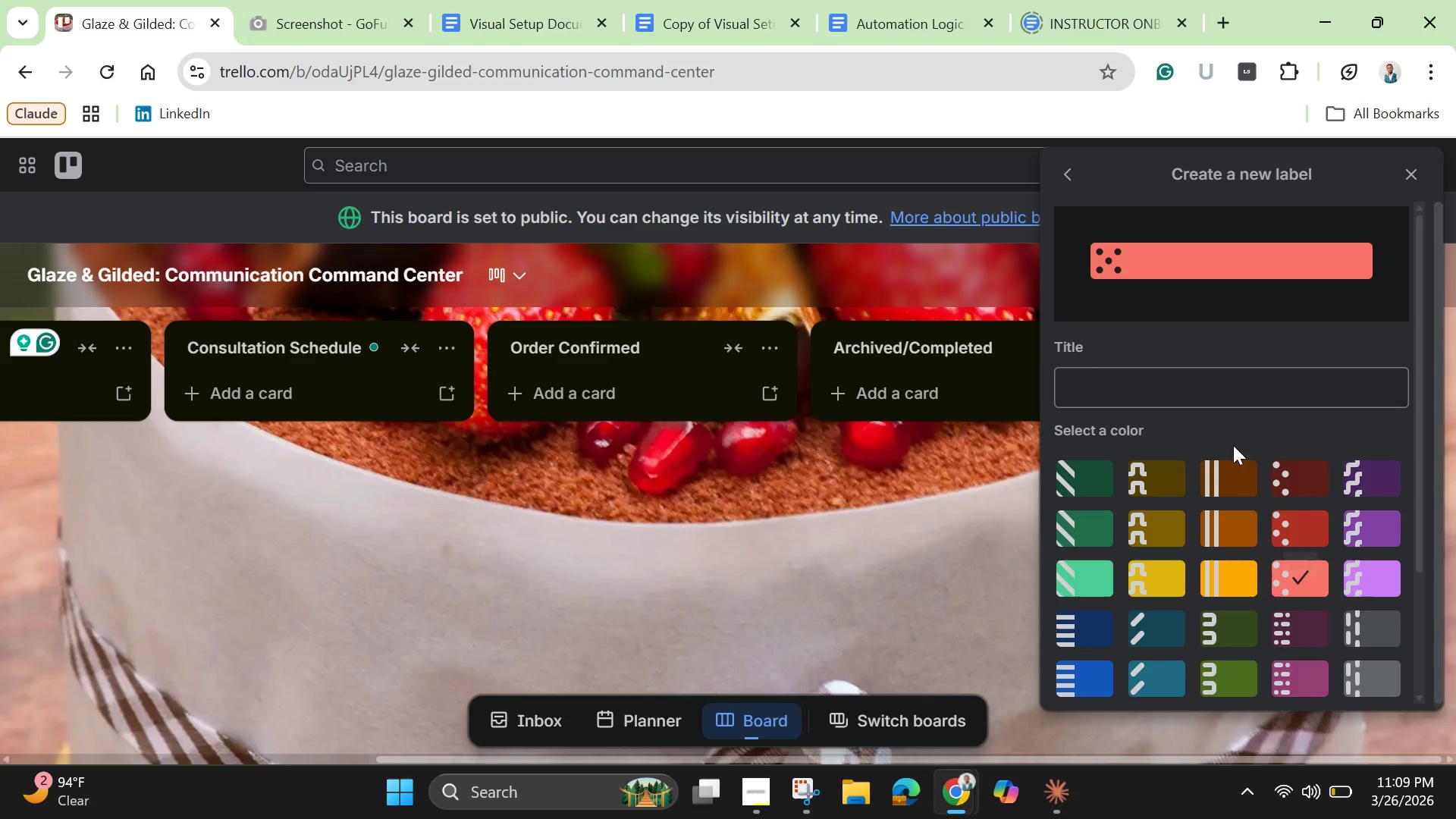 
left_click([1185, 381])
 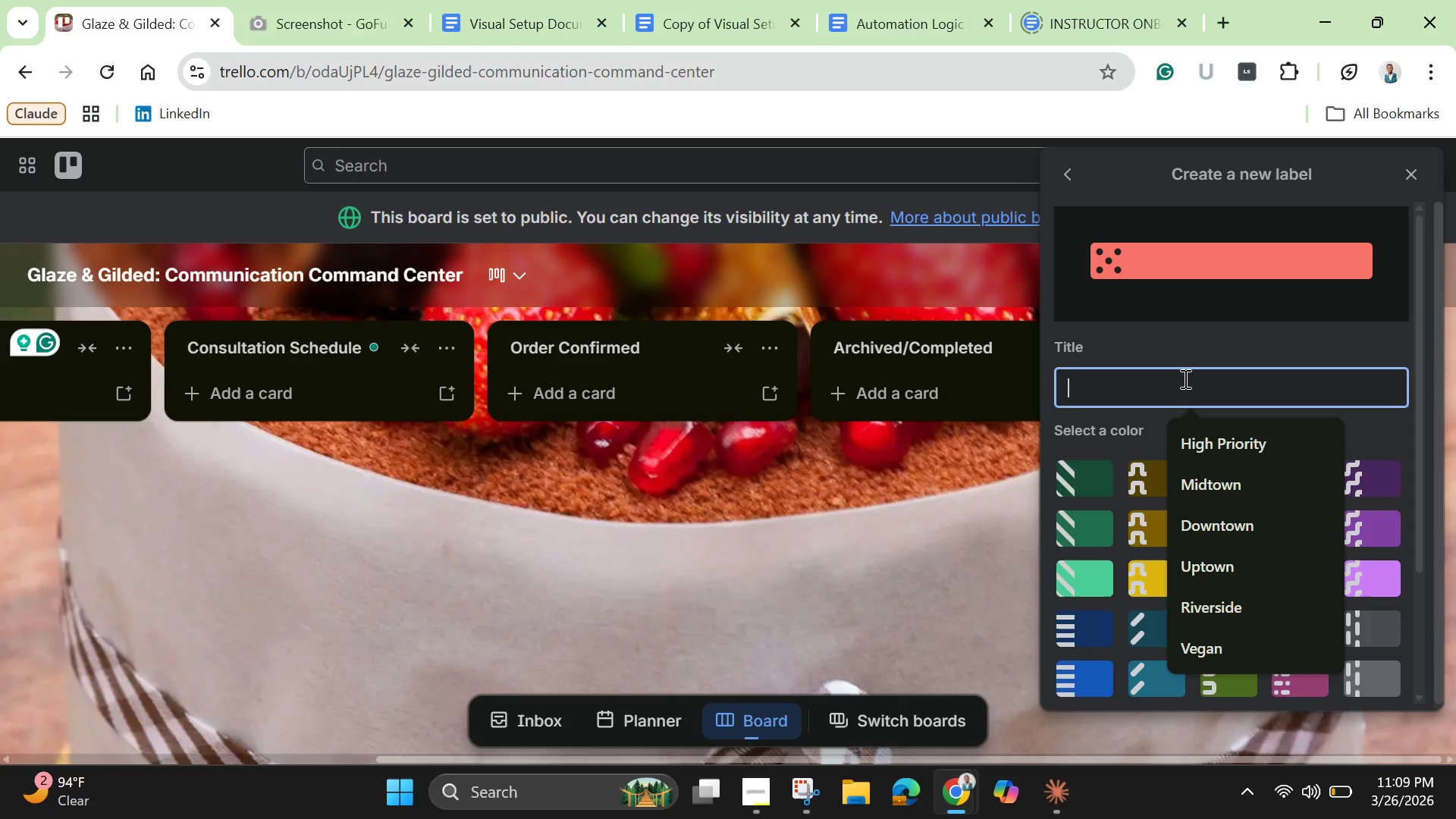 
type(Urgent Follo)
key(Backspace)
type(ow)
 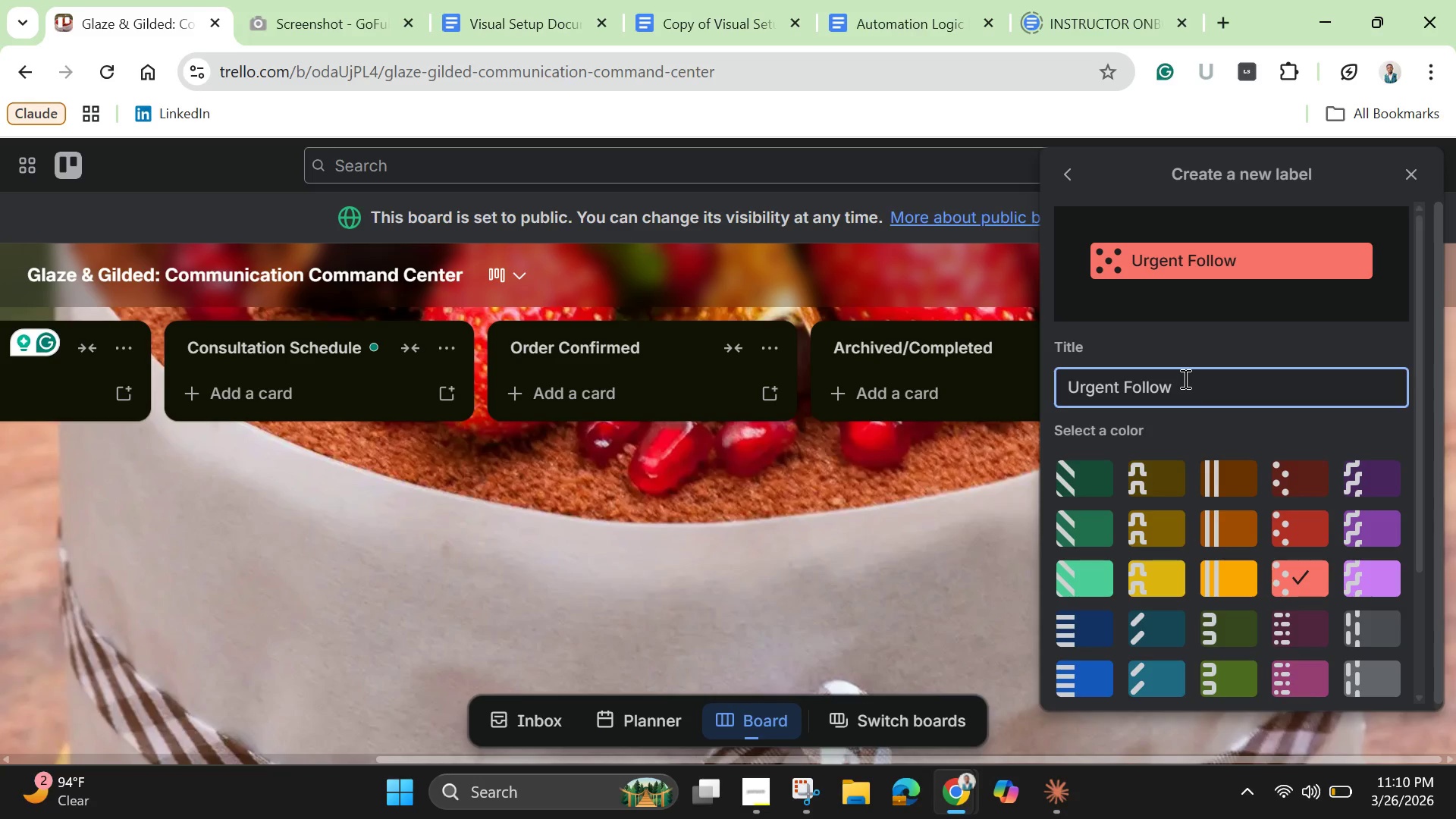 
type(-uo)
key(Backspace)
type(p)
 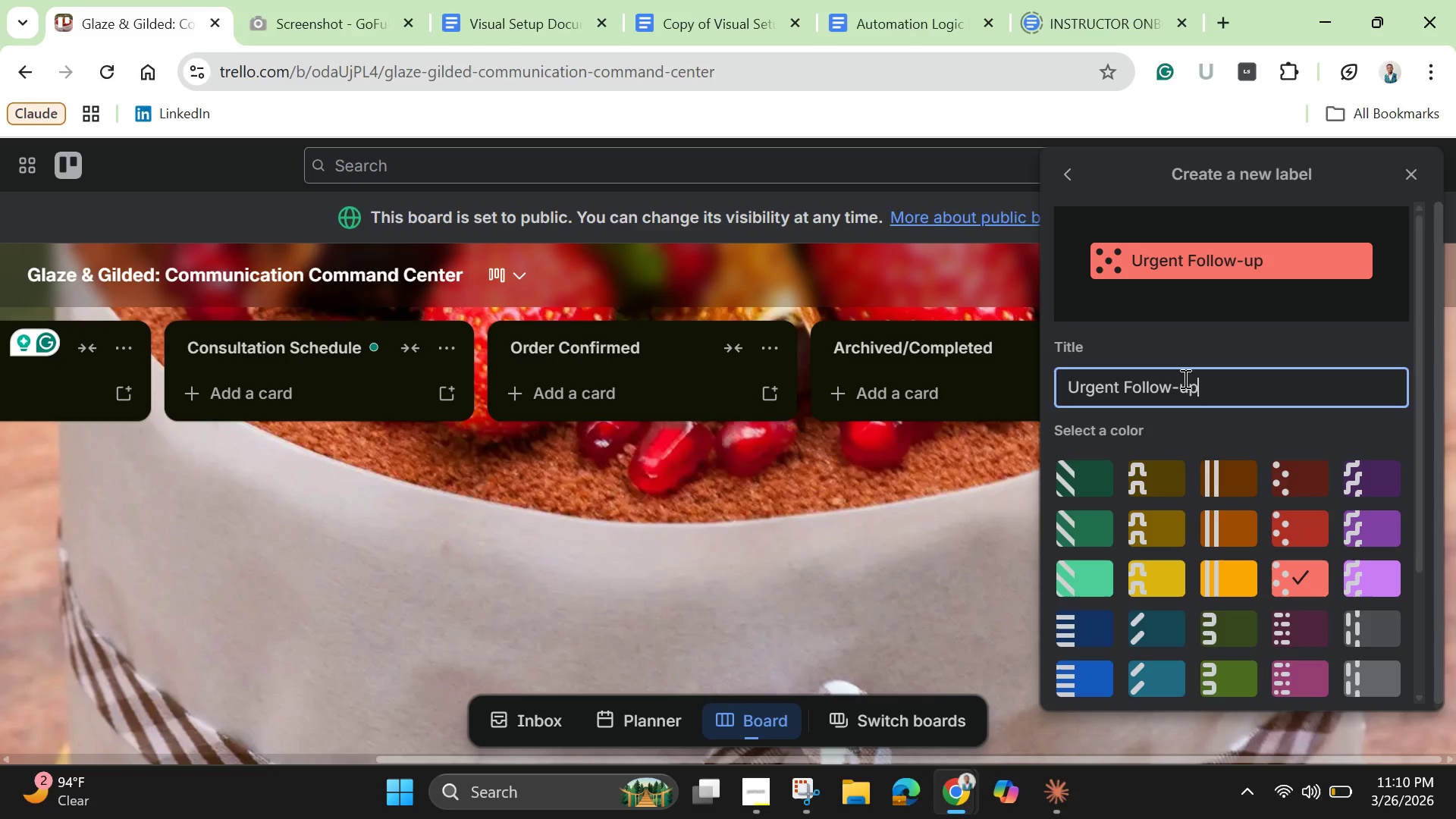 
key(Enter)
 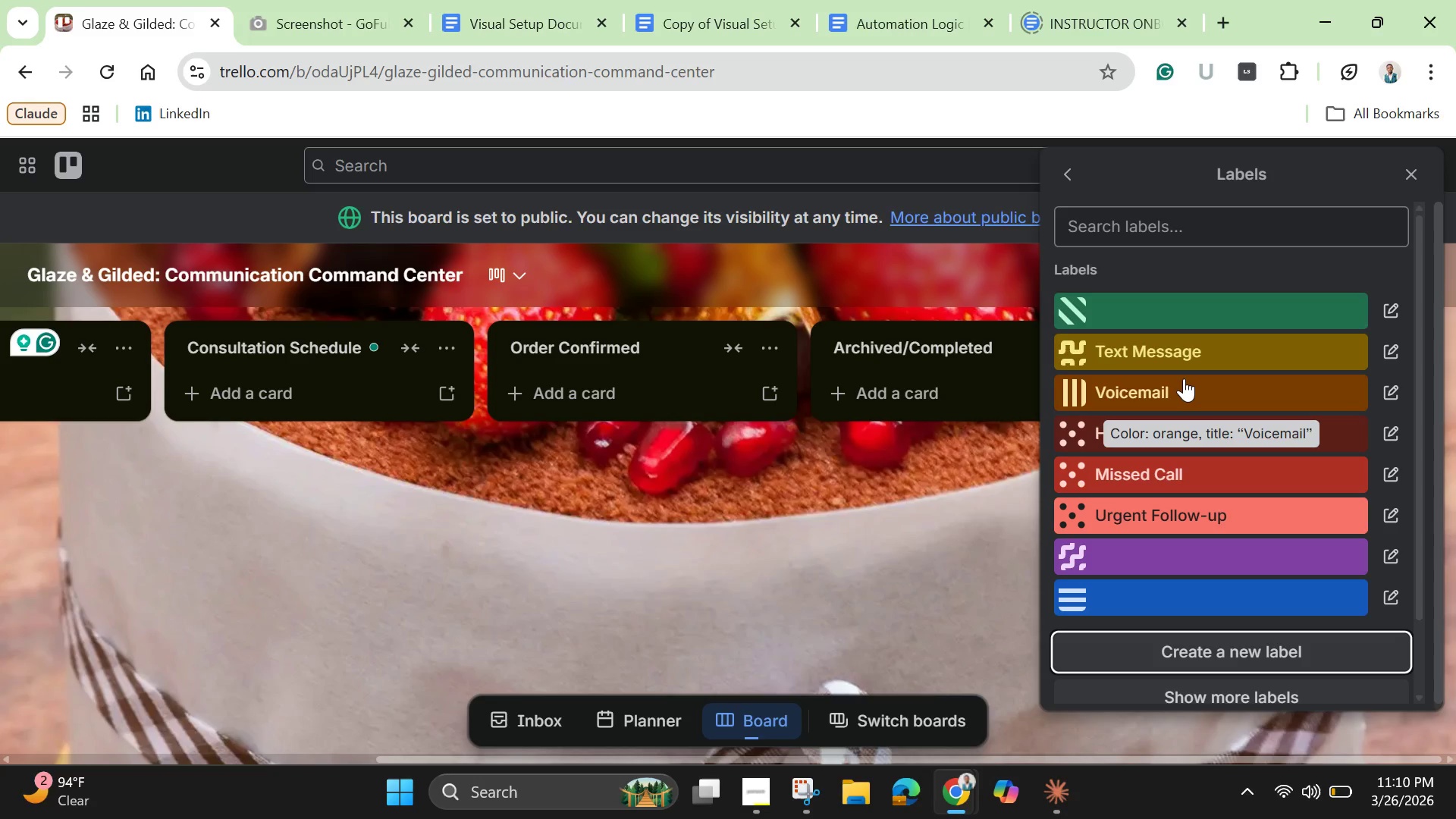 
wait(11.05)
 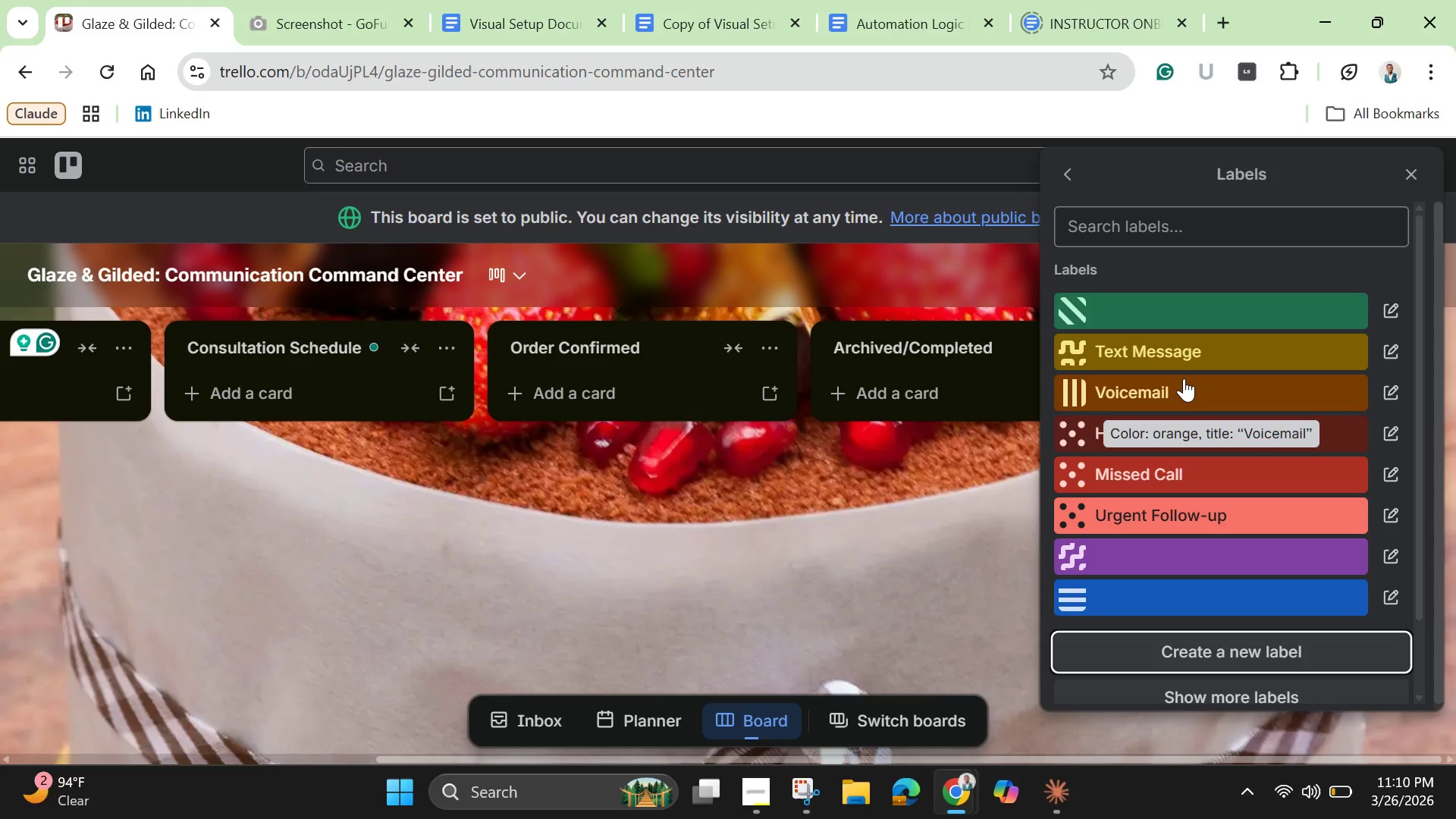 
left_click([1203, 312])
 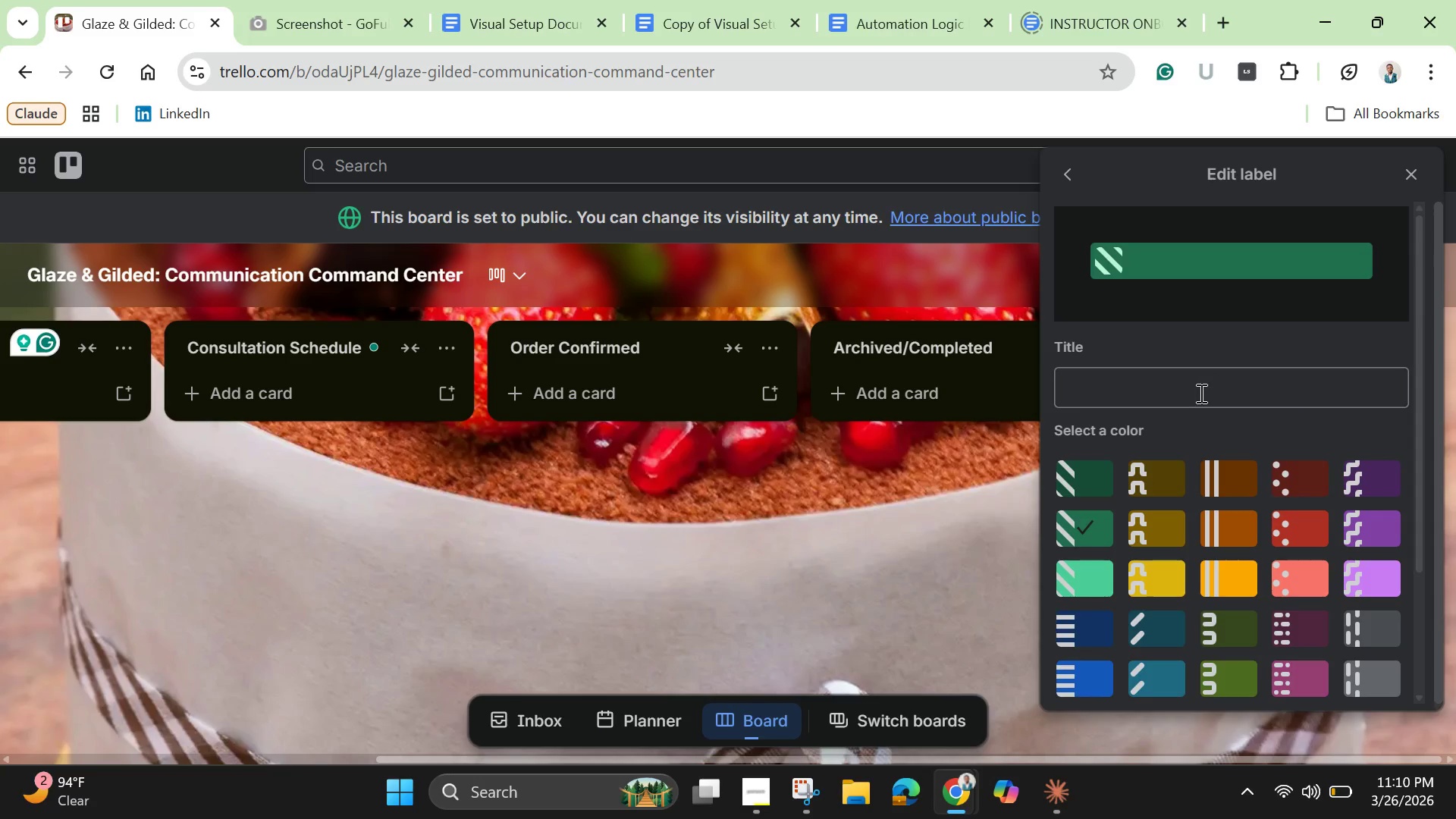 
left_click([1200, 393])
 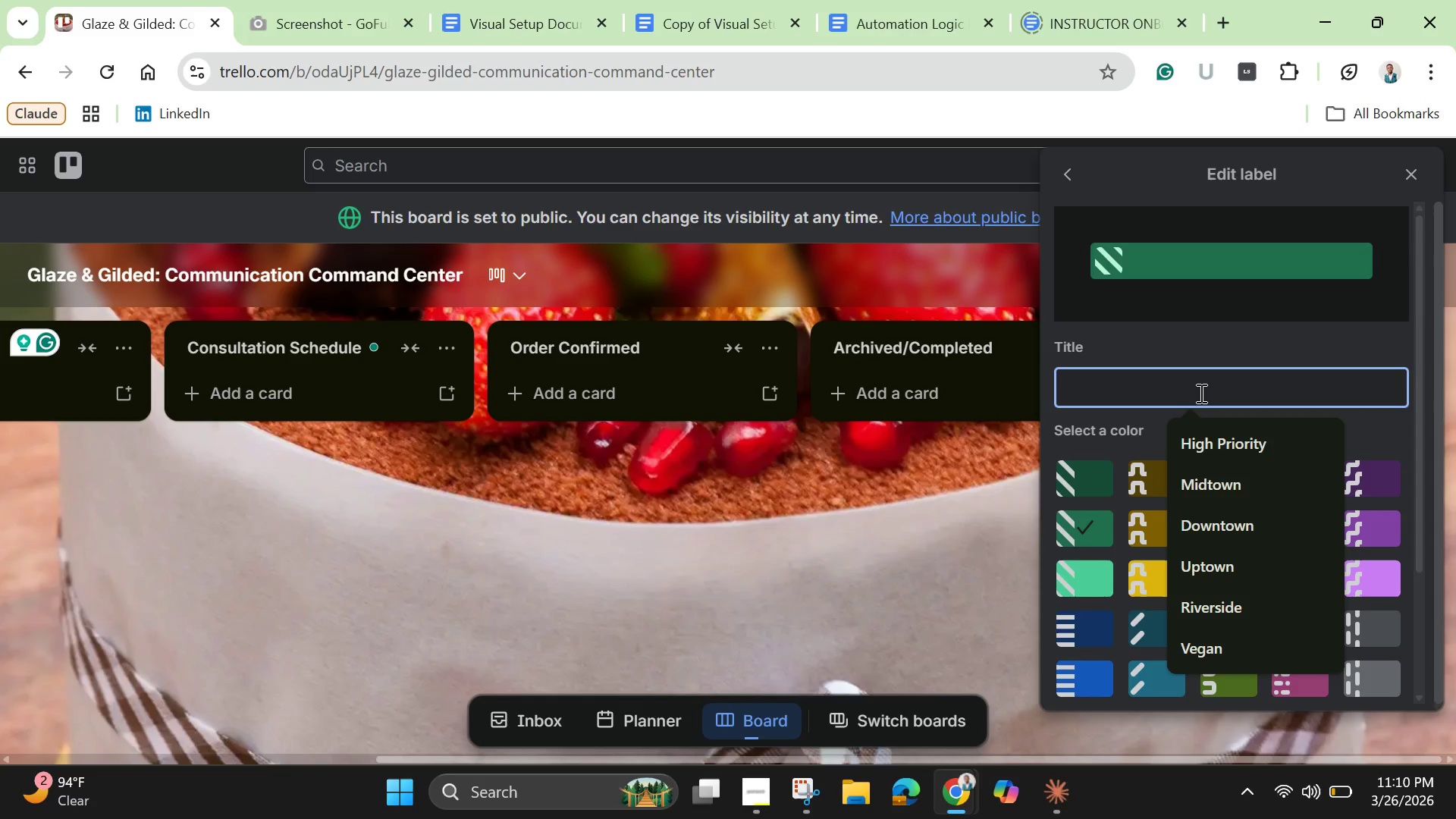 
type(Confirmed Order)
 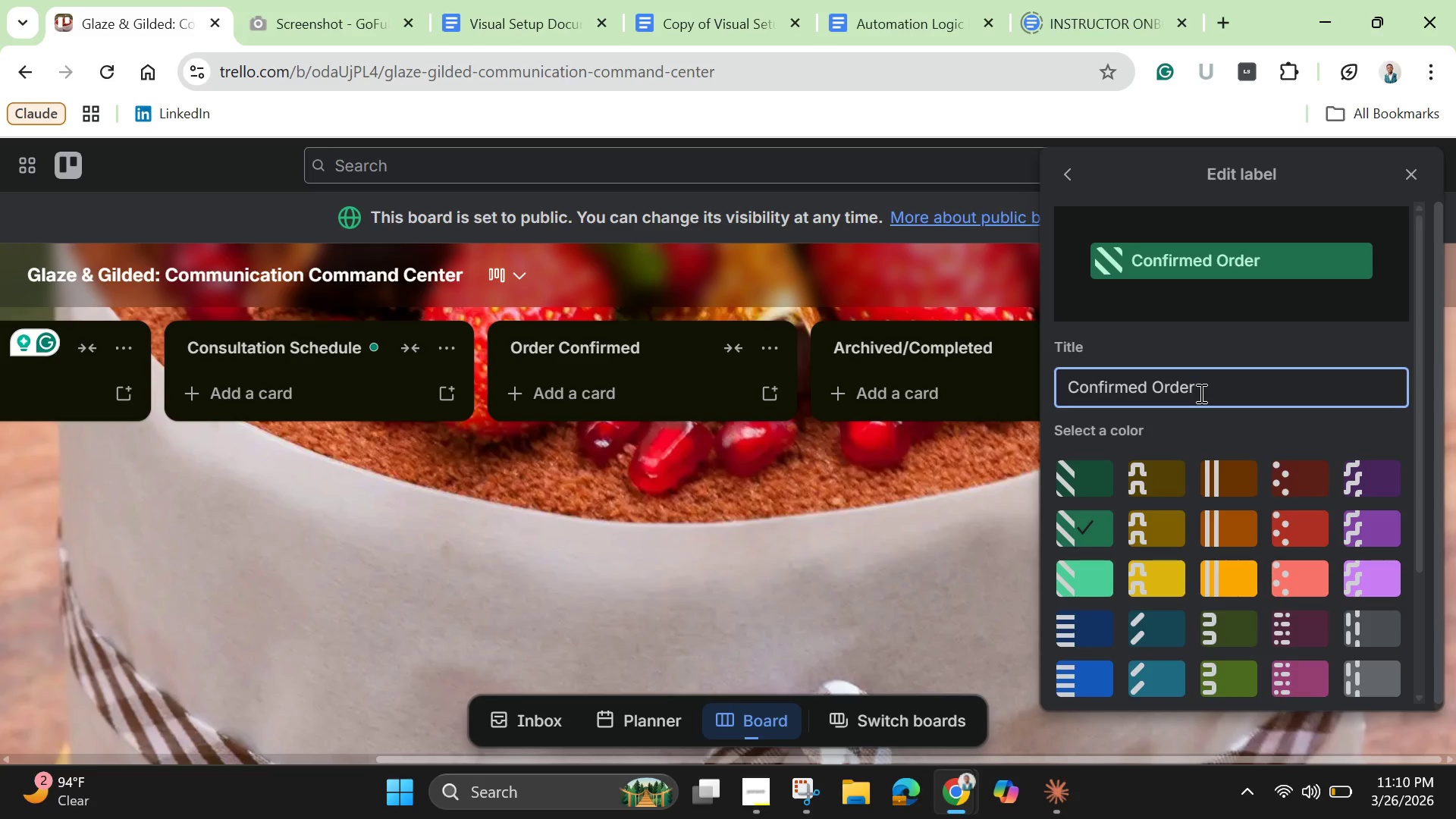 
key(Enter)
 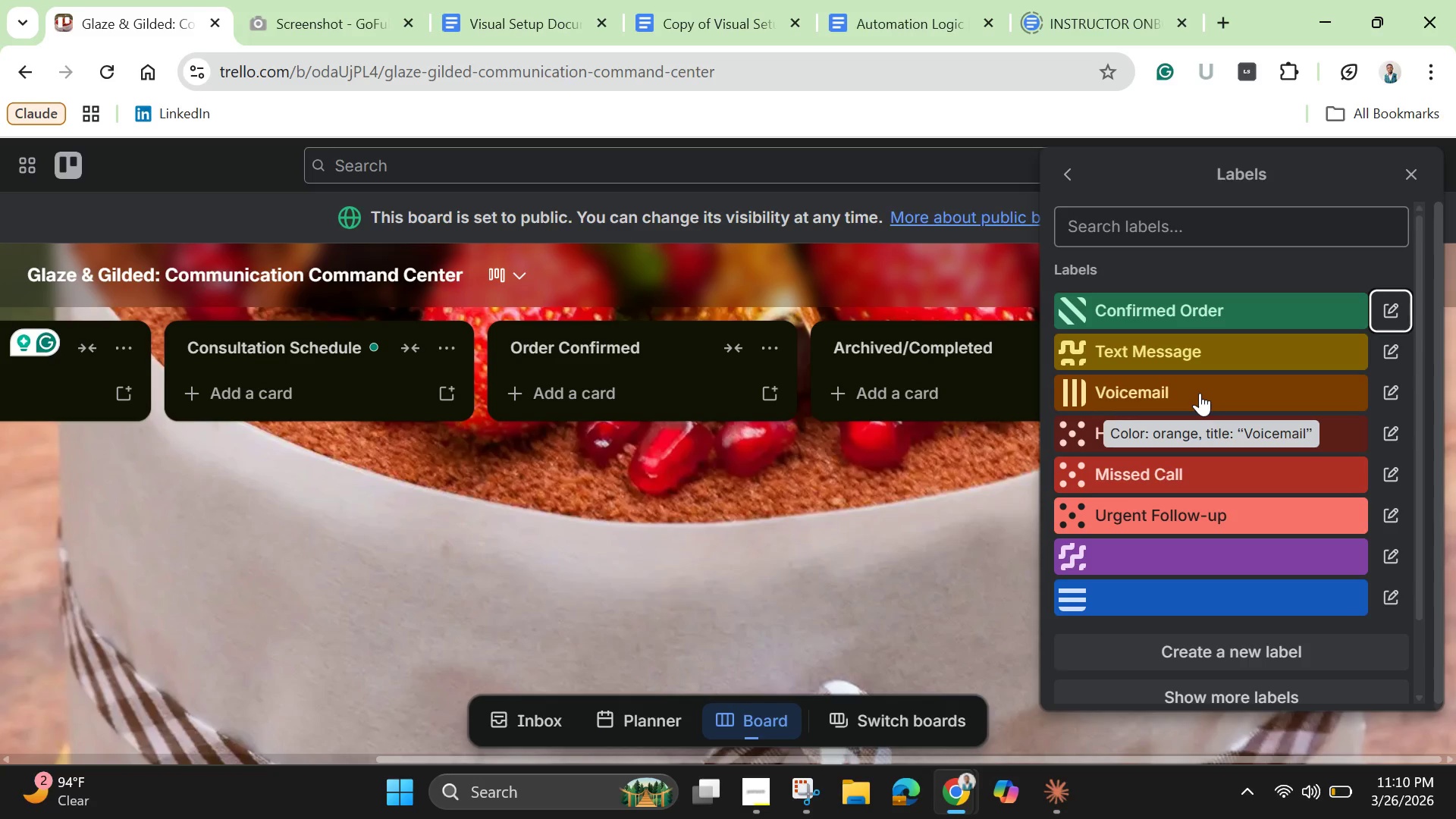 
wait(7.91)
 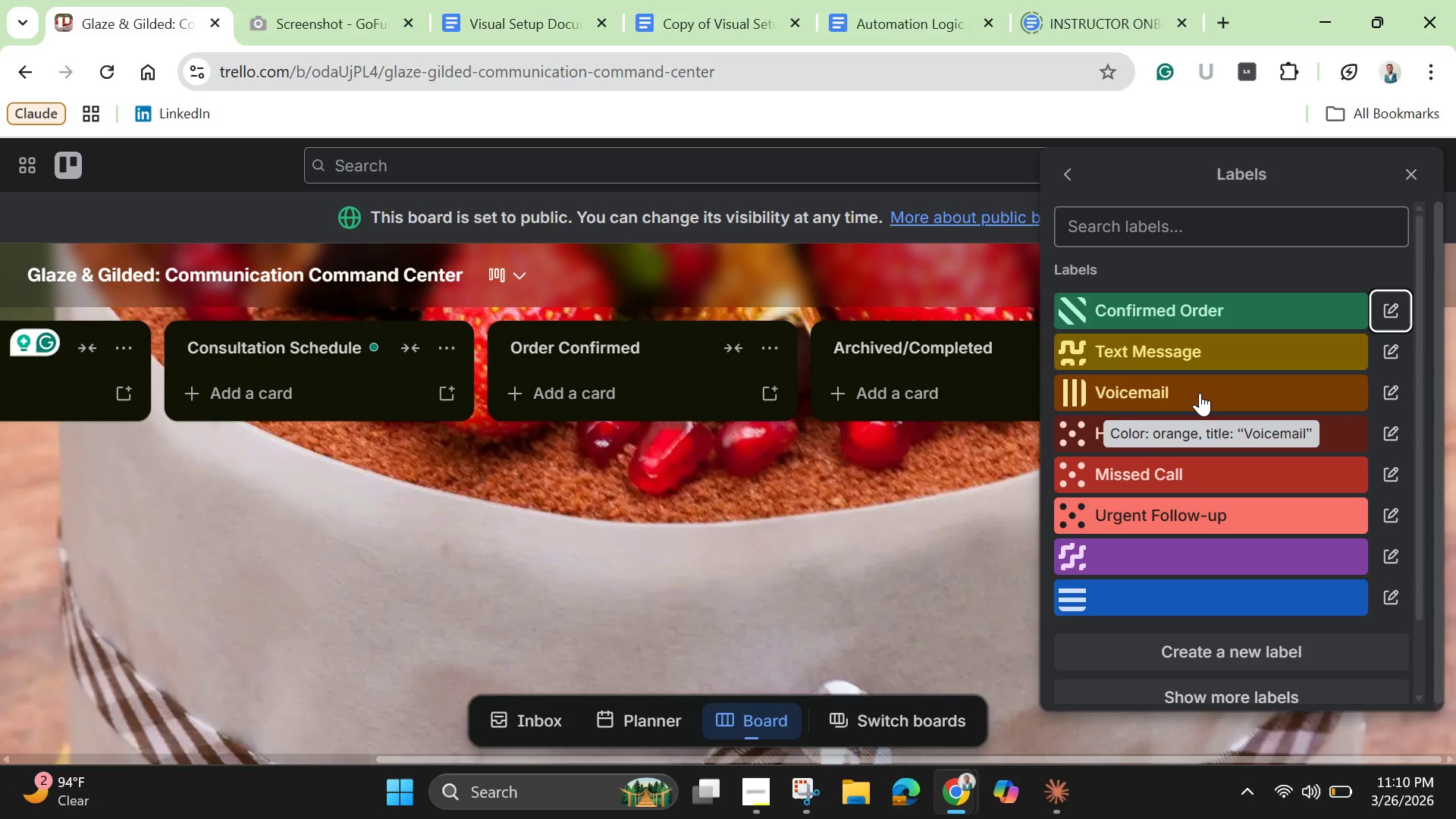 
left_click([289, 587])
 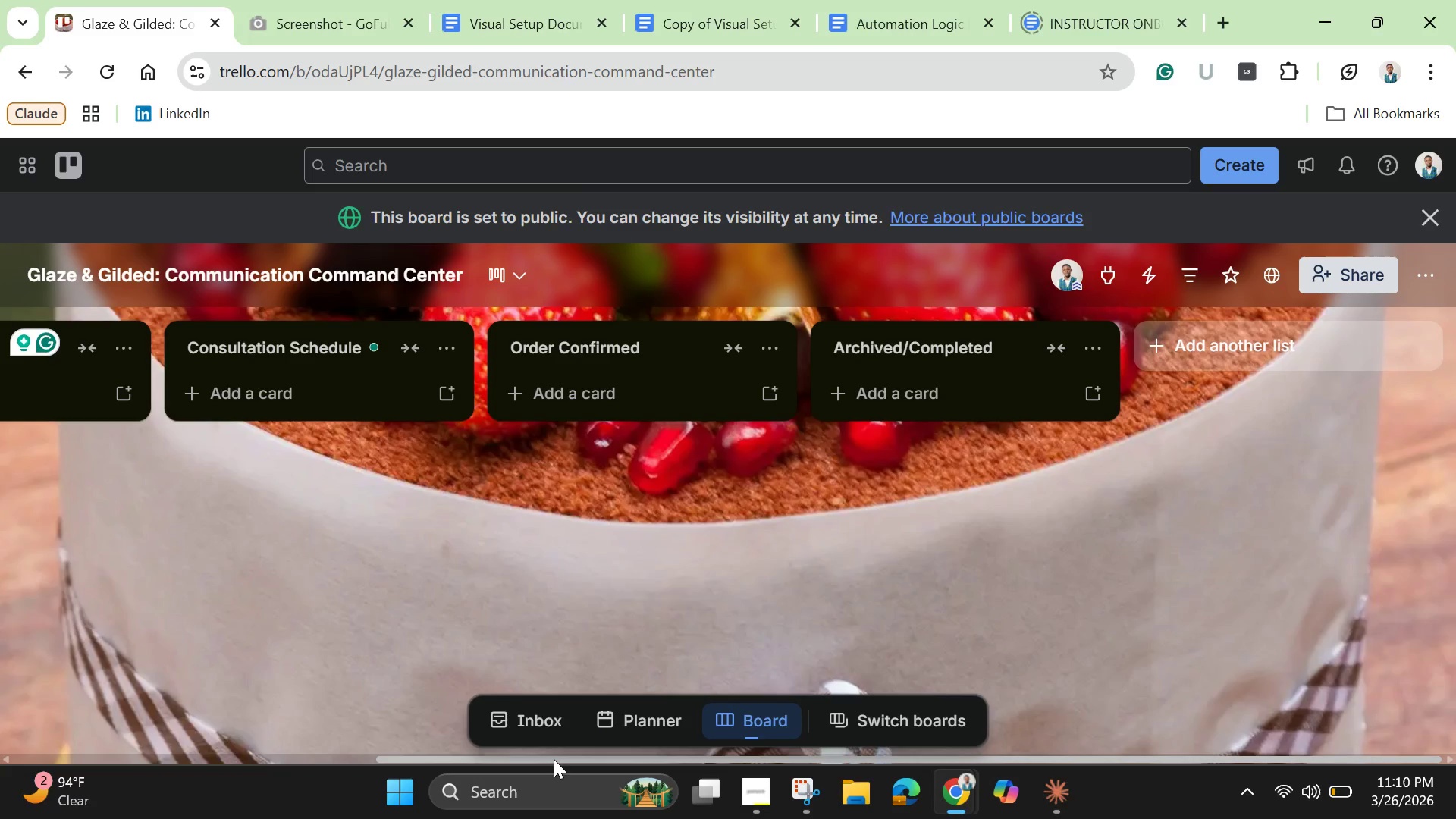 
left_click_drag(start_coordinate=[554, 759], to_coordinate=[148, 760])
 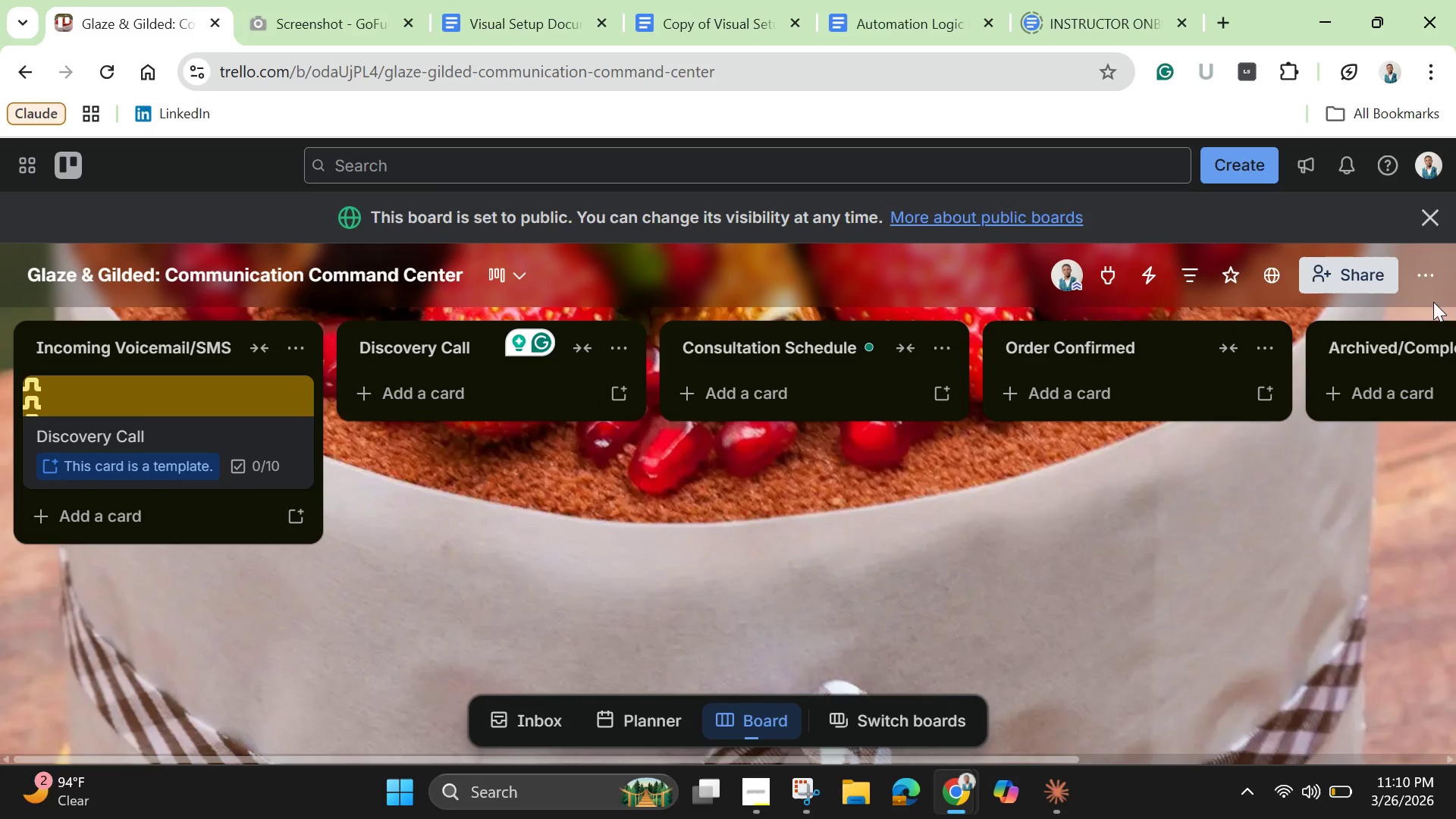 
left_click([1416, 271])
 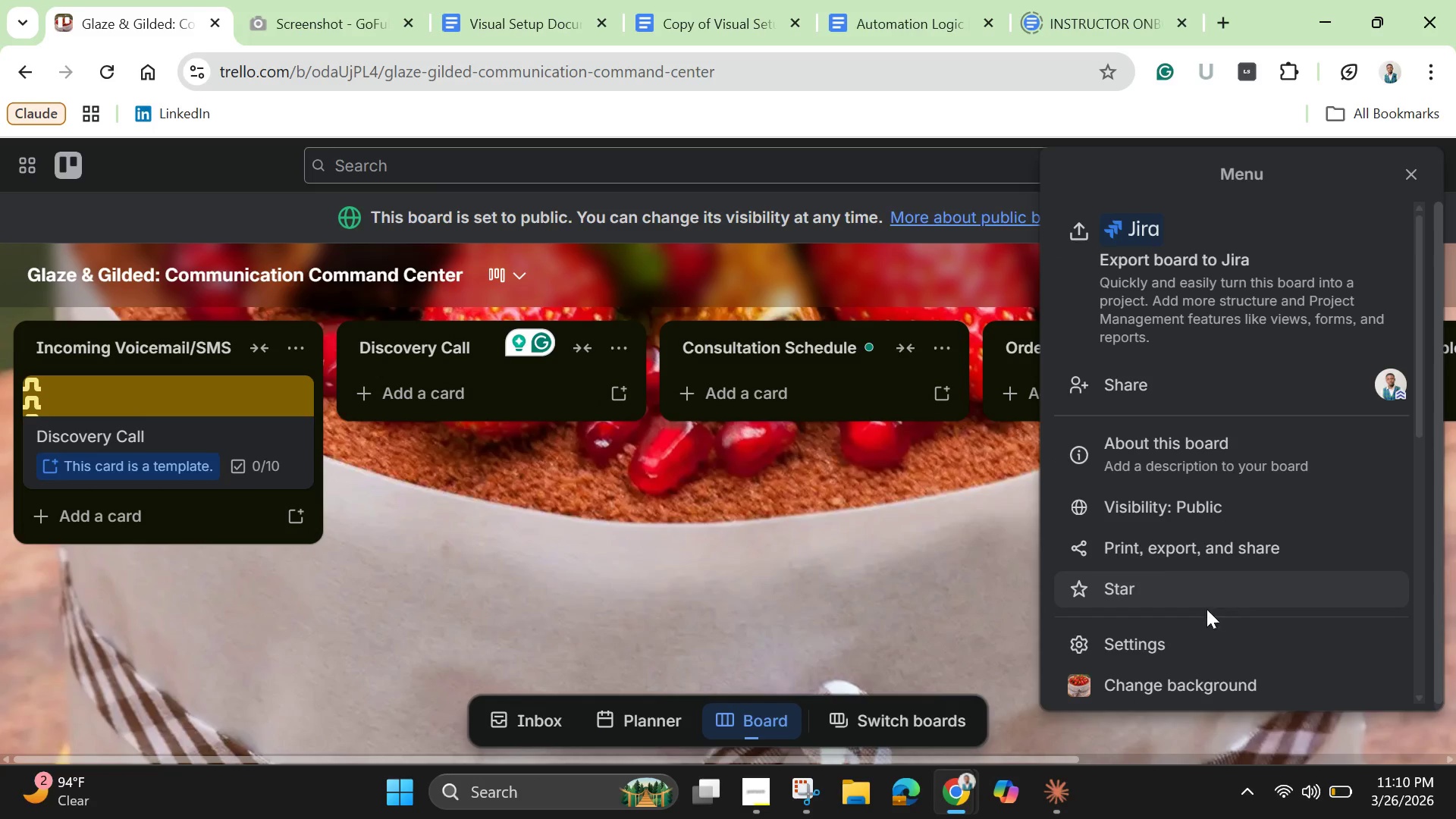 
scroll: coordinate [1207, 617], scroll_direction: down, amount: 2.0
 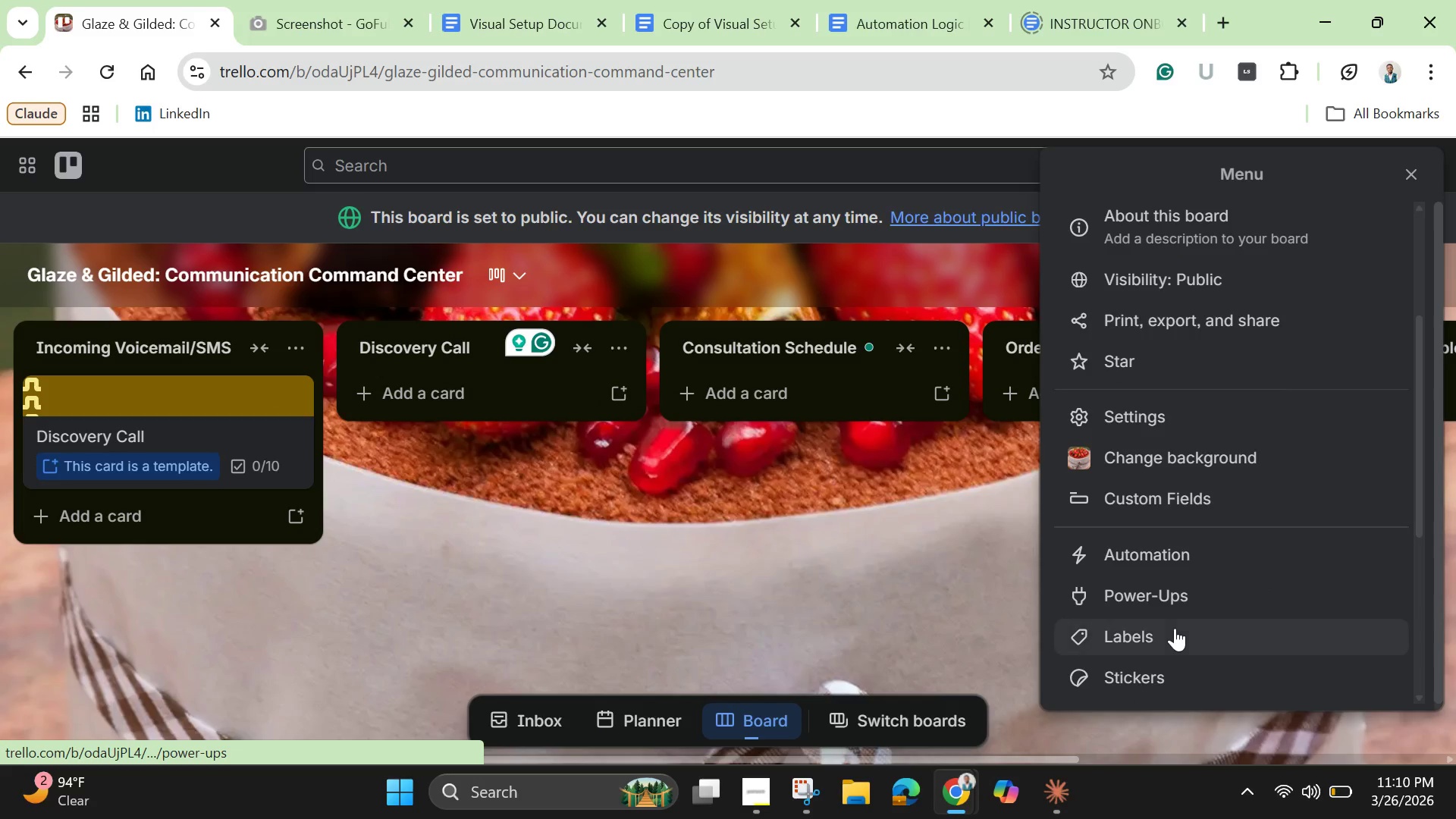 
left_click([1164, 644])
 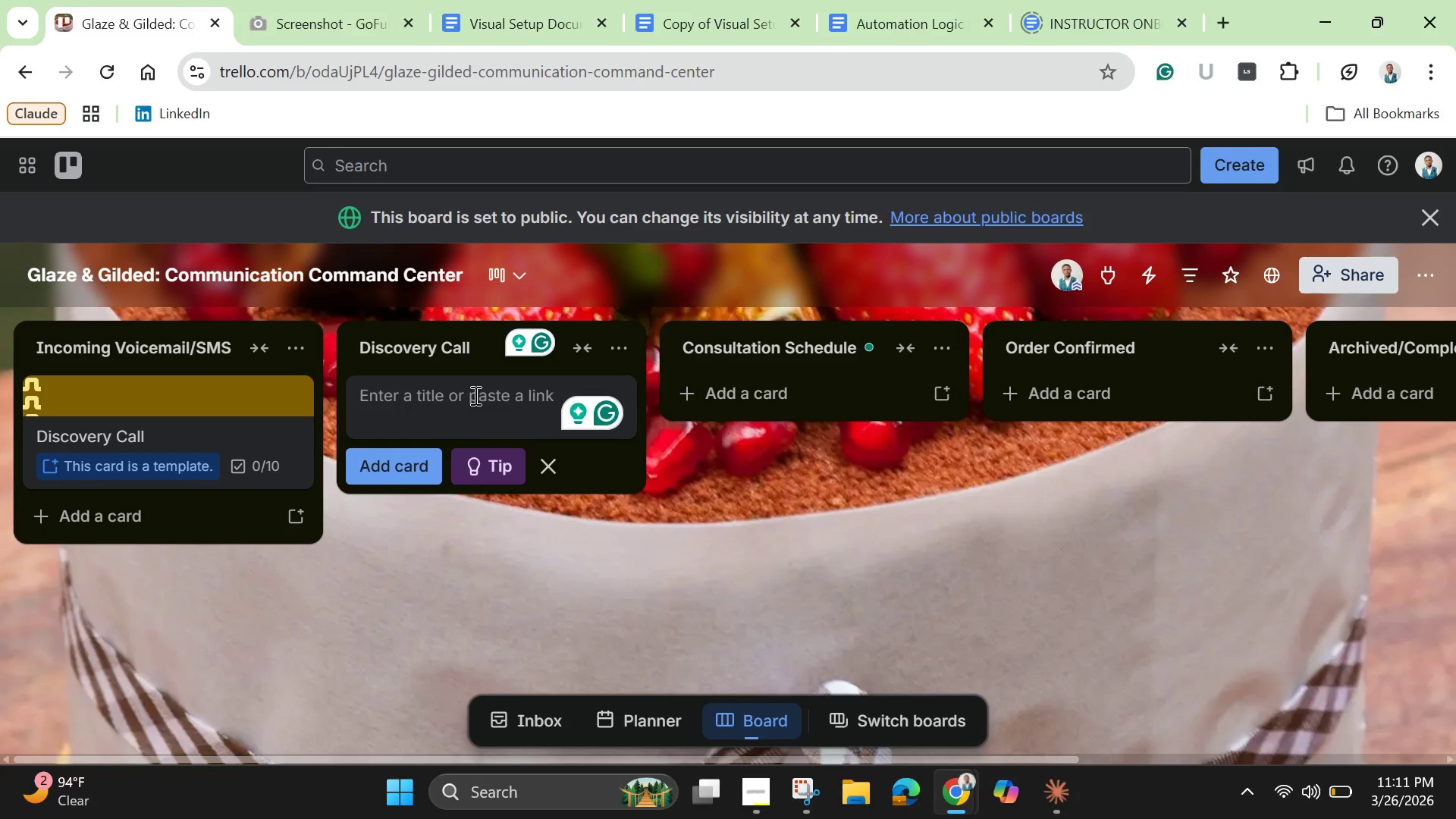 
wait(27.42)
 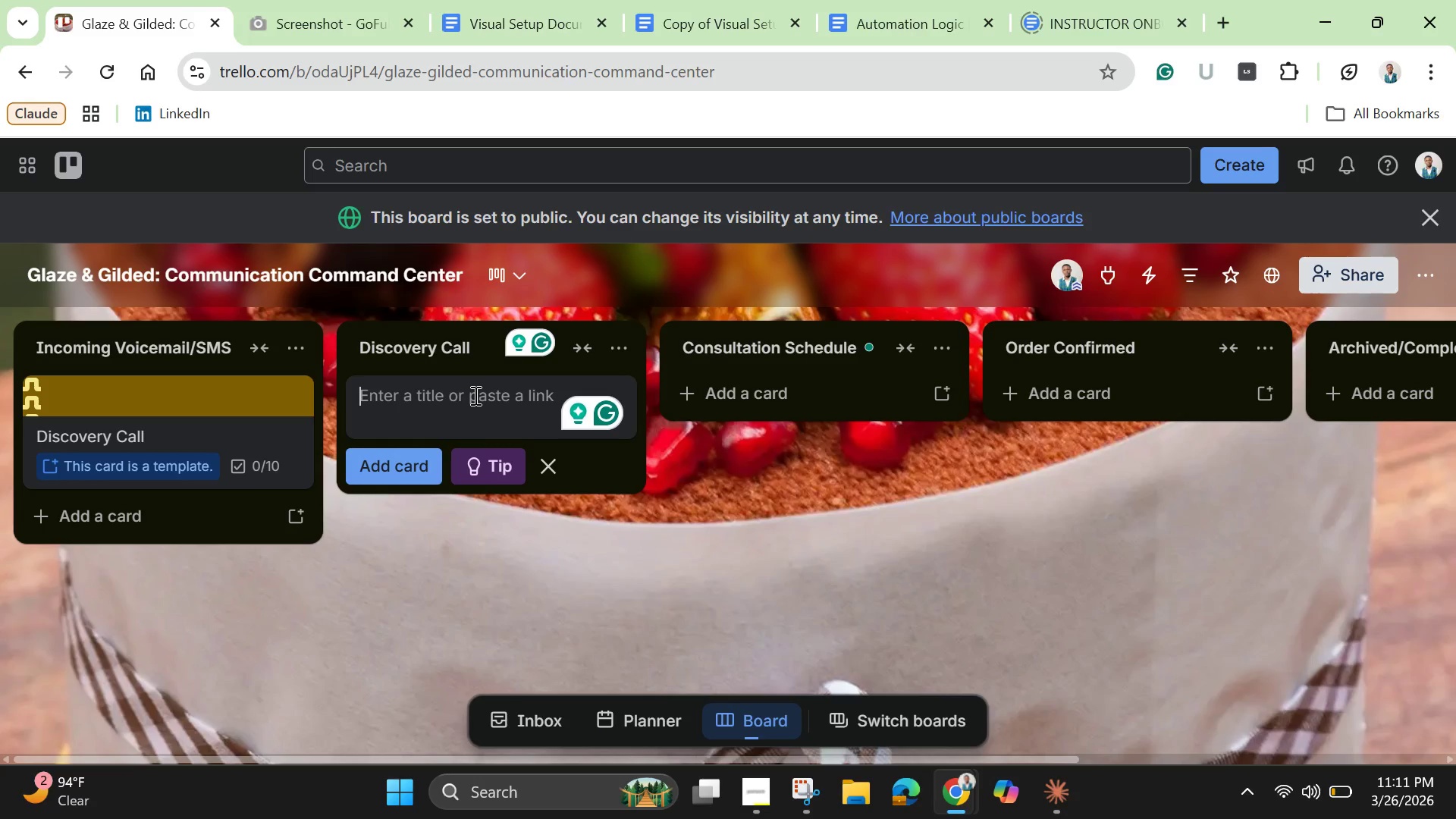 
type(Discovery )
 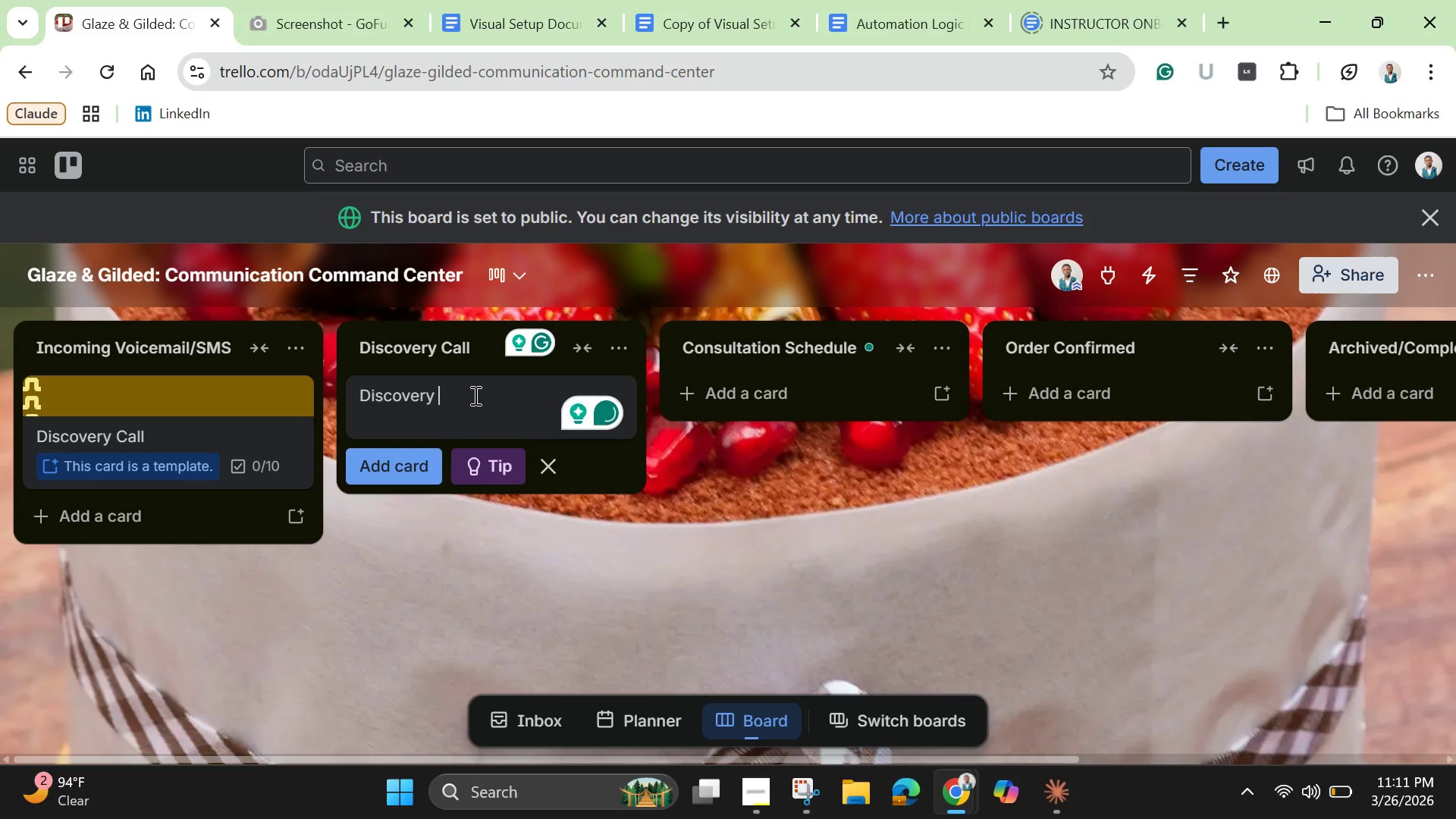 
wait(8.77)
 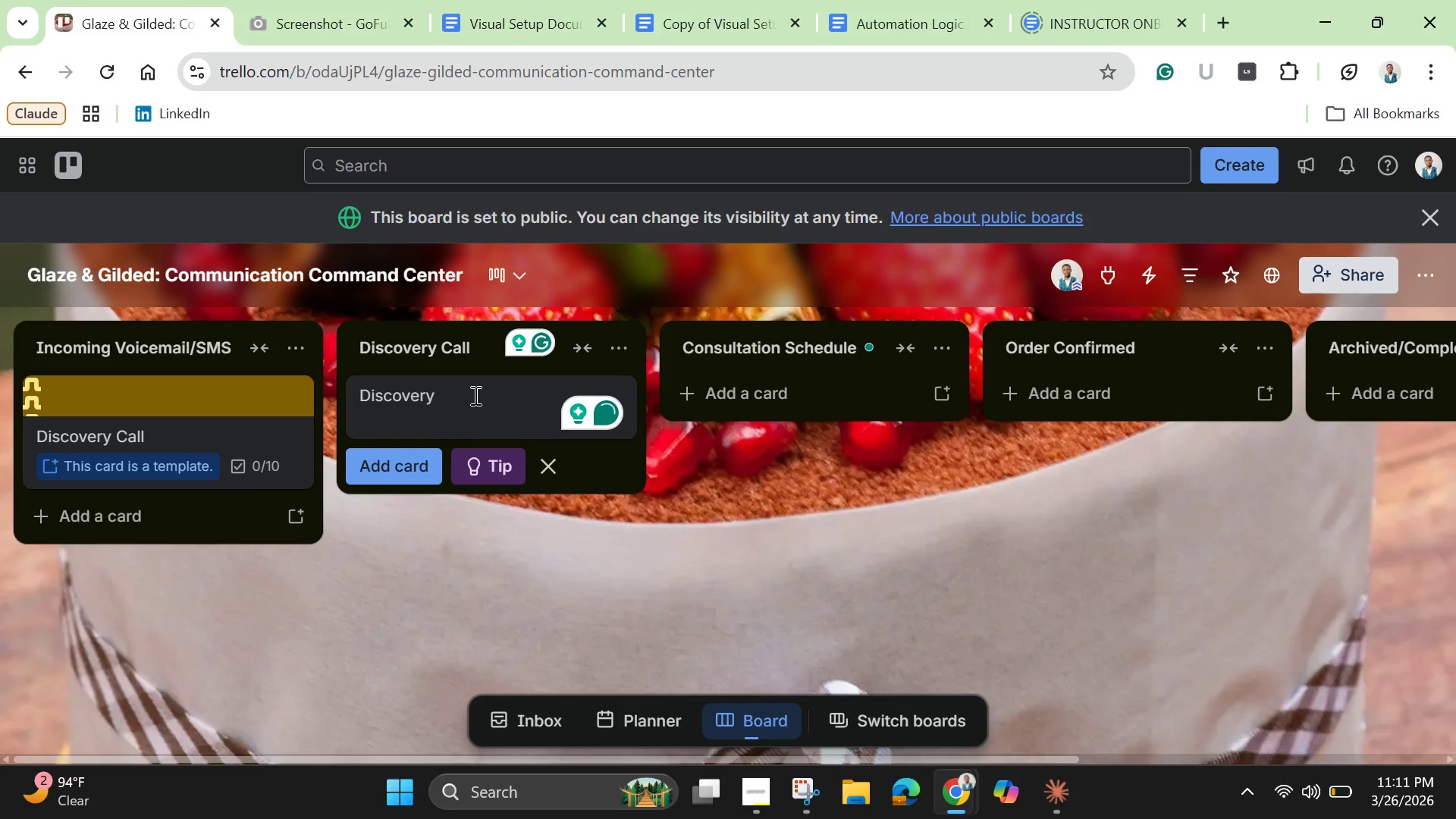 
type(Call Templsat)
key(Backspace)
key(Backspace)
type(te)
 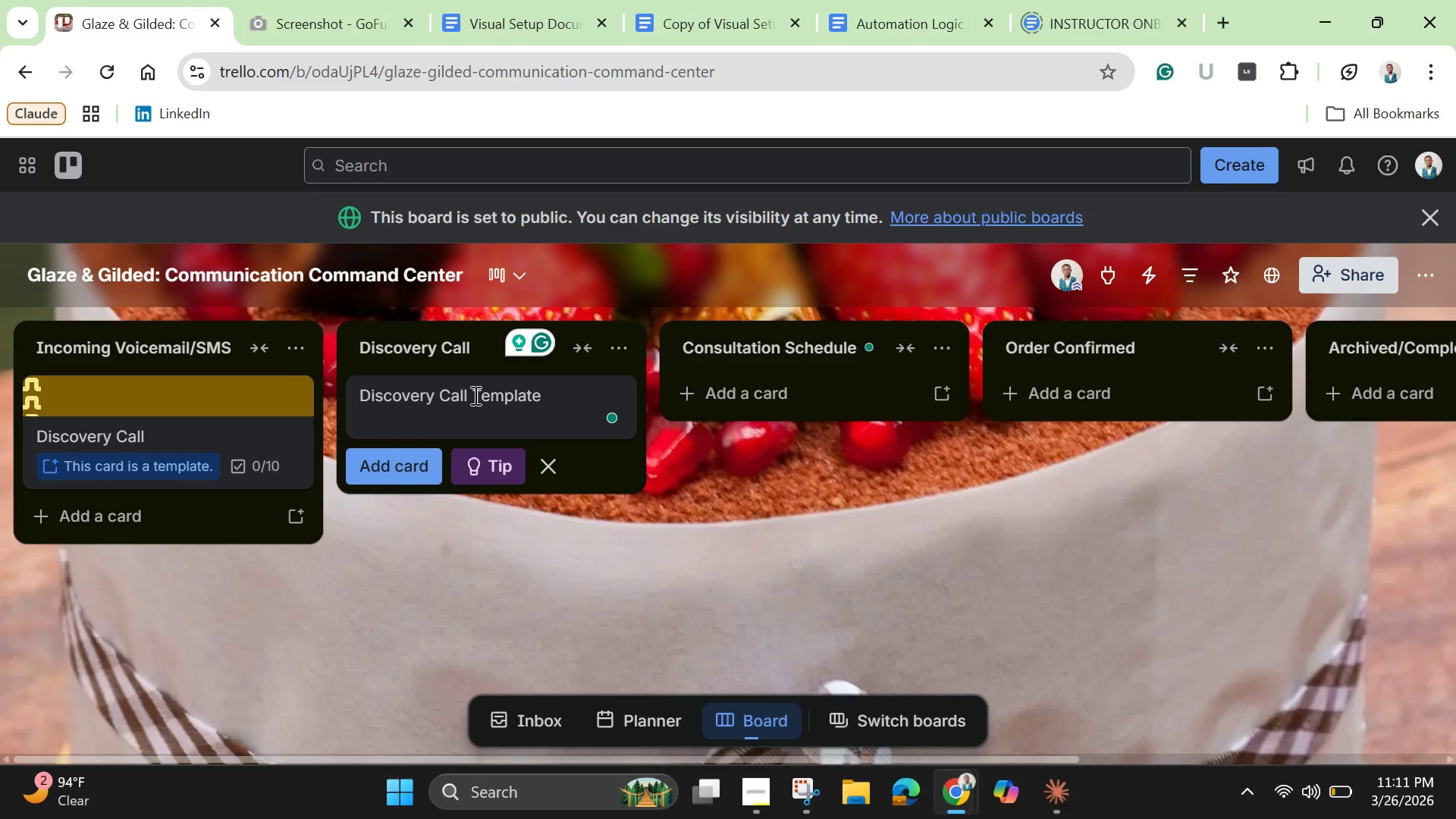 
key(Enter)
 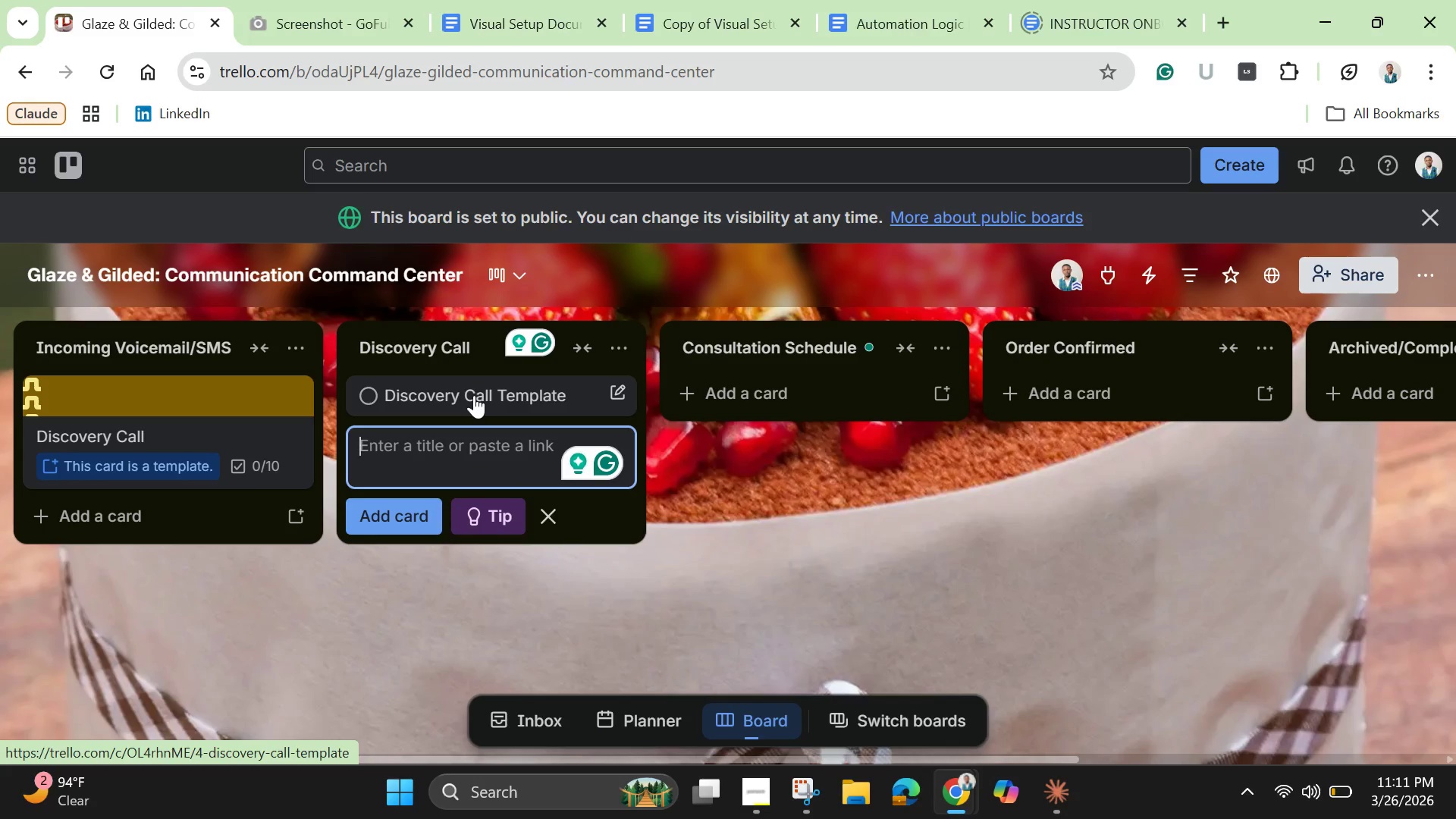 
wait(5.72)
 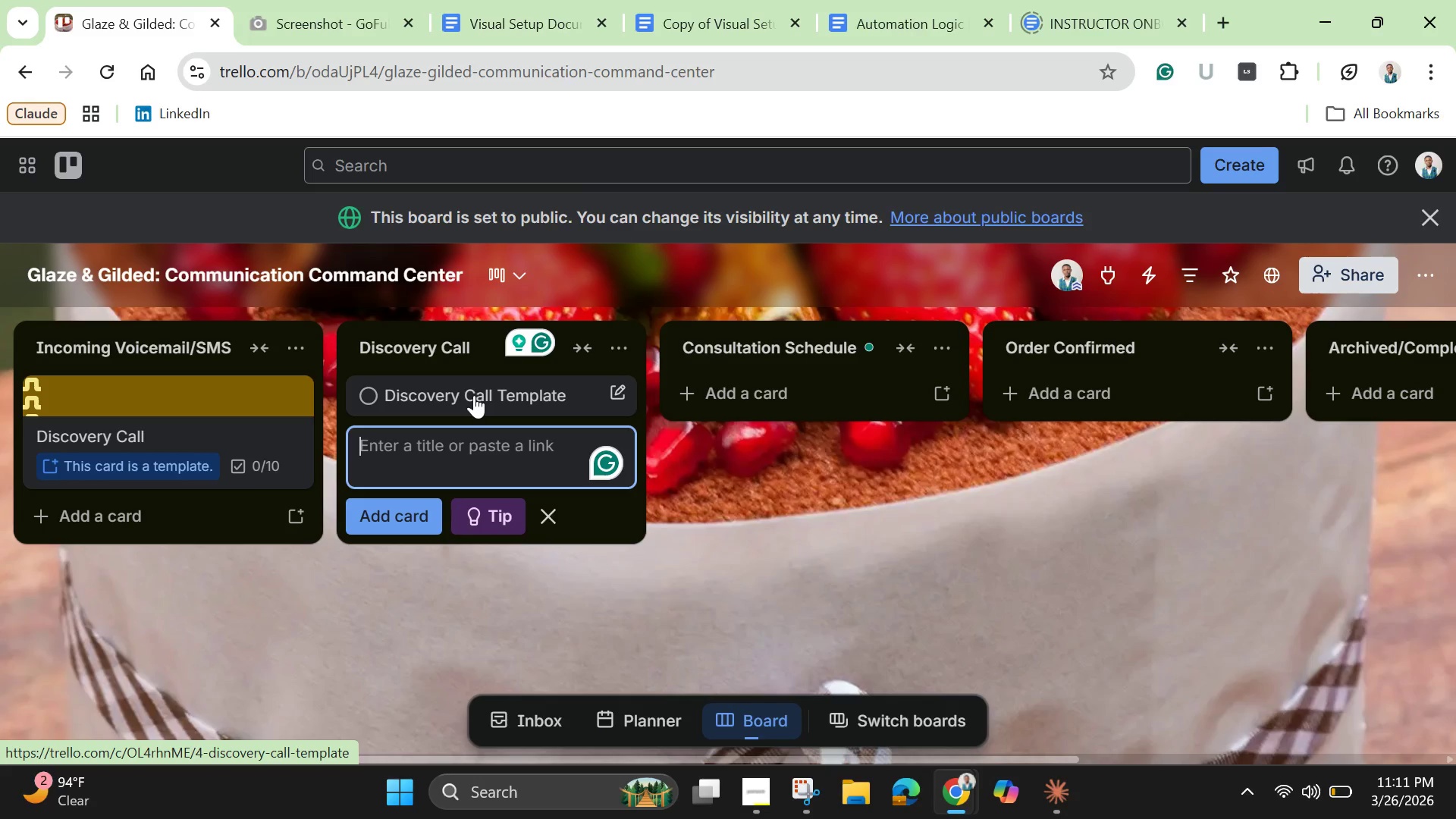 
left_click([474, 395])
 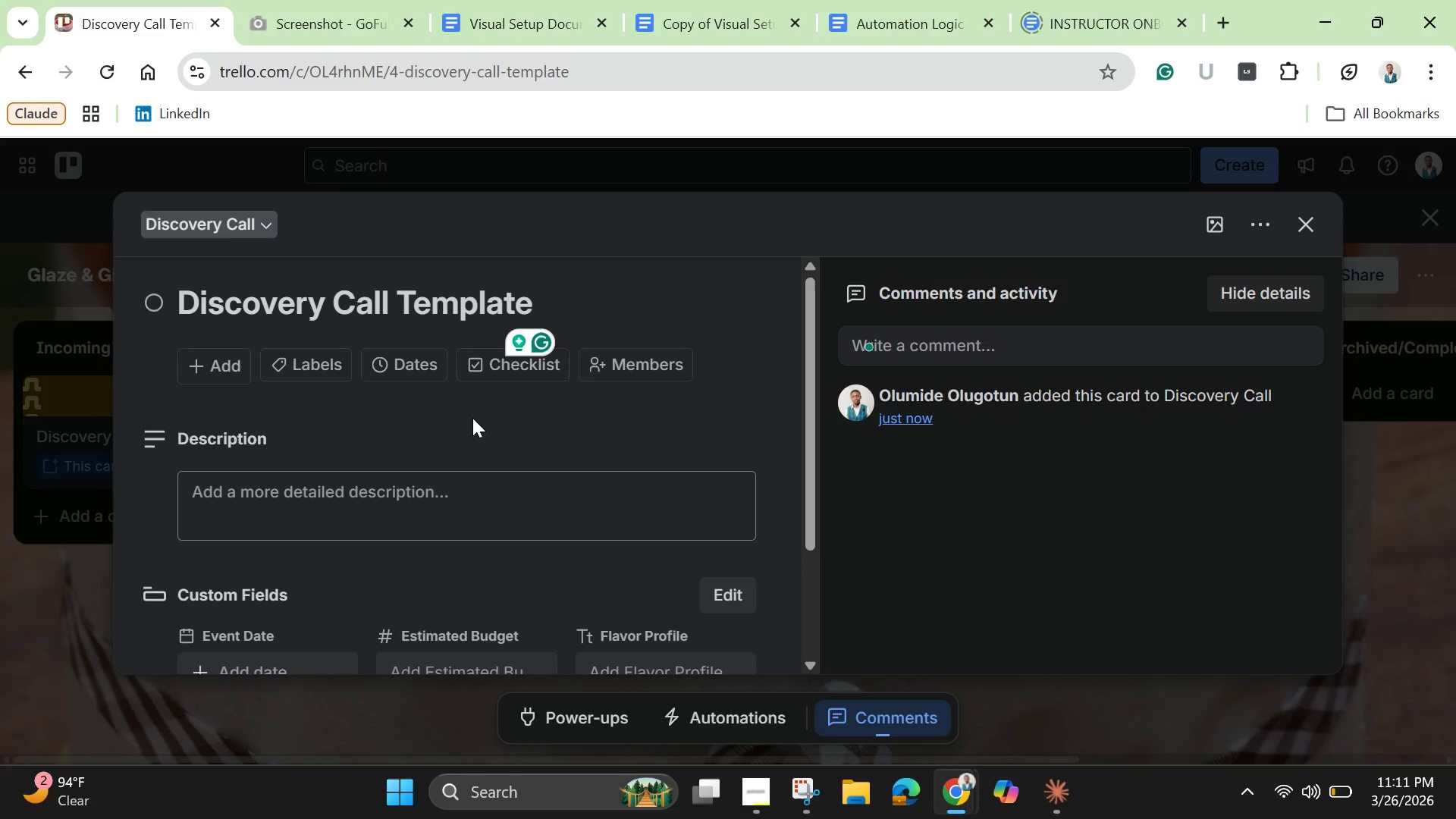 
scroll: coordinate [472, 444], scroll_direction: down, amount: 2.0
 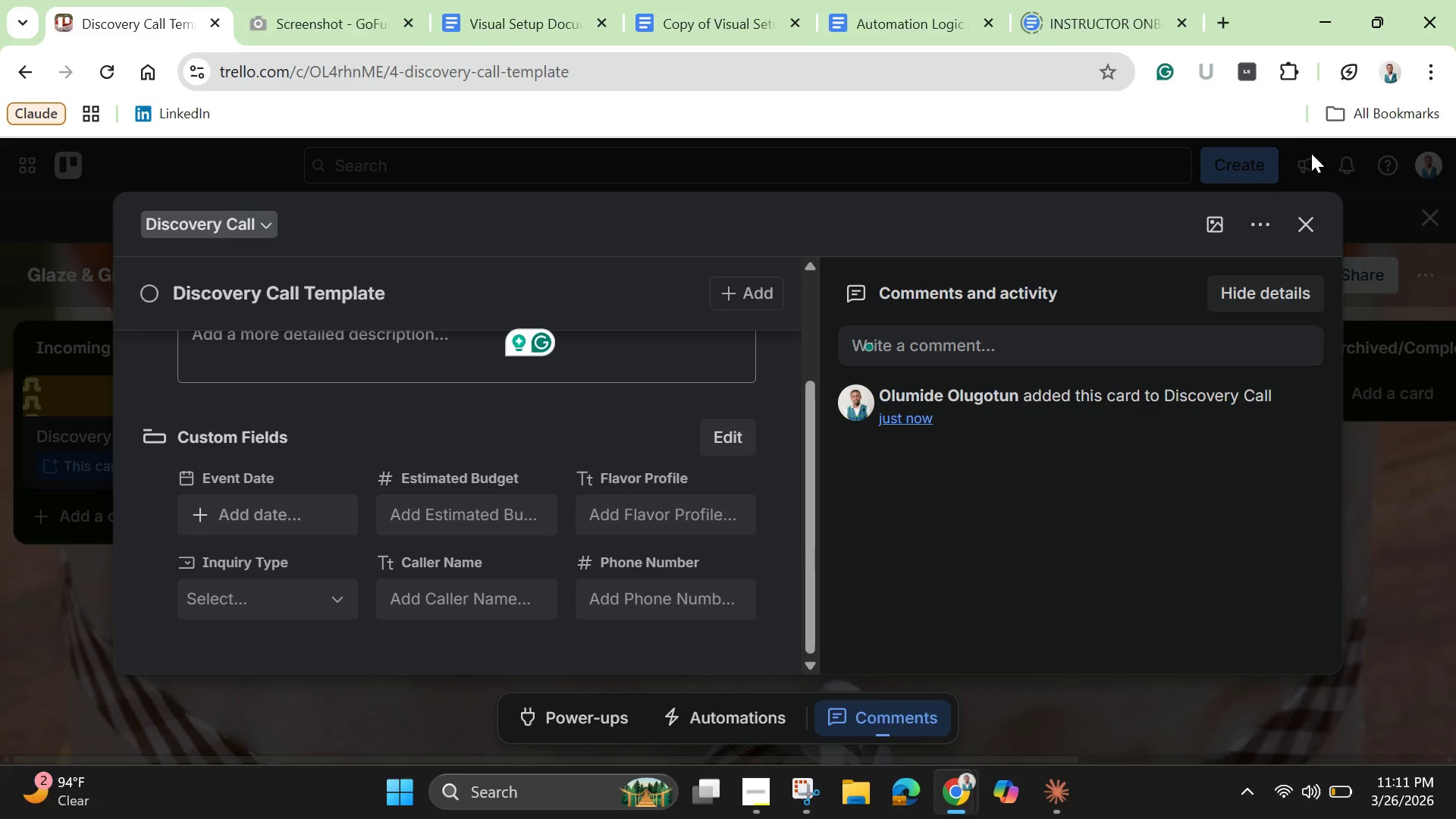 
left_click([1303, 213])
 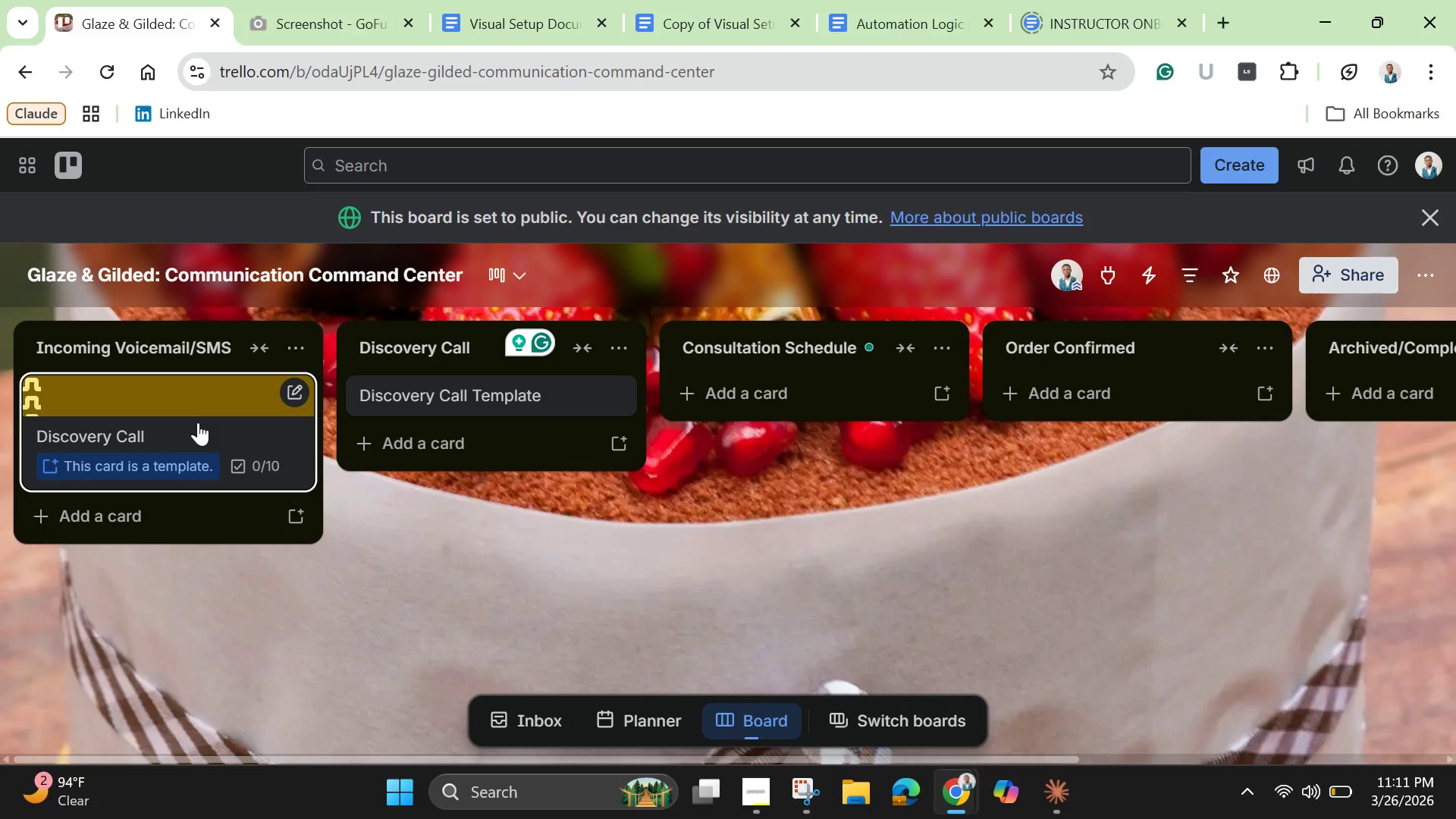 
left_click([198, 422])
 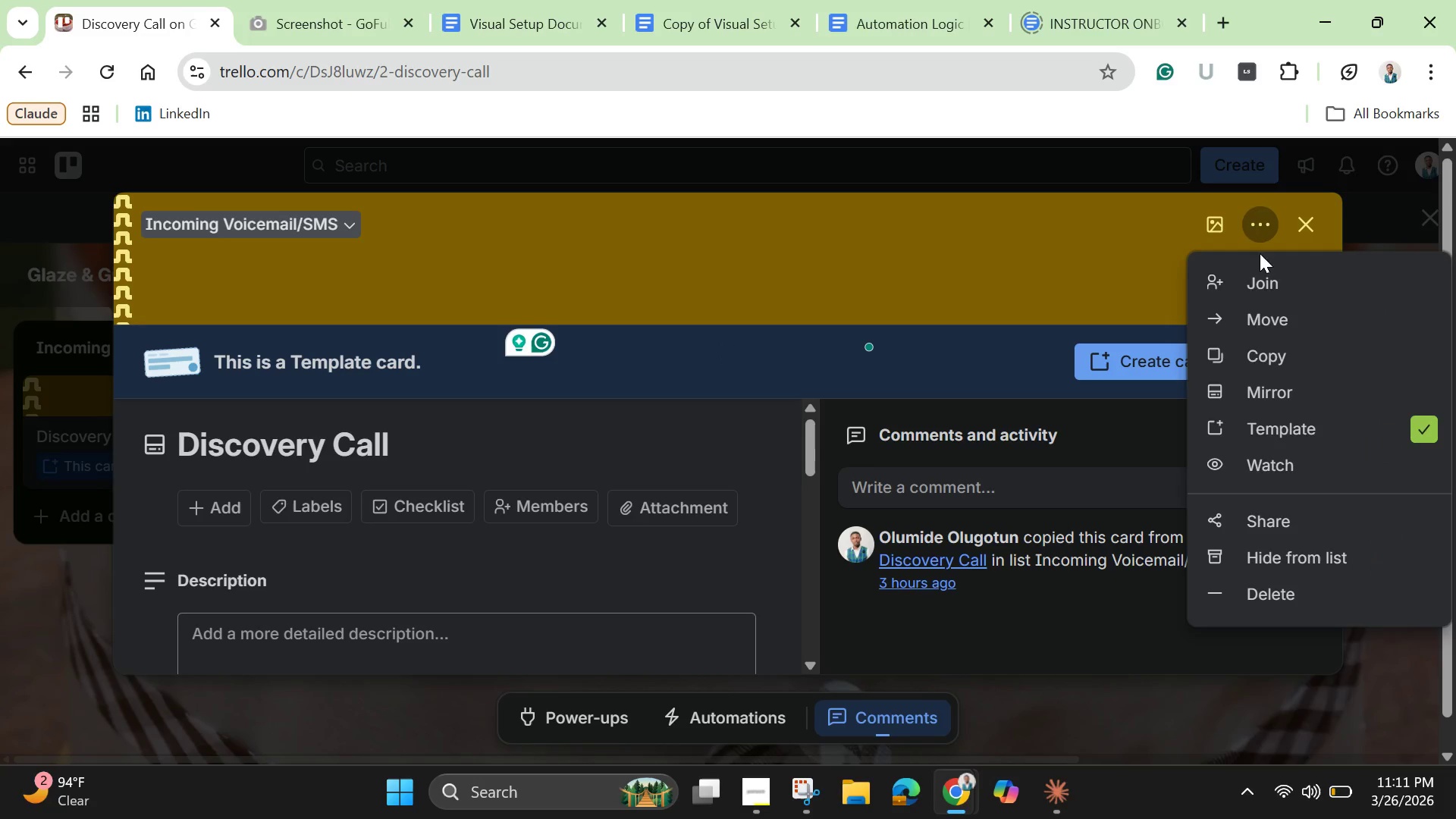 
left_click([1274, 601])
 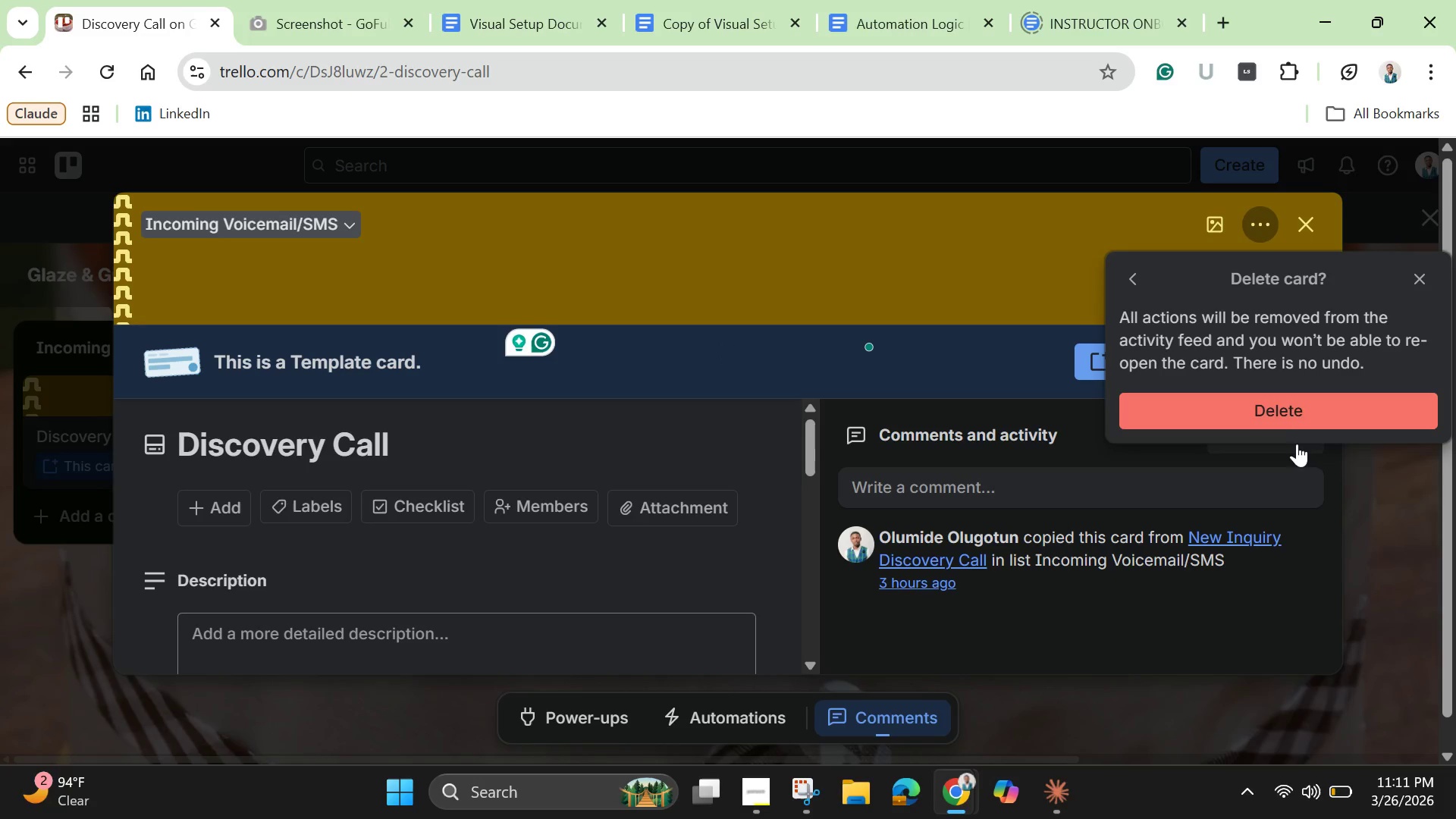 
left_click([1291, 404])
 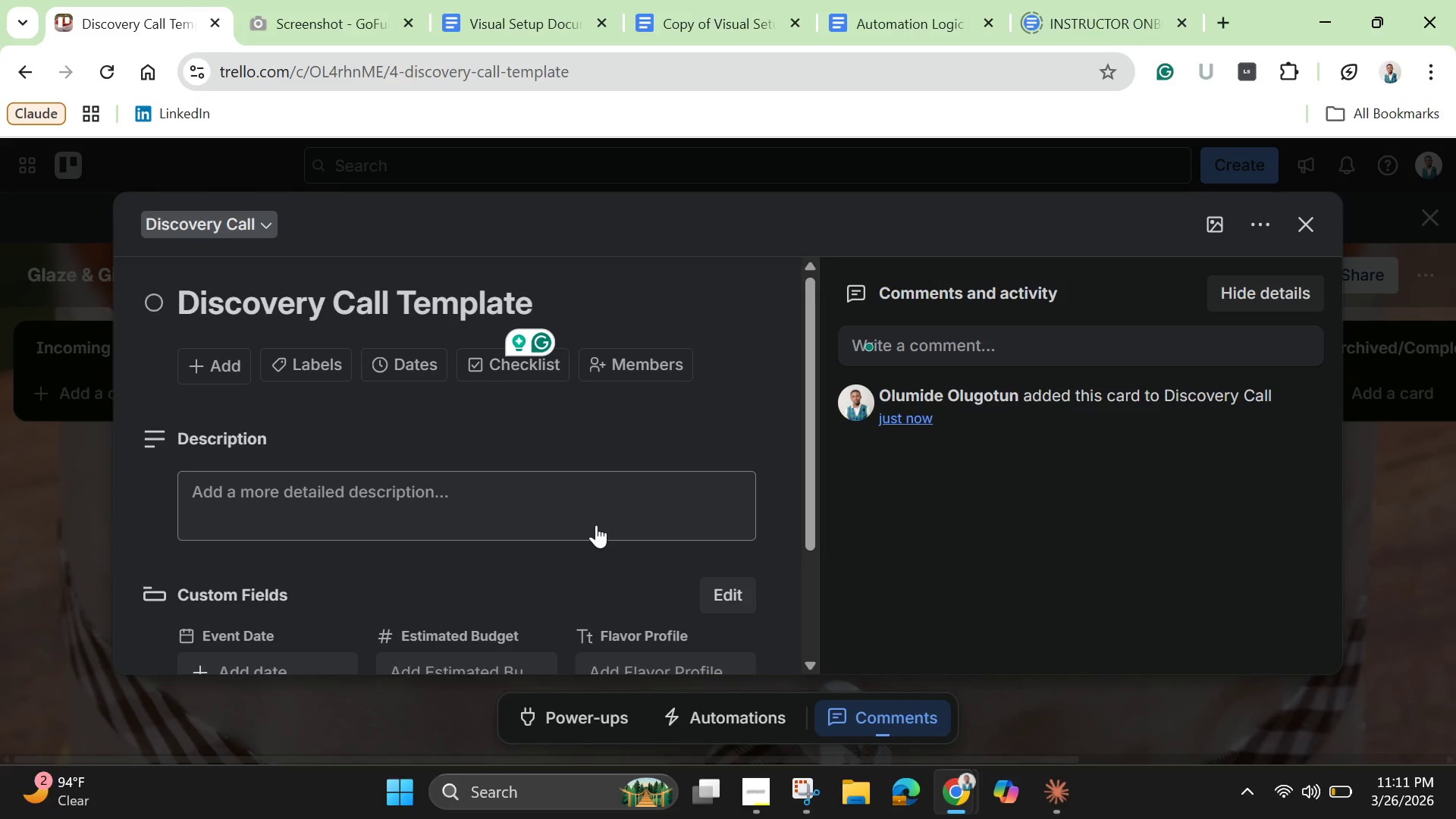 
scroll: coordinate [309, 569], scroll_direction: down, amount: 4.0
 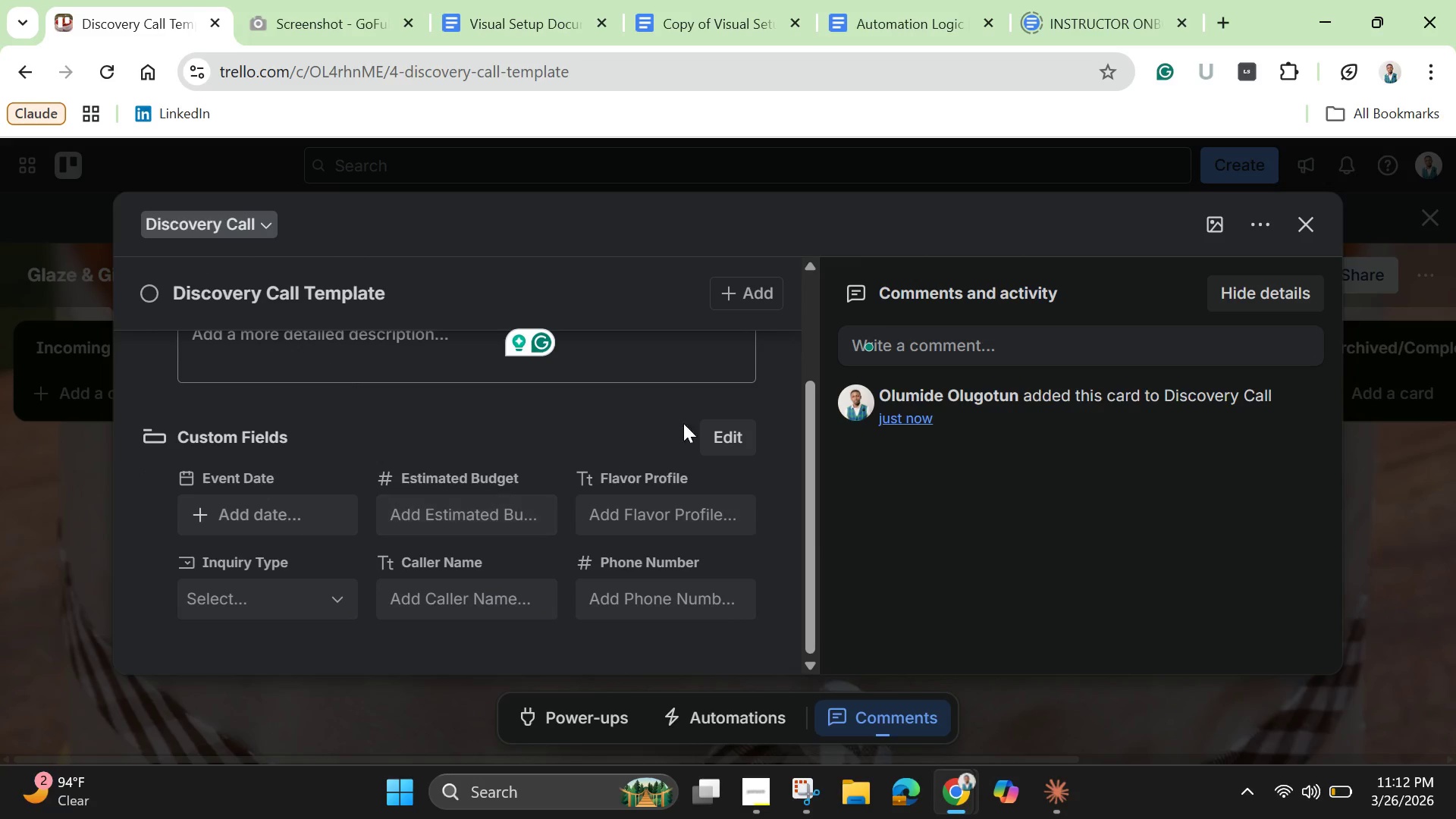 
wait(5.83)
 